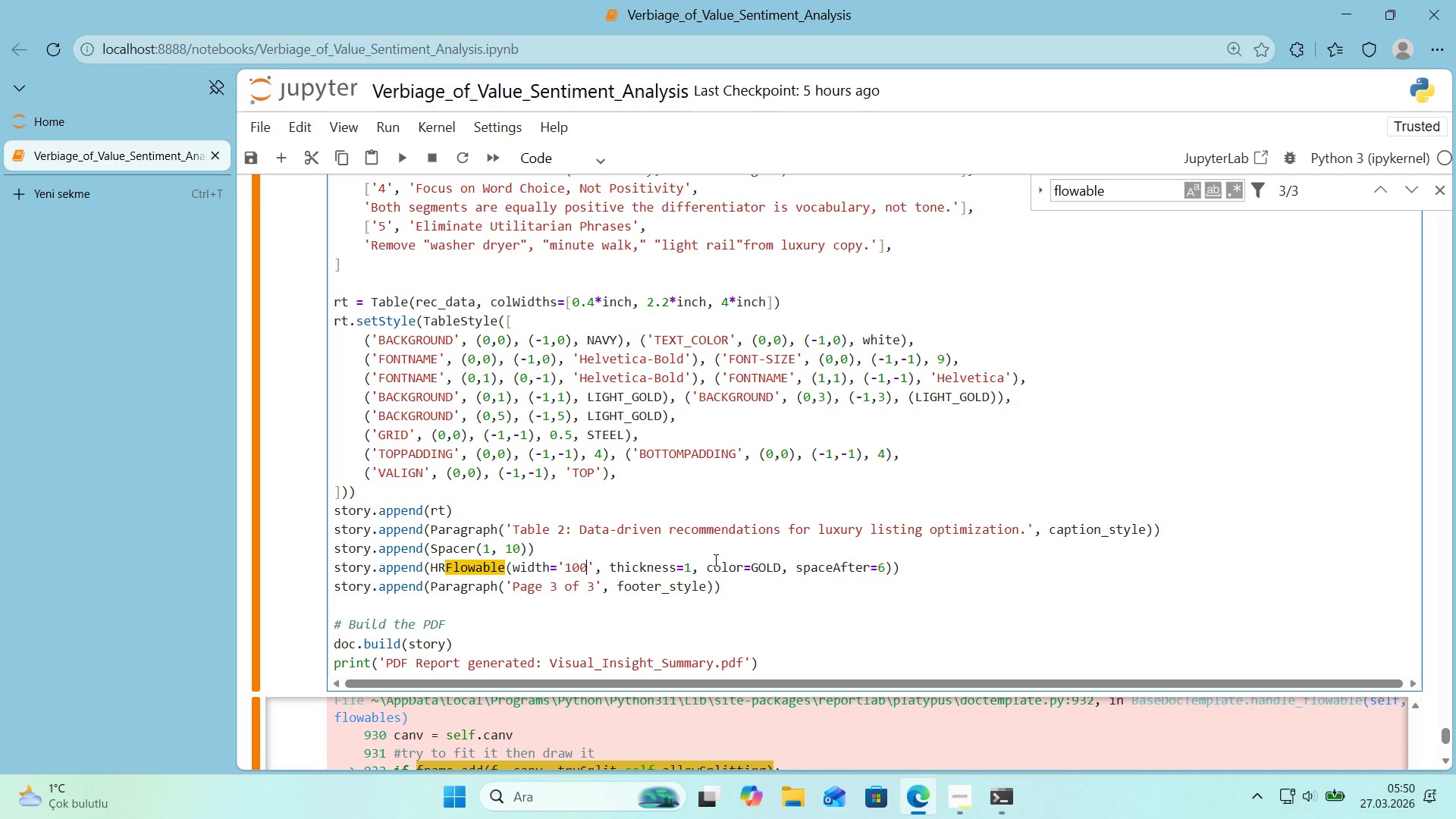 
key(Control+V)
 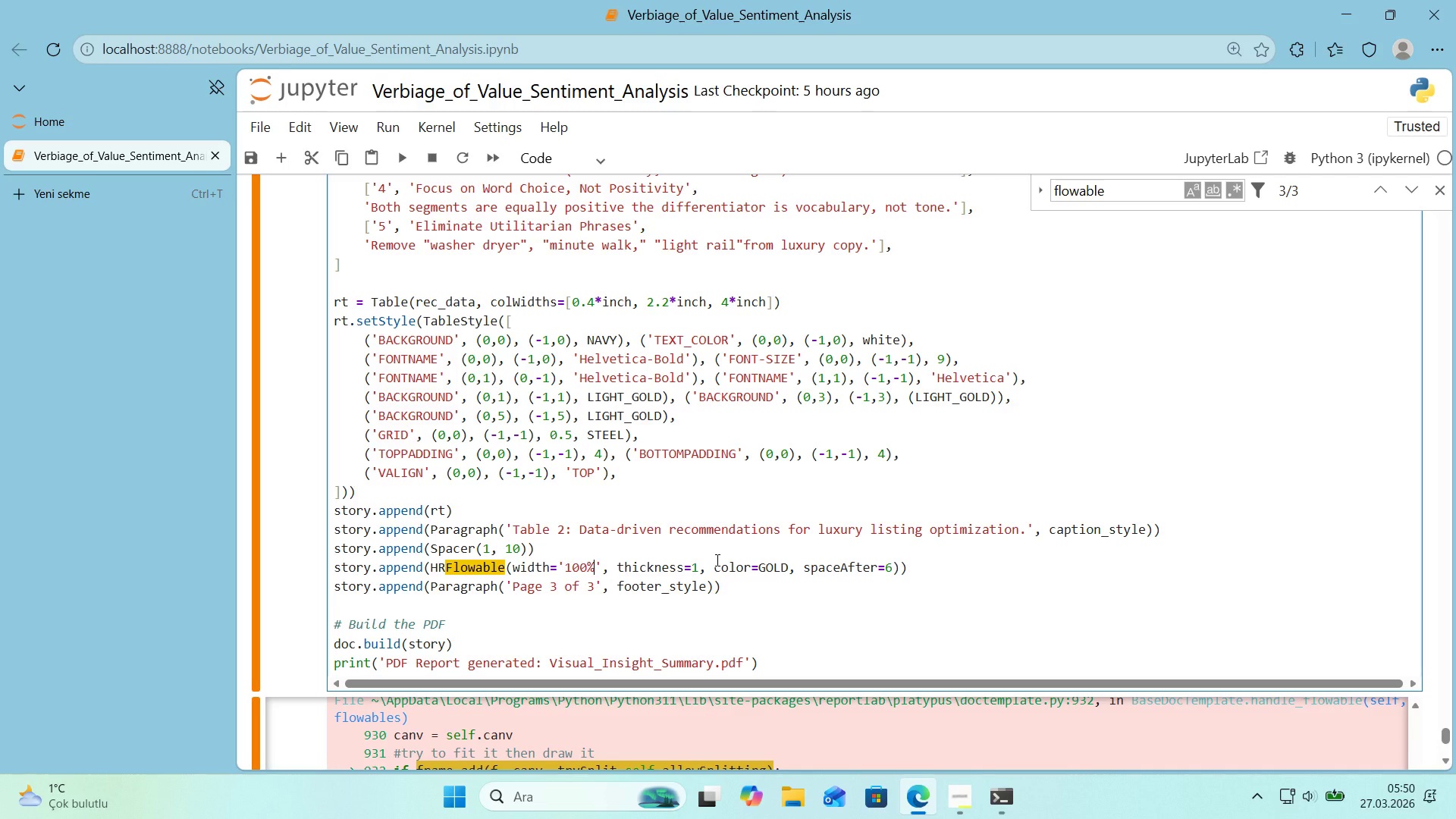 
key(Shift+Enter)
 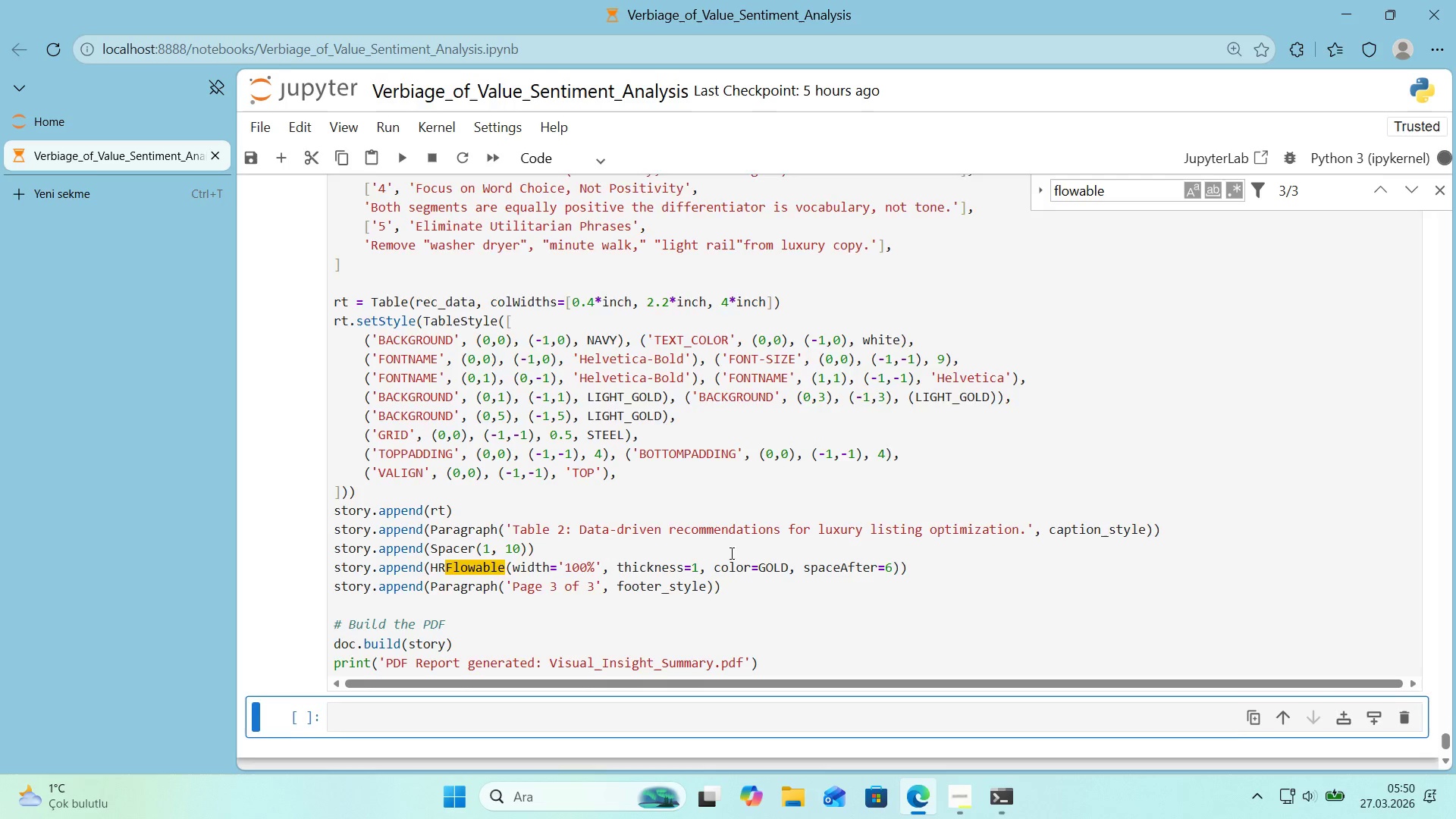 
scroll: coordinate [730, 553], scroll_direction: down, amount: 1.0
 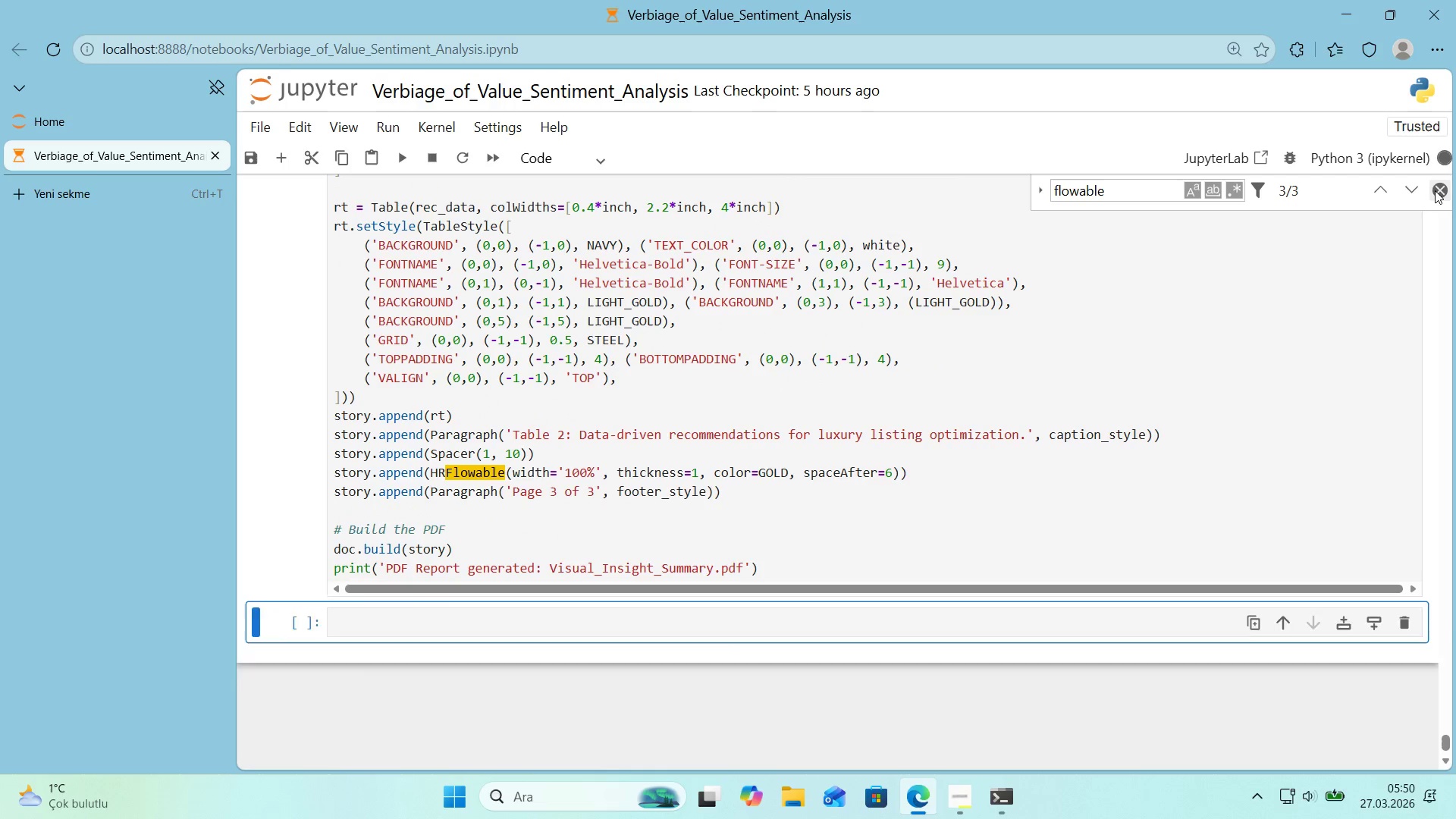 
left_click([1436, 190])
 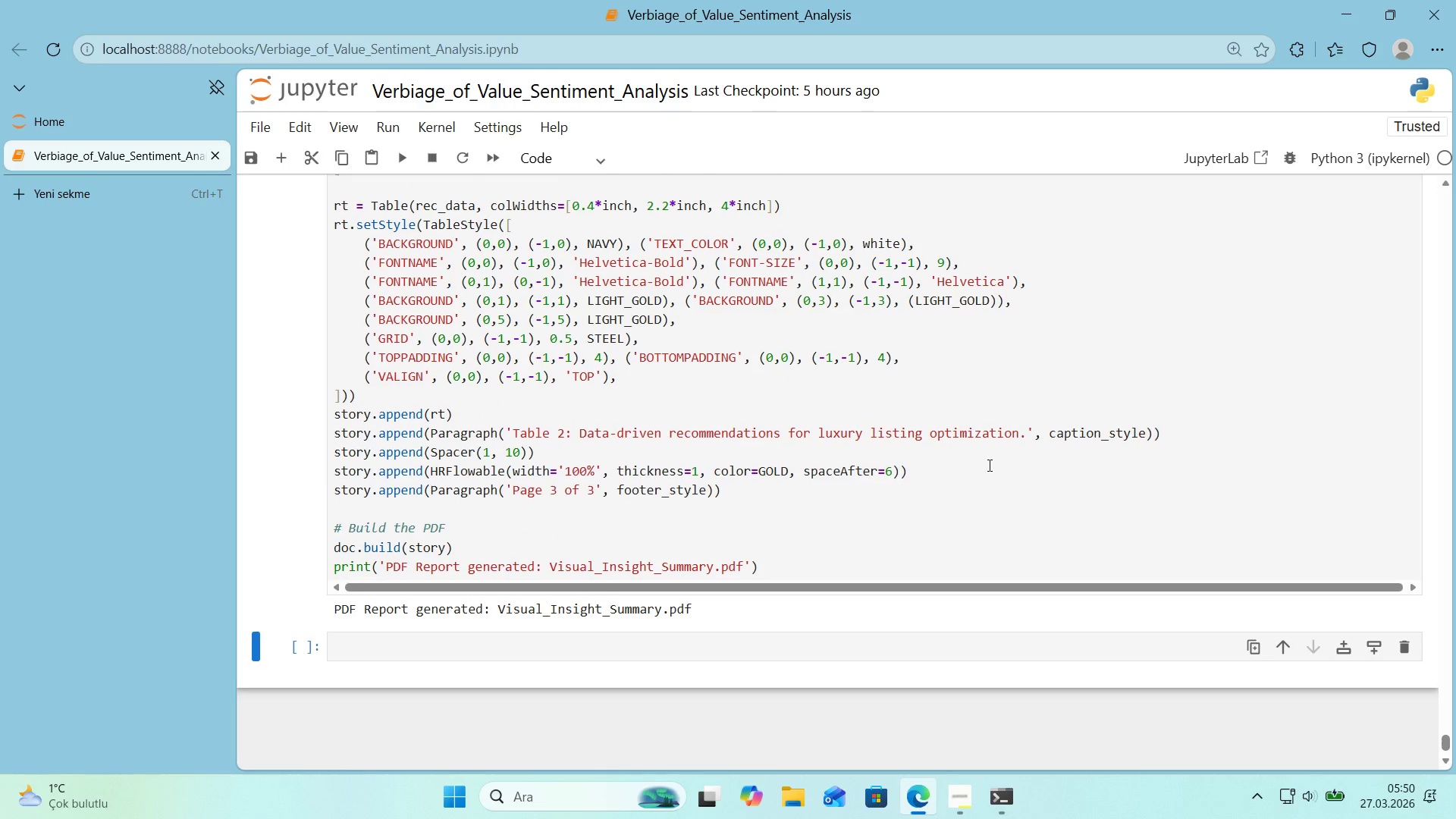 
scroll: coordinate [988, 465], scroll_direction: down, amount: 1.0
 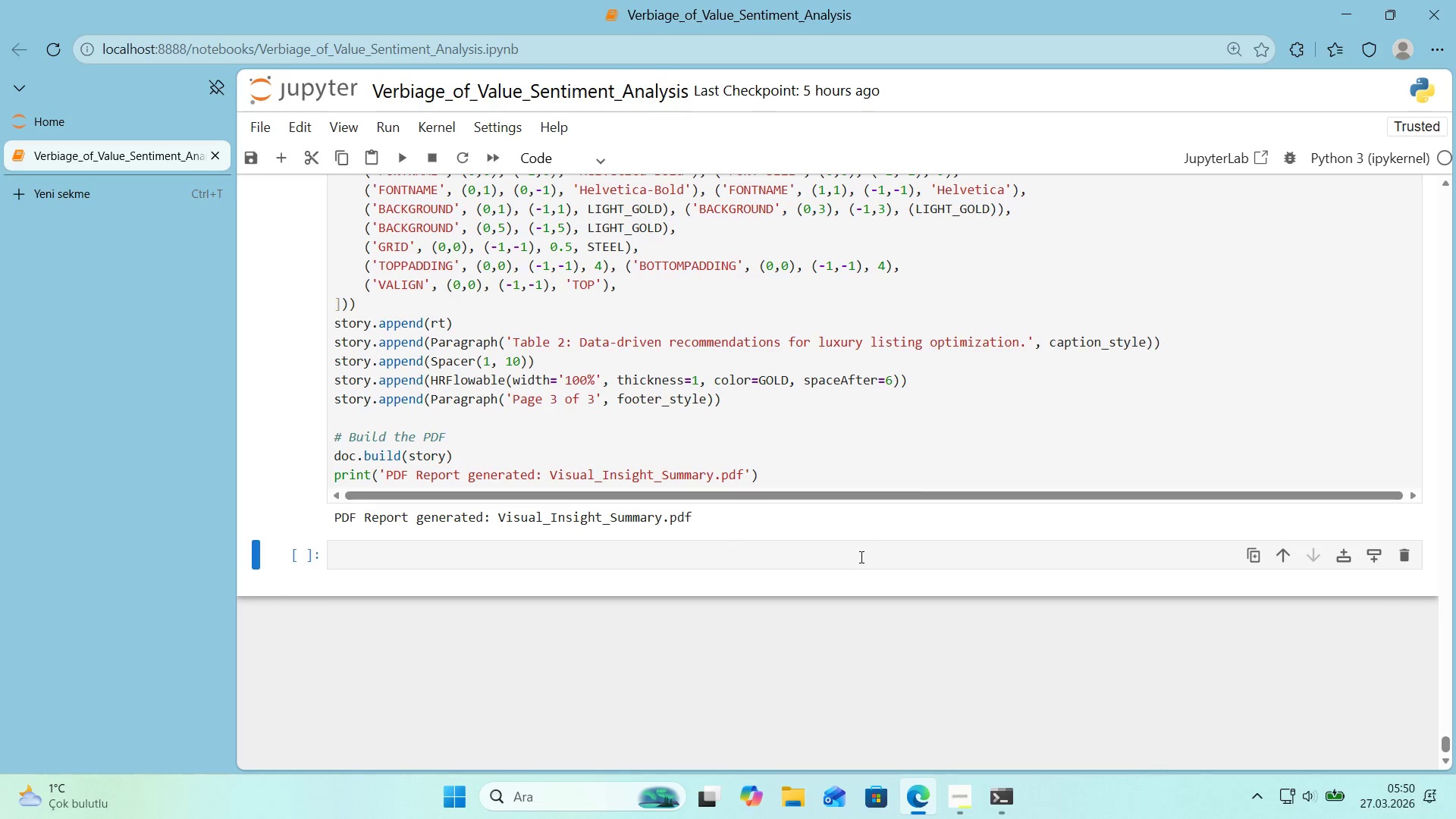 
left_click([855, 563])
 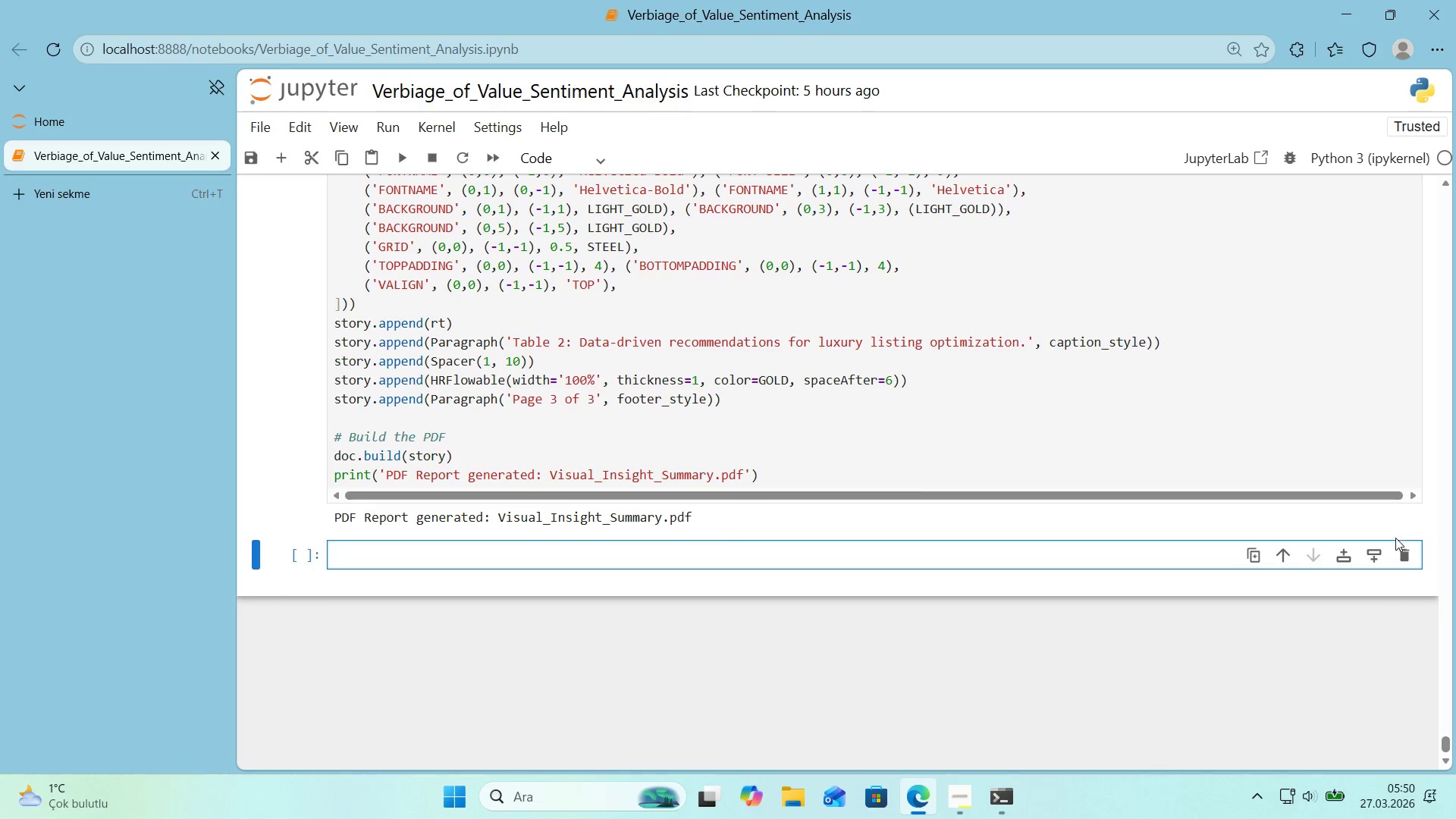 
left_click([1402, 551])
 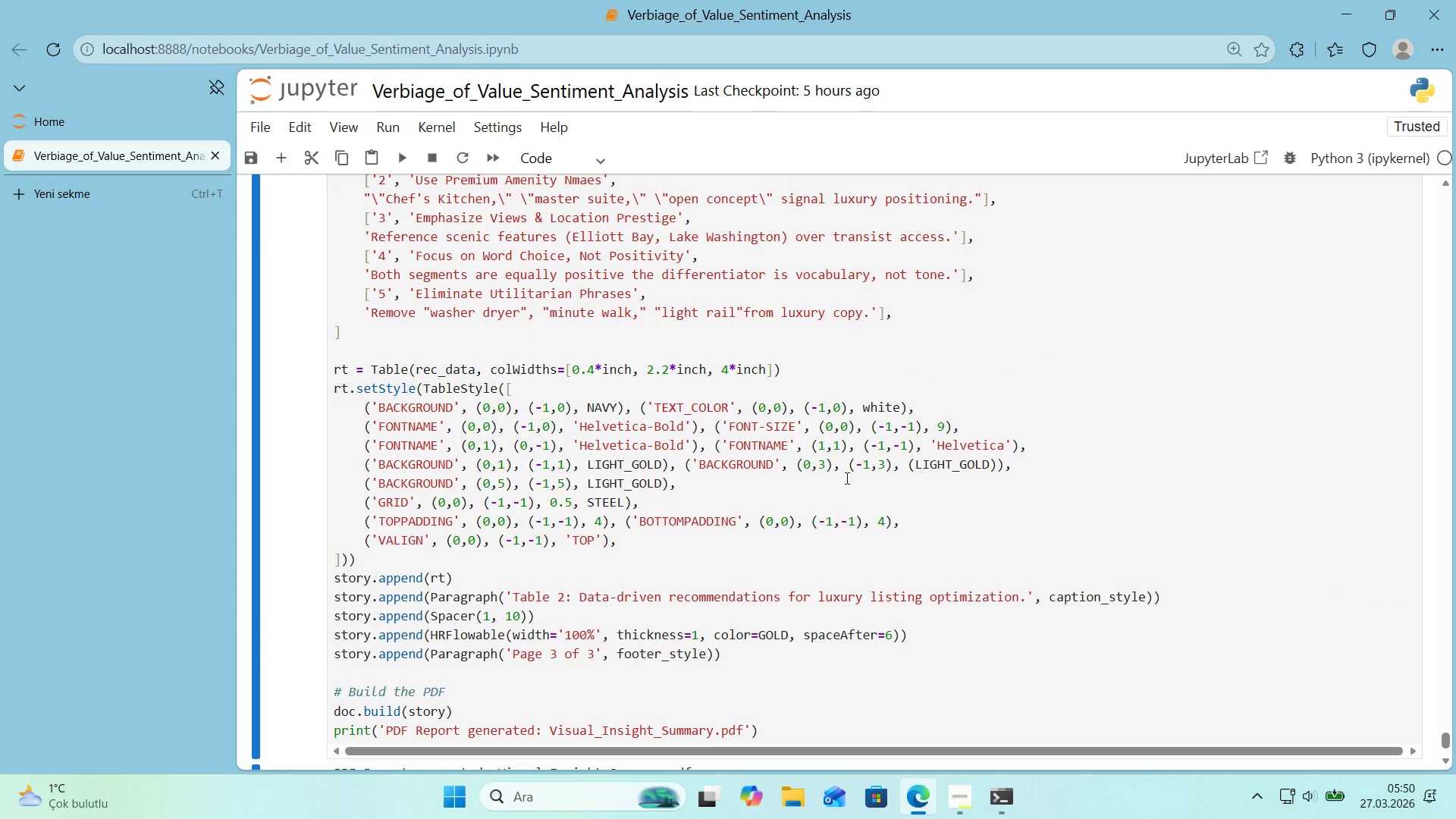 
scroll: coordinate [846, 479], scroll_direction: down, amount: 4.0
 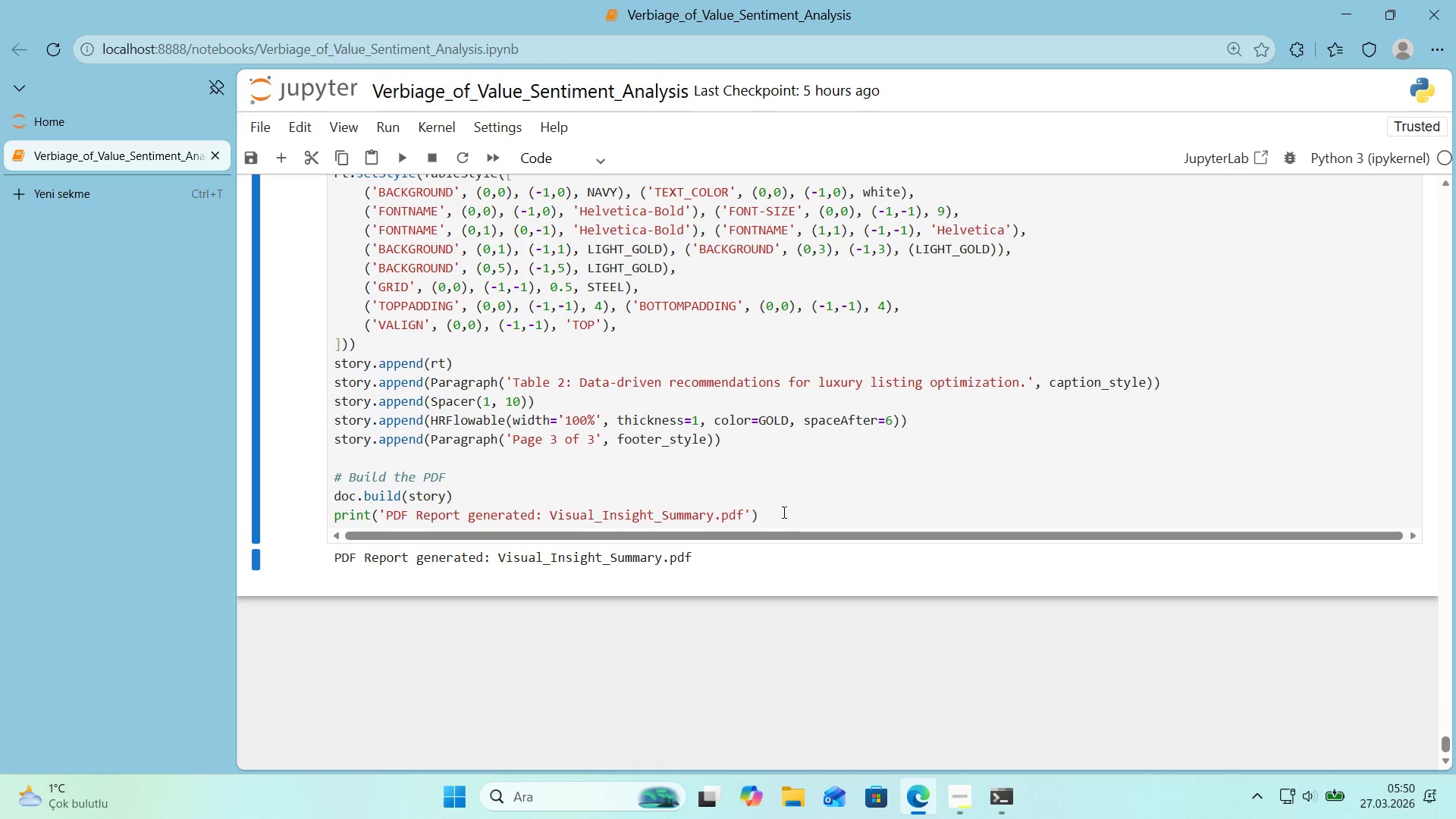 
left_click([786, 519])
 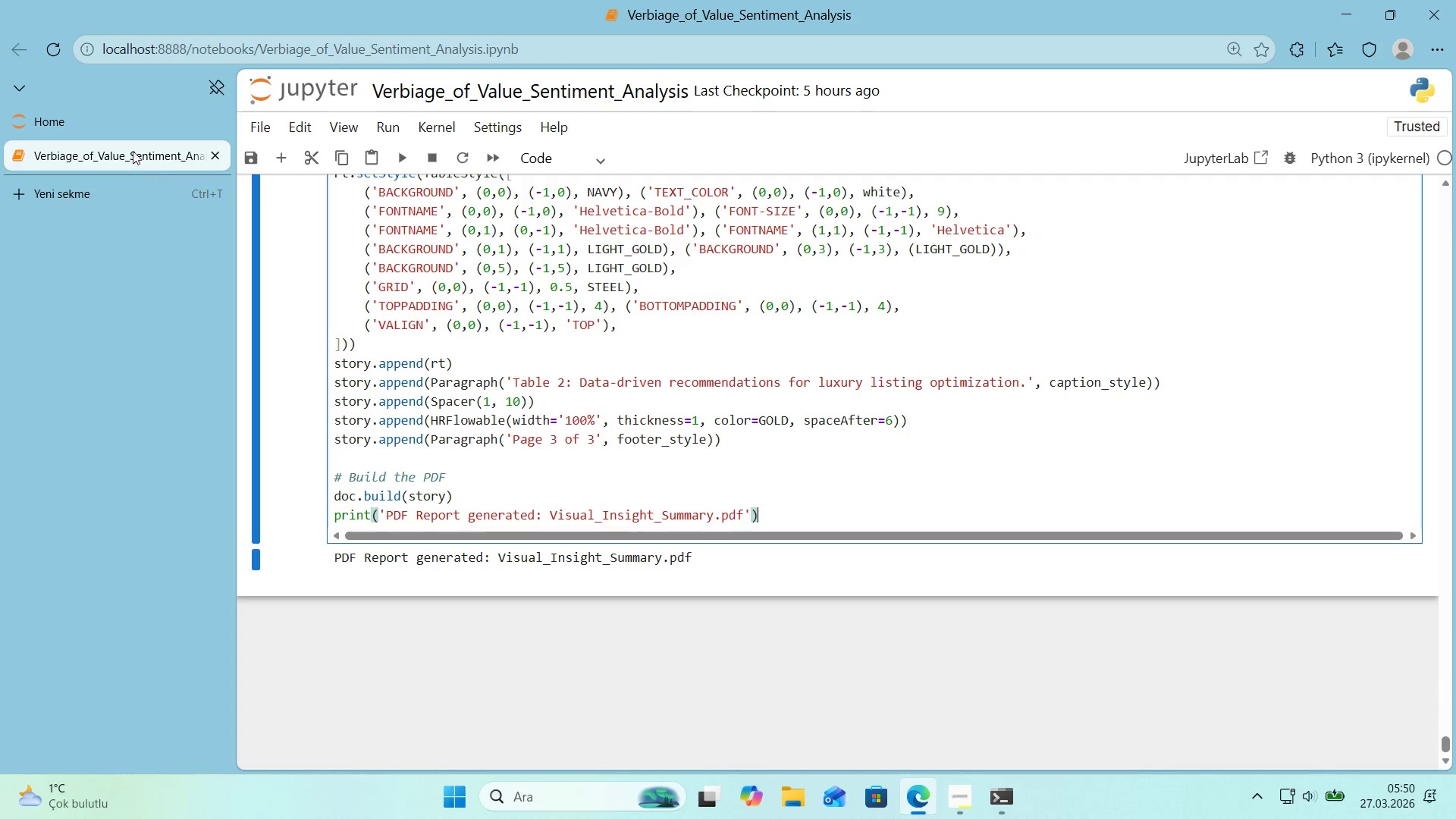 
left_click([132, 127])
 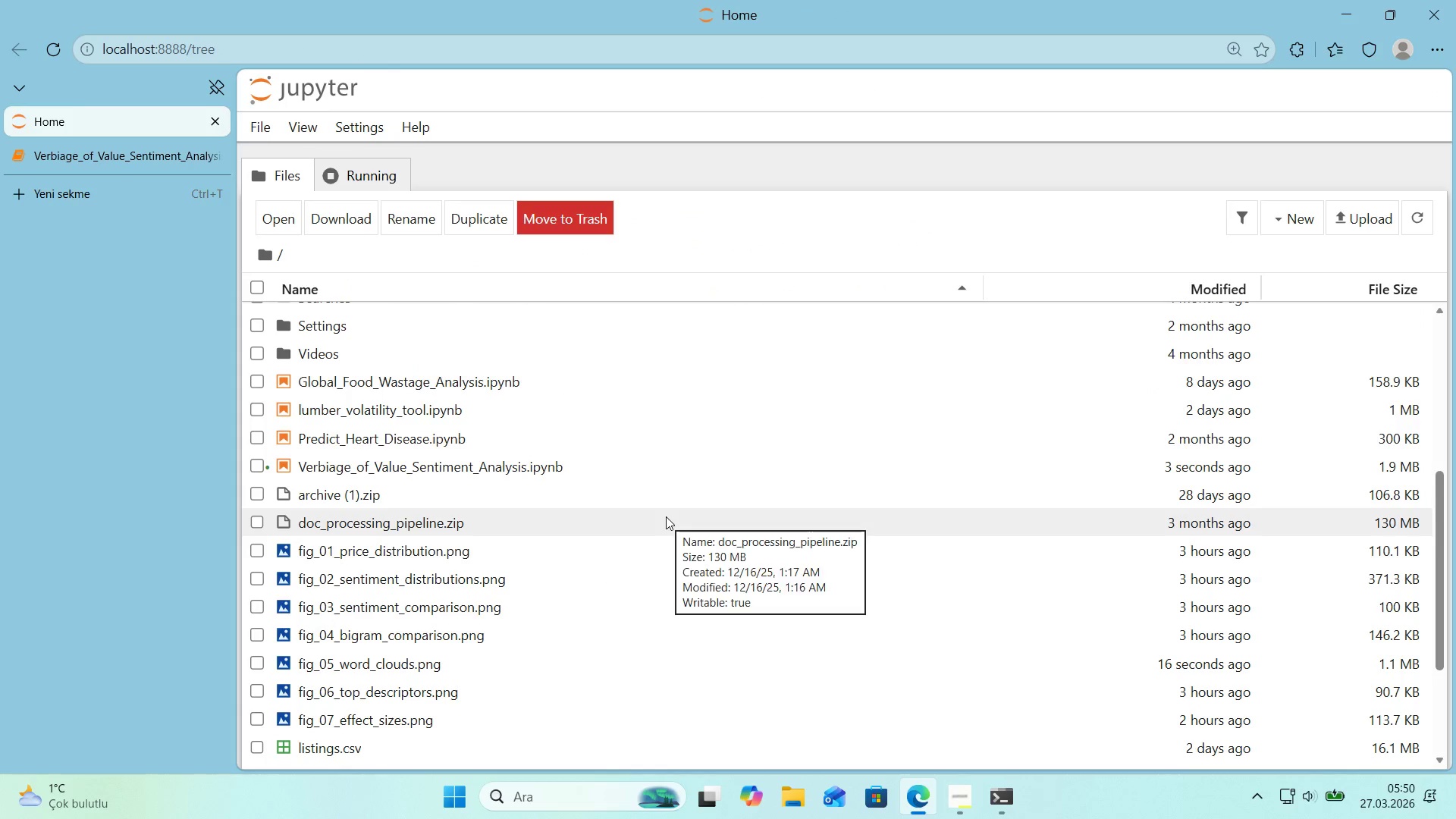 
scroll: coordinate [666, 516], scroll_direction: down, amount: 5.0
 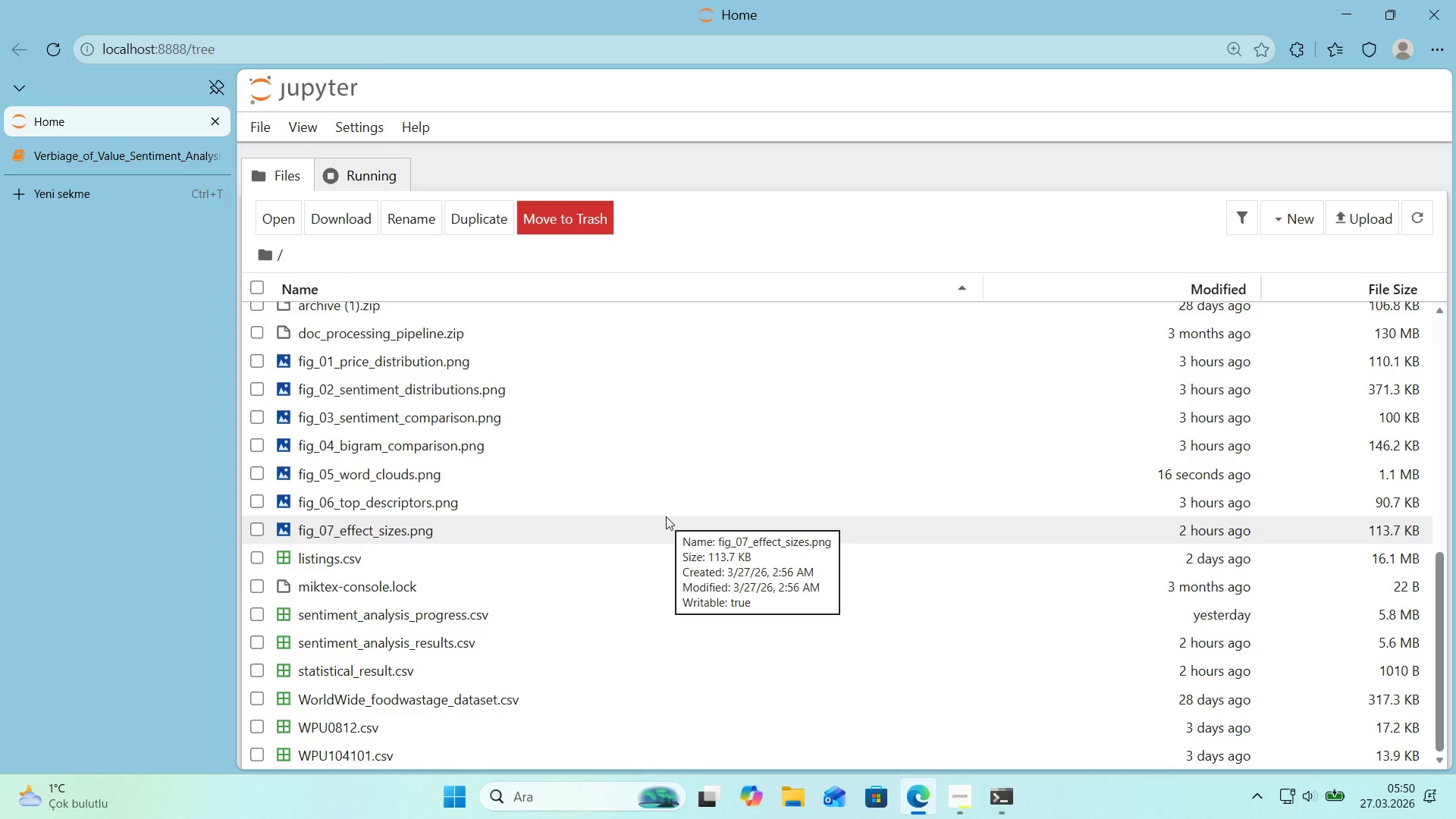 
scroll: coordinate [666, 516], scroll_direction: up, amount: 1.0
 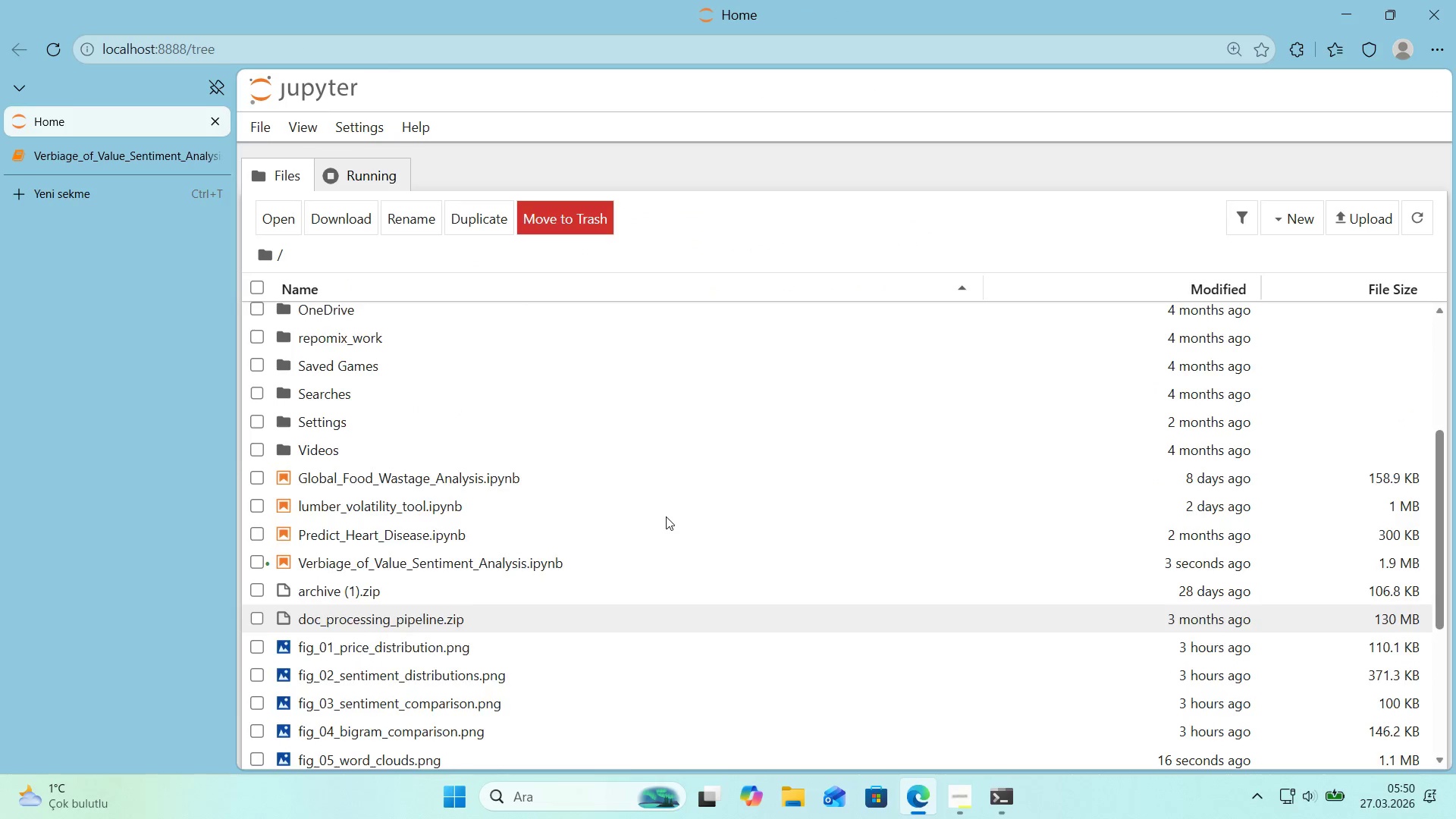 
scroll: coordinate [666, 516], scroll_direction: down, amount: 2.0
 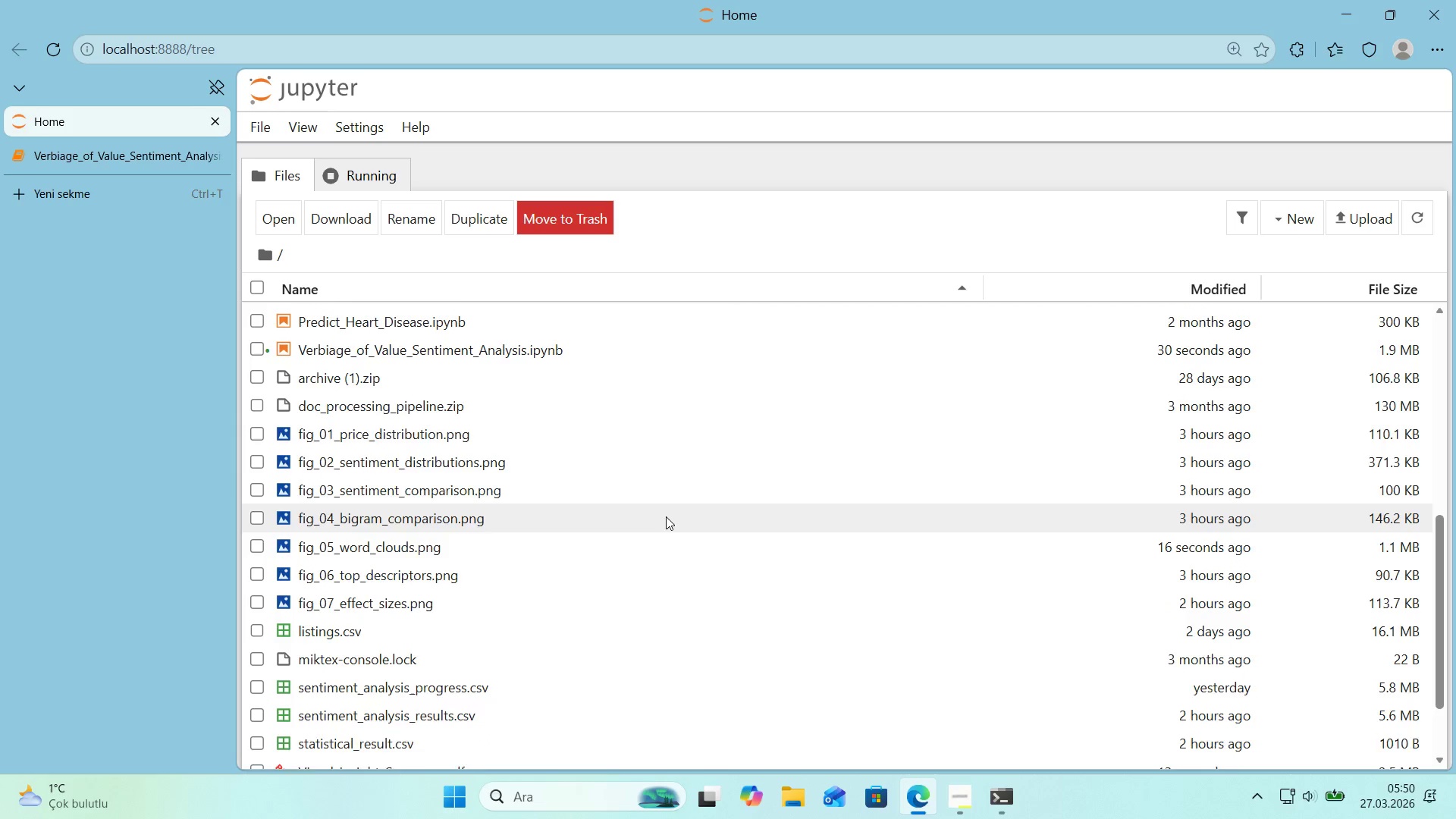 
scroll: coordinate [666, 516], scroll_direction: up, amount: 1.0
 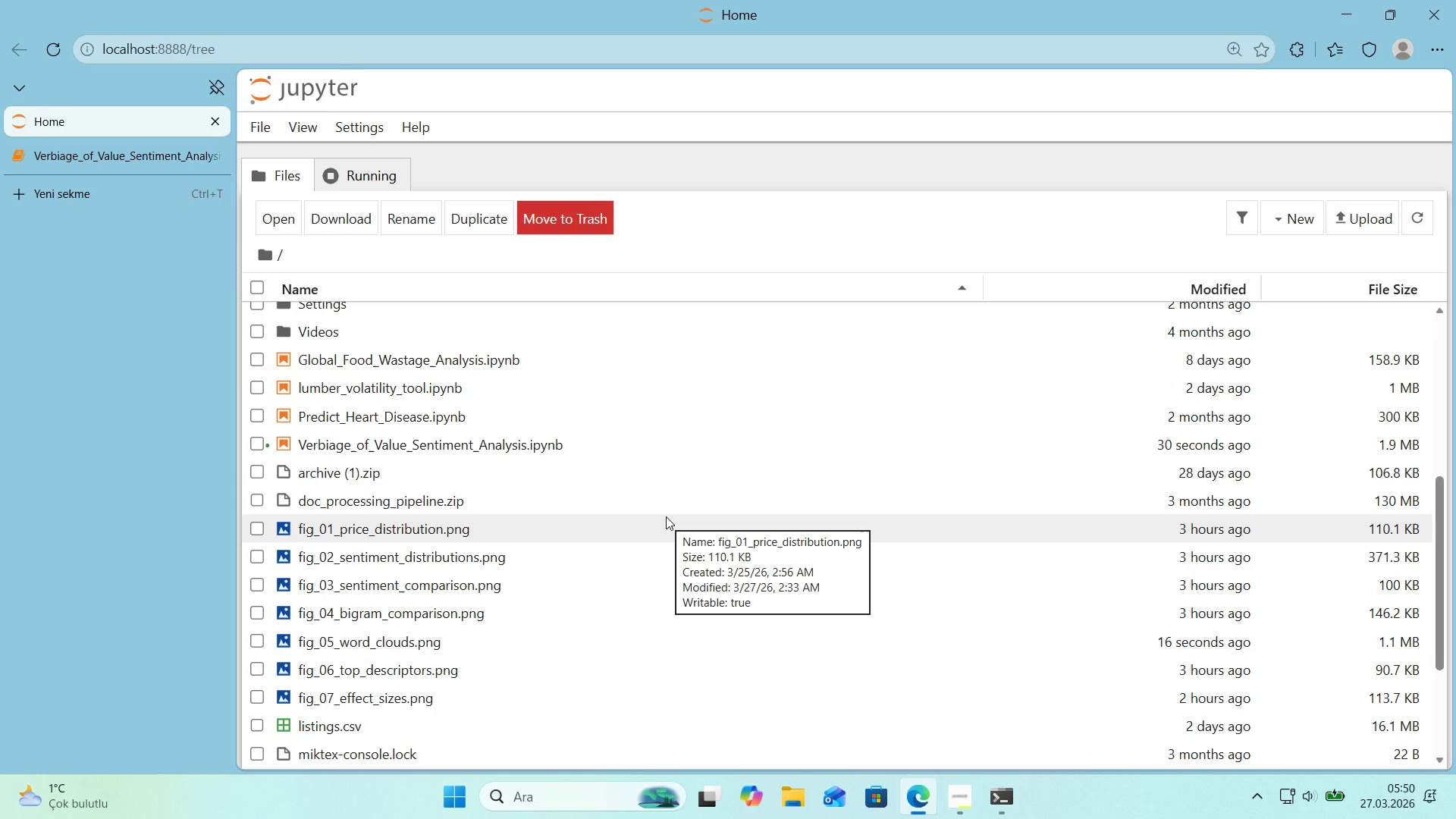 
scroll: coordinate [666, 516], scroll_direction: down, amount: 3.0
 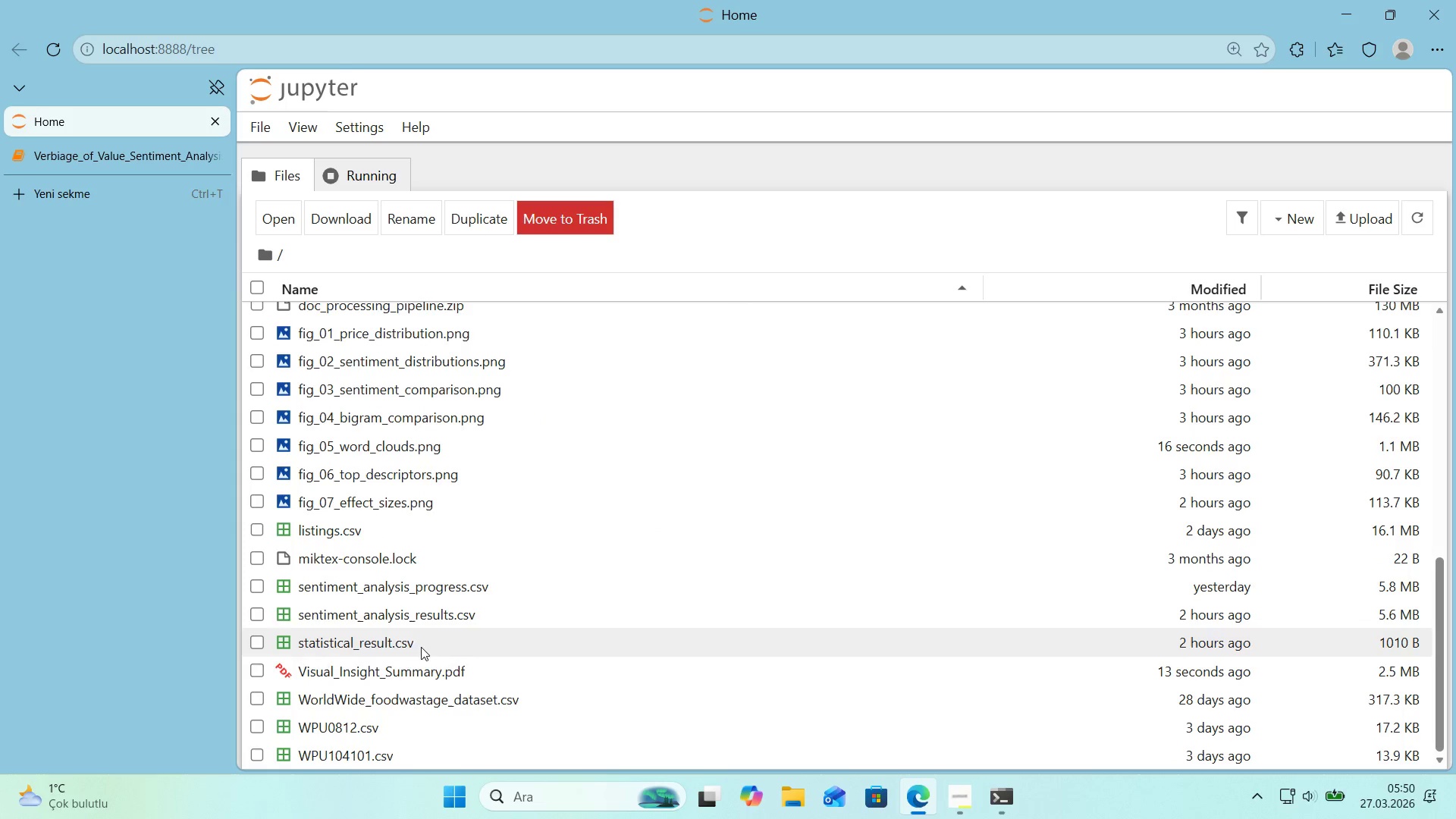 
left_click([397, 673])
 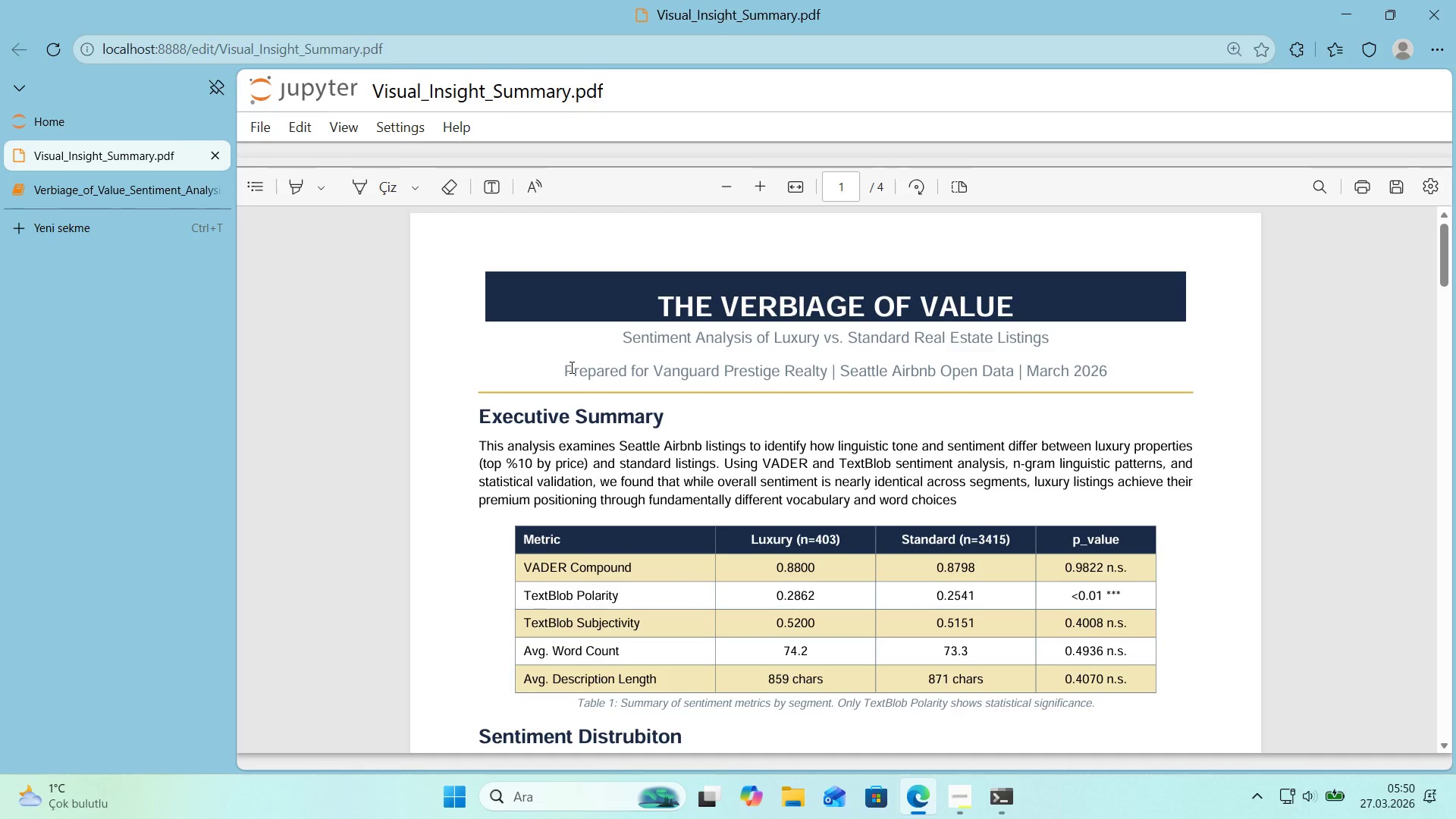 
scroll: coordinate [453, 378], scroll_direction: down, amount: 35.0
 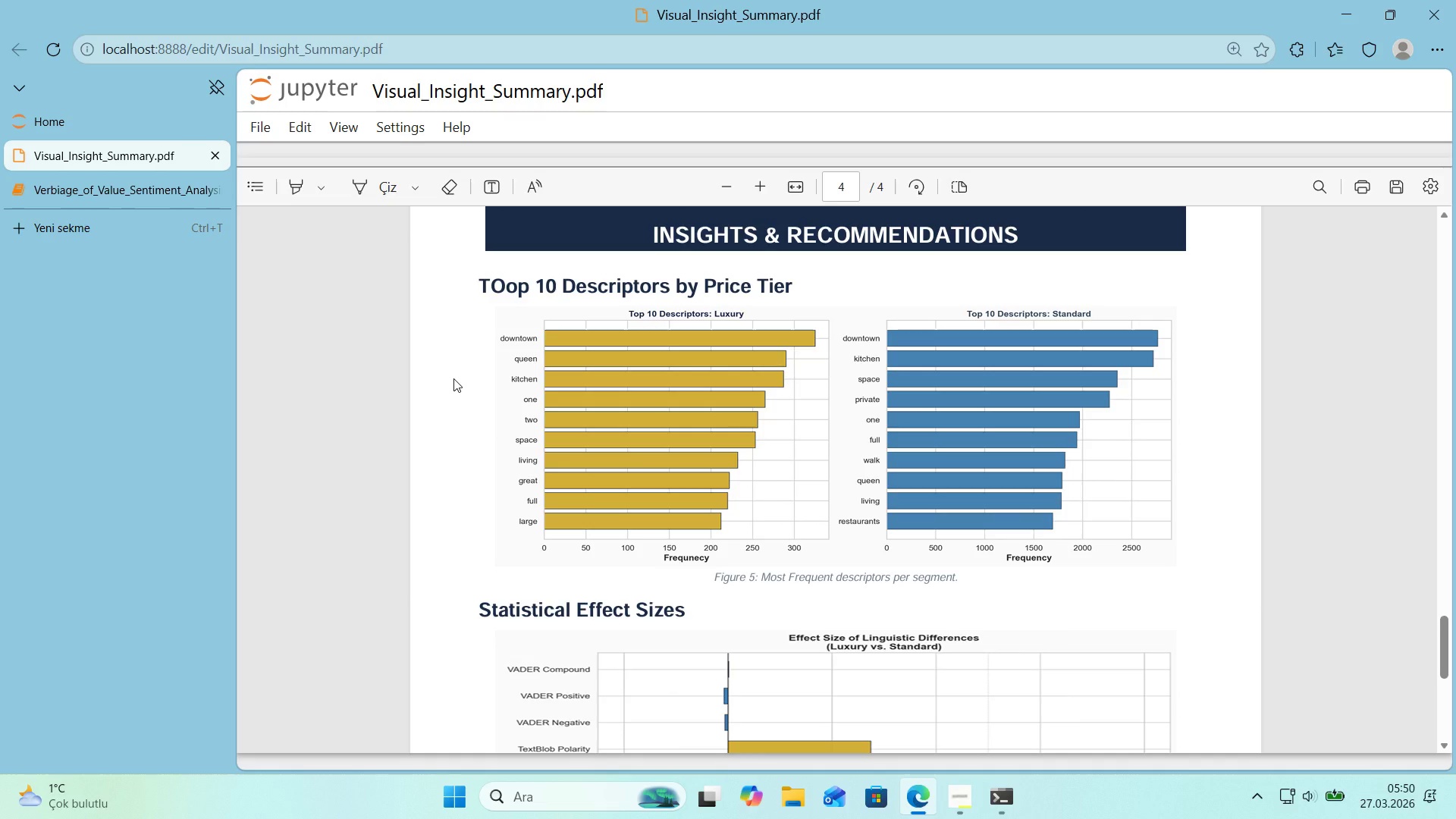 
scroll: coordinate [453, 378], scroll_direction: down, amount: 9.0
 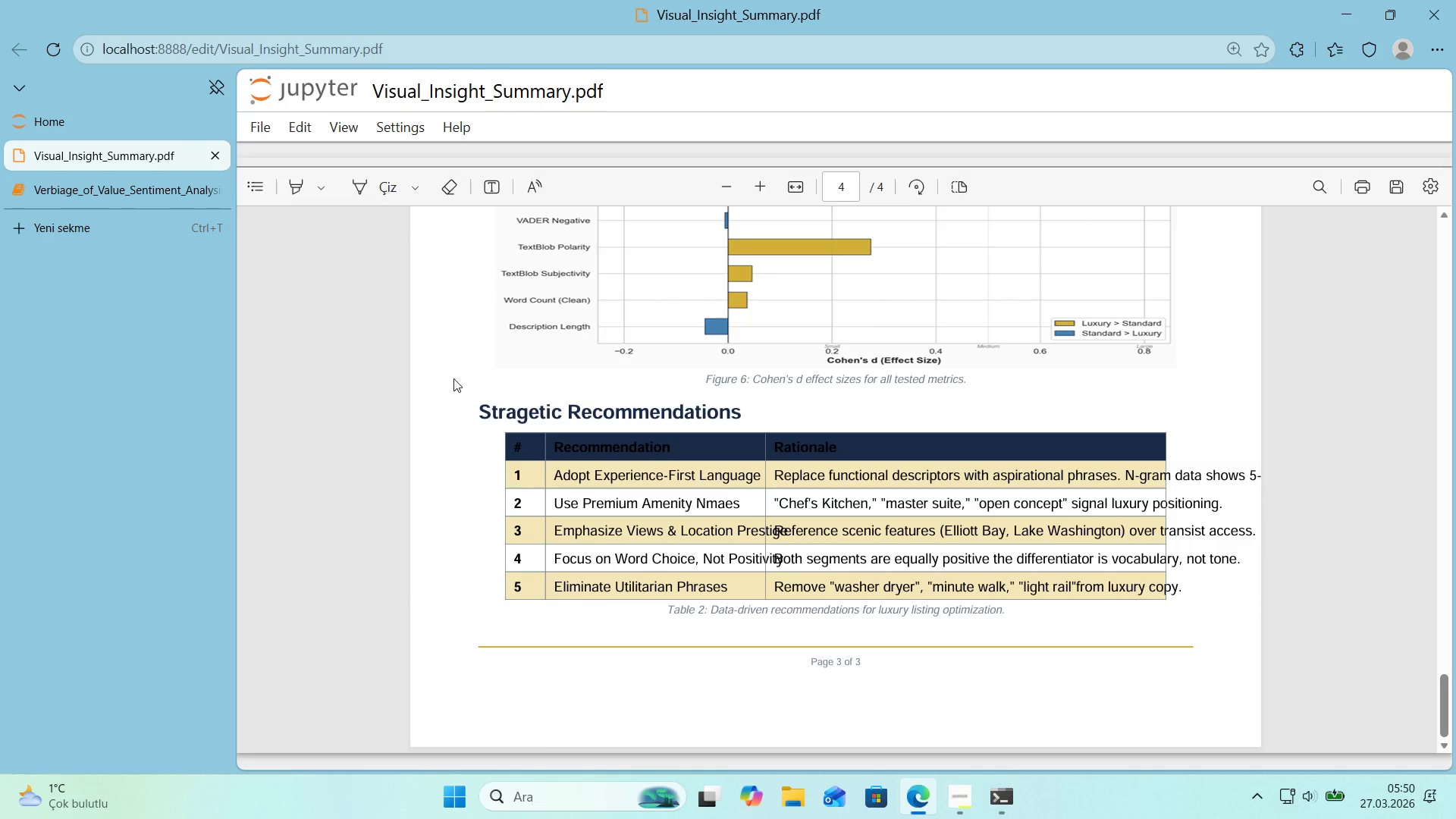 
scroll: coordinate [453, 378], scroll_direction: up, amount: 4.0
 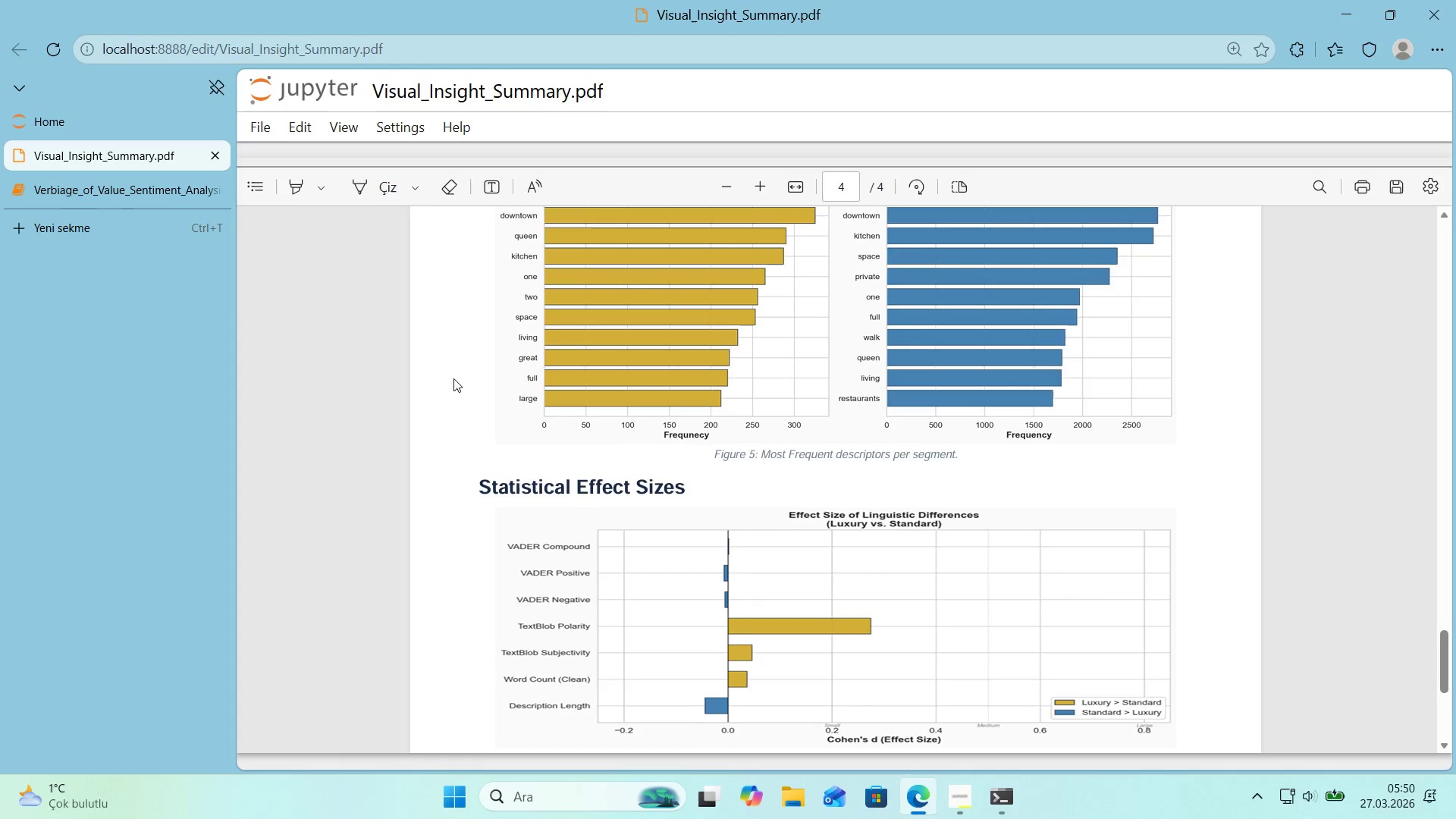 
scroll: coordinate [453, 378], scroll_direction: down, amount: 4.0
 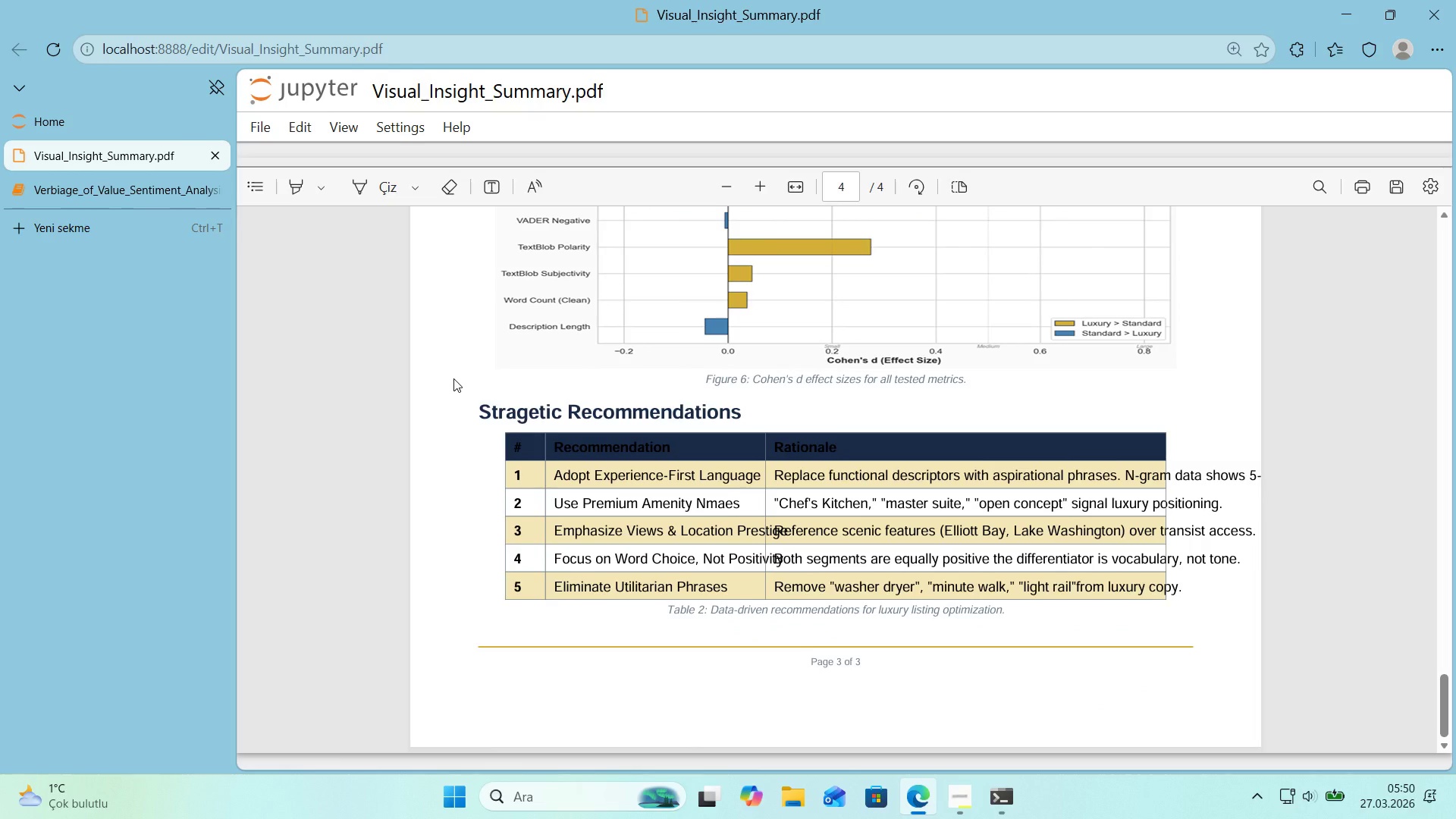 
scroll: coordinate [453, 378], scroll_direction: up, amount: 2.0
 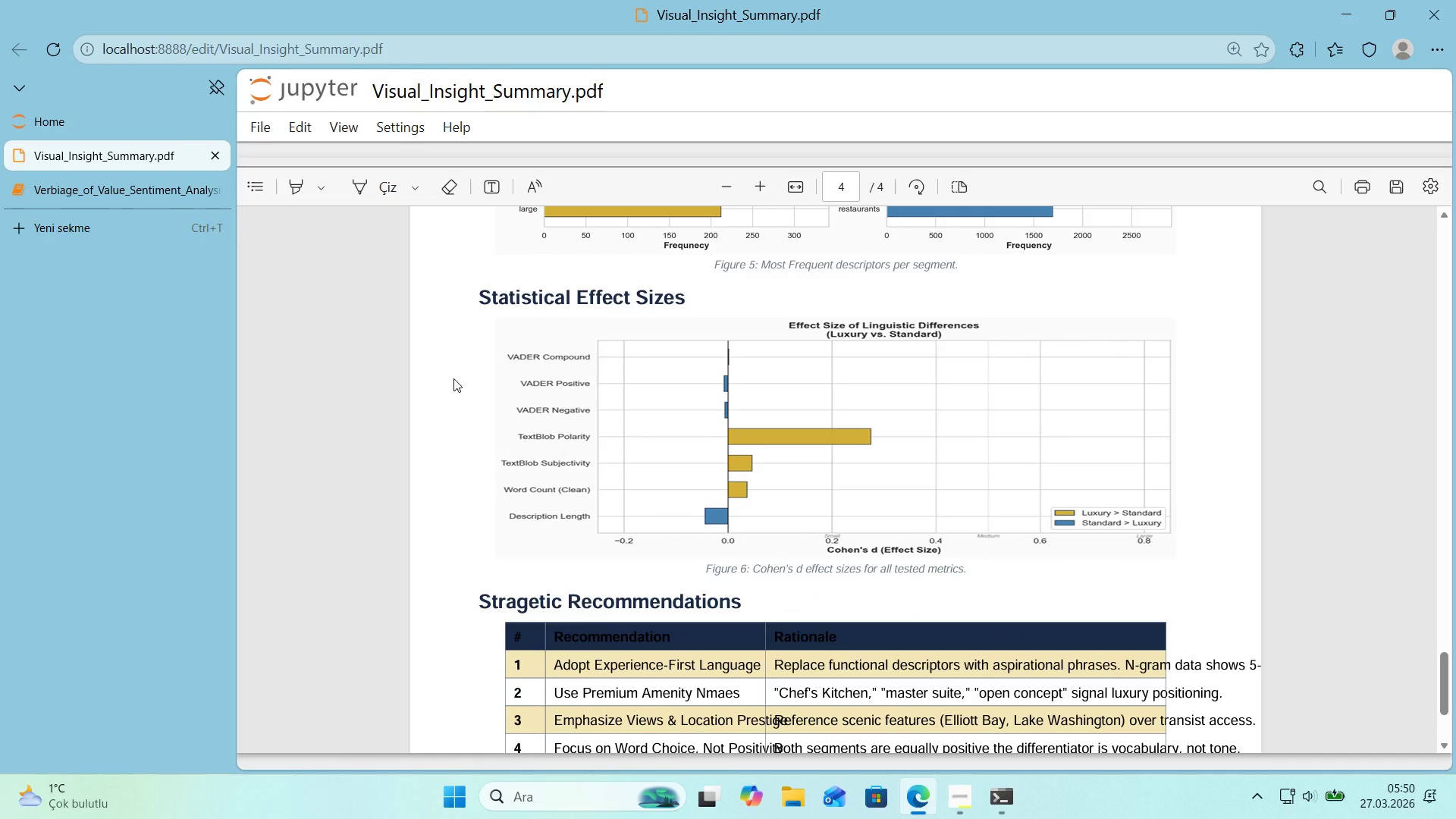 
scroll: coordinate [453, 378], scroll_direction: down, amount: 1.0
 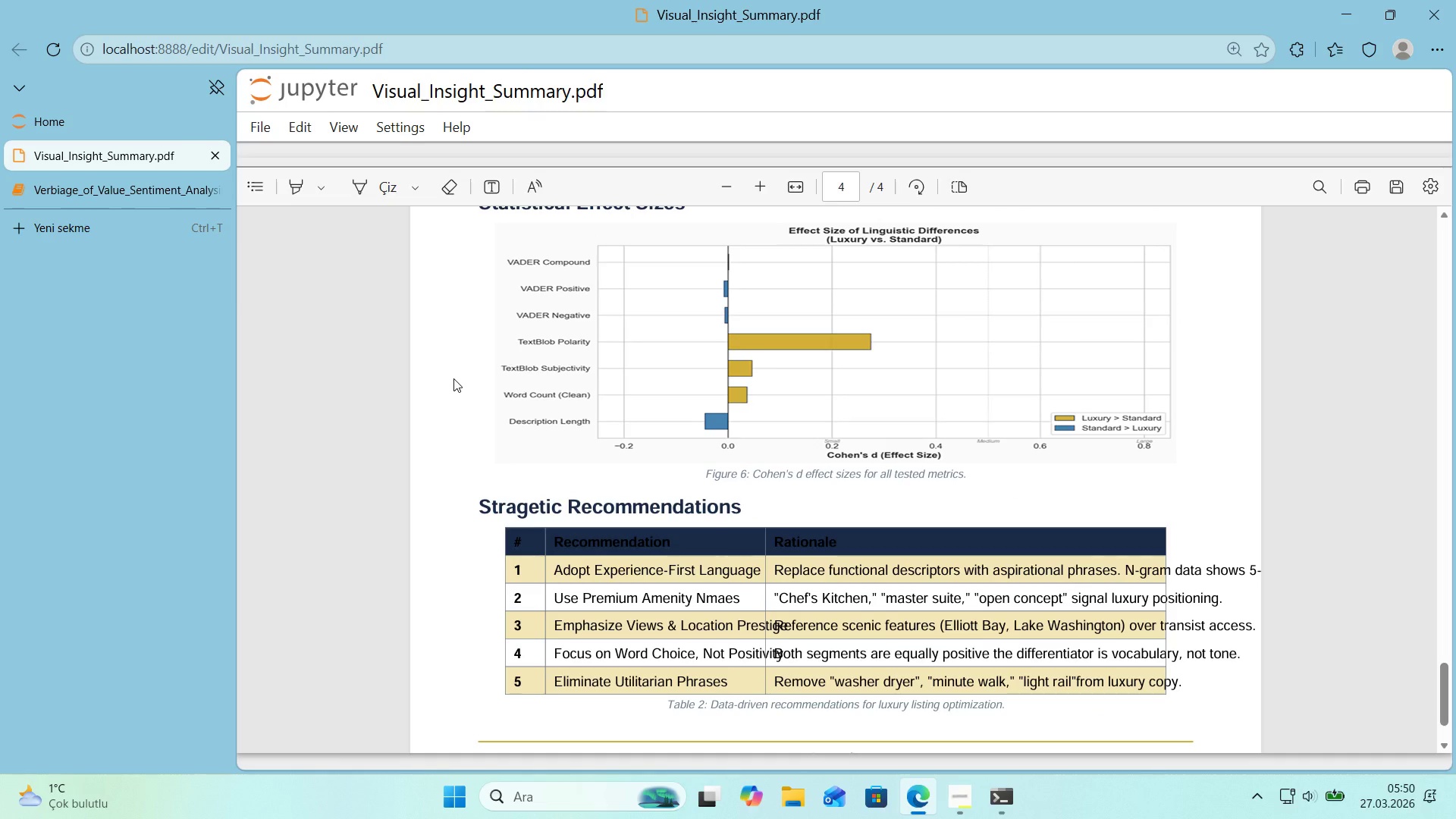 
scroll: coordinate [453, 378], scroll_direction: up, amount: 29.0
 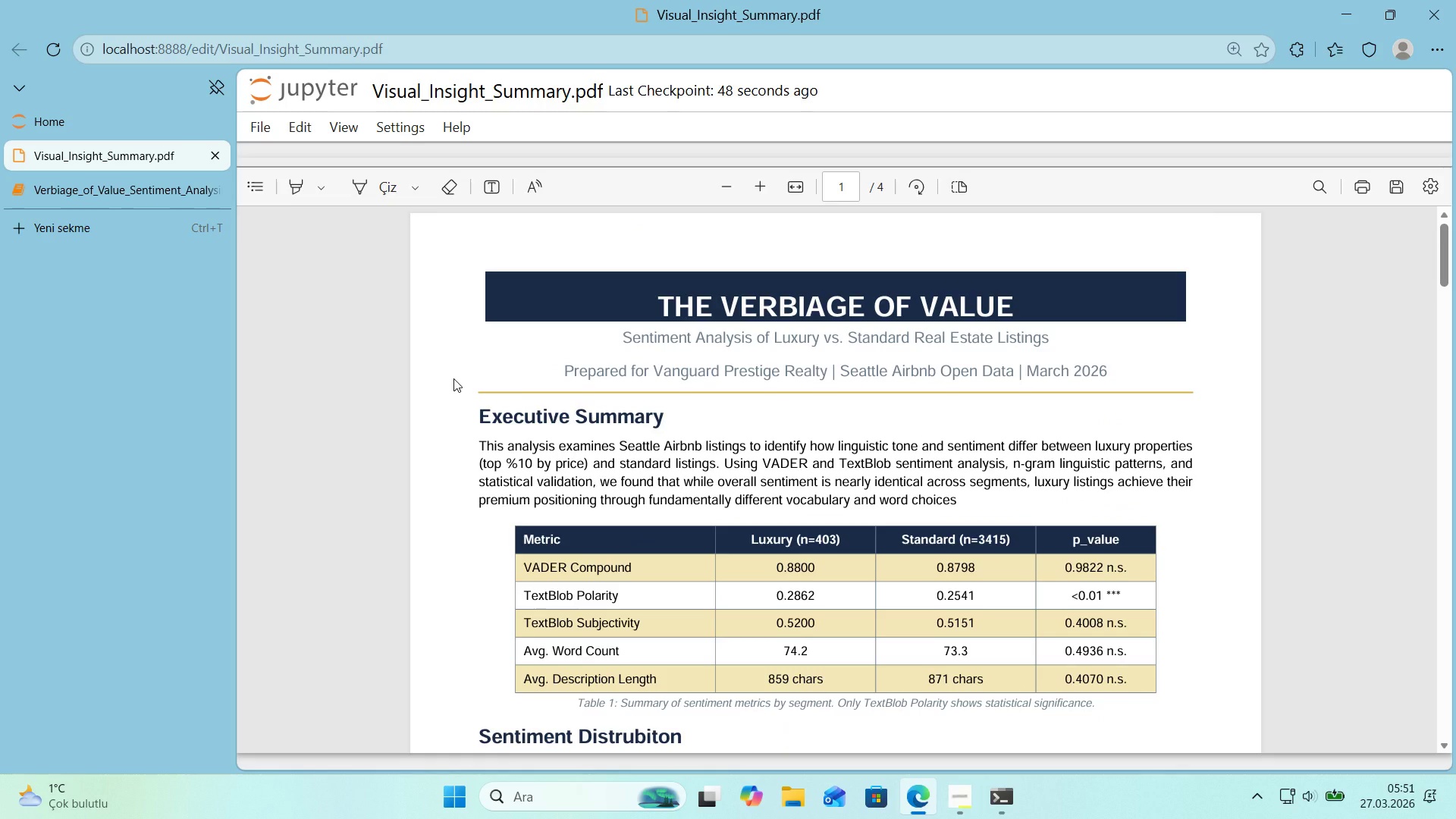 
scroll: coordinate [453, 378], scroll_direction: down, amount: 42.0
 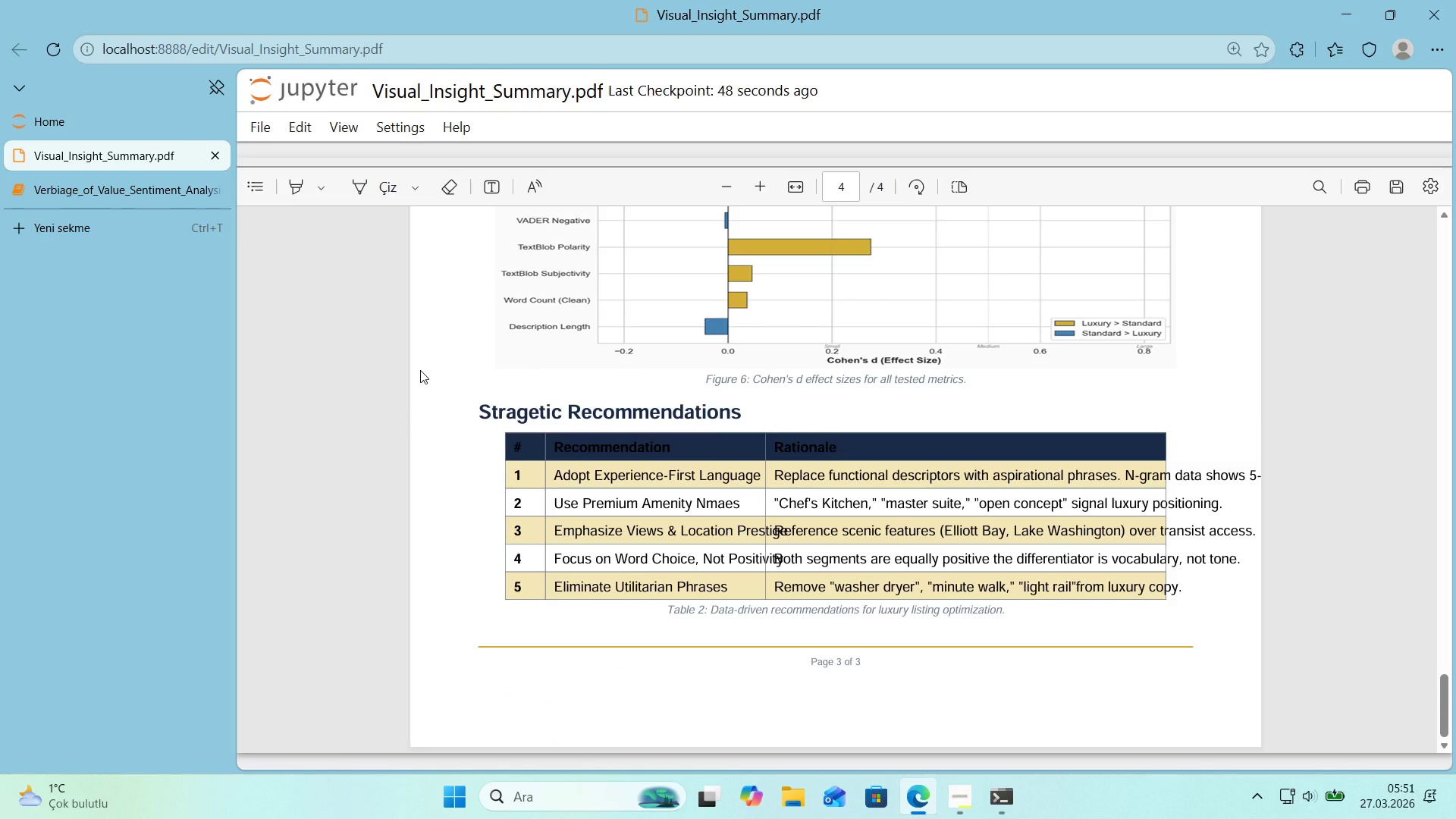 
left_click([162, 191])
 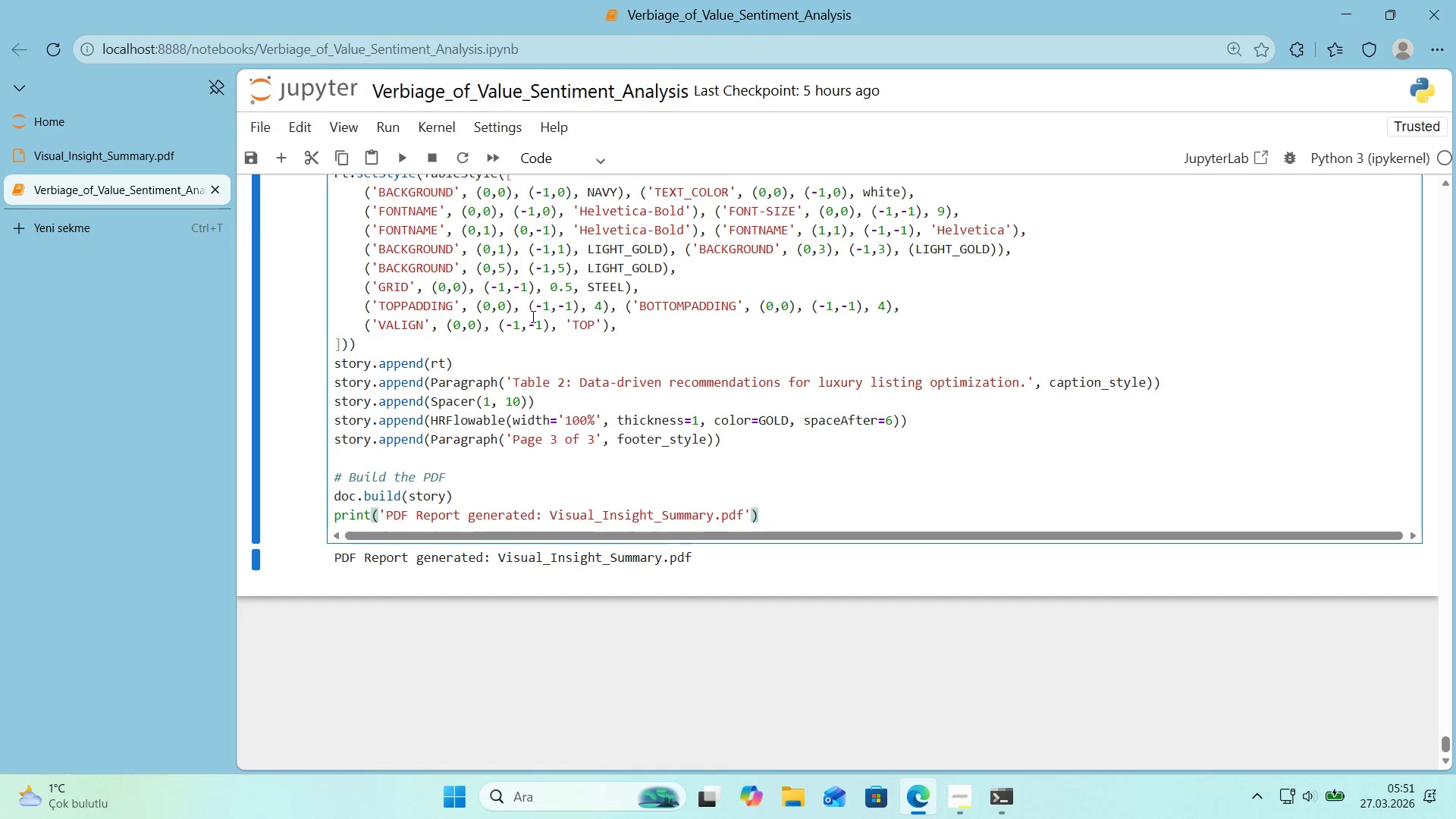 
left_click([733, 323])
 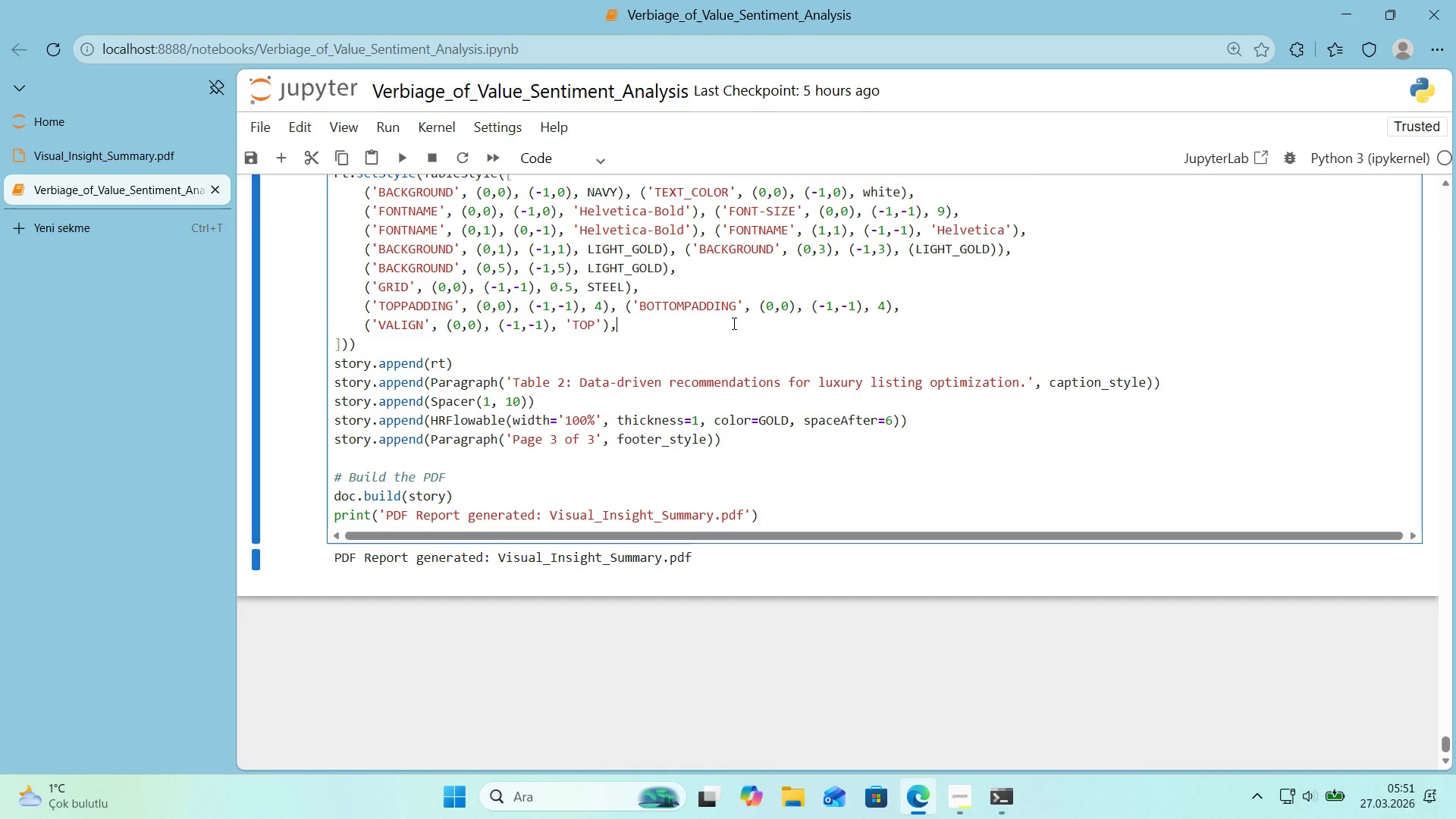 
key(Control+F)
 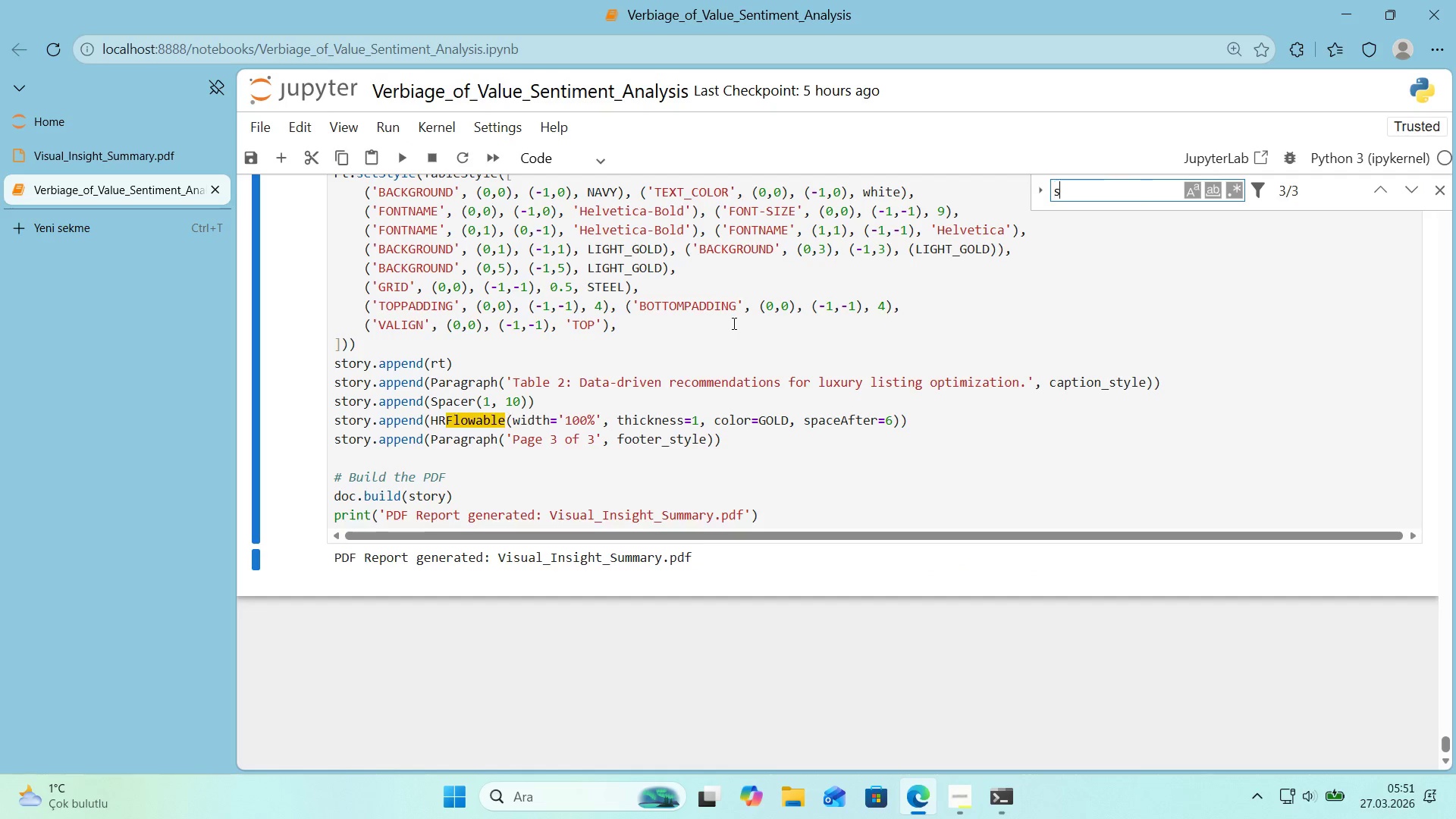 
type(strage)
 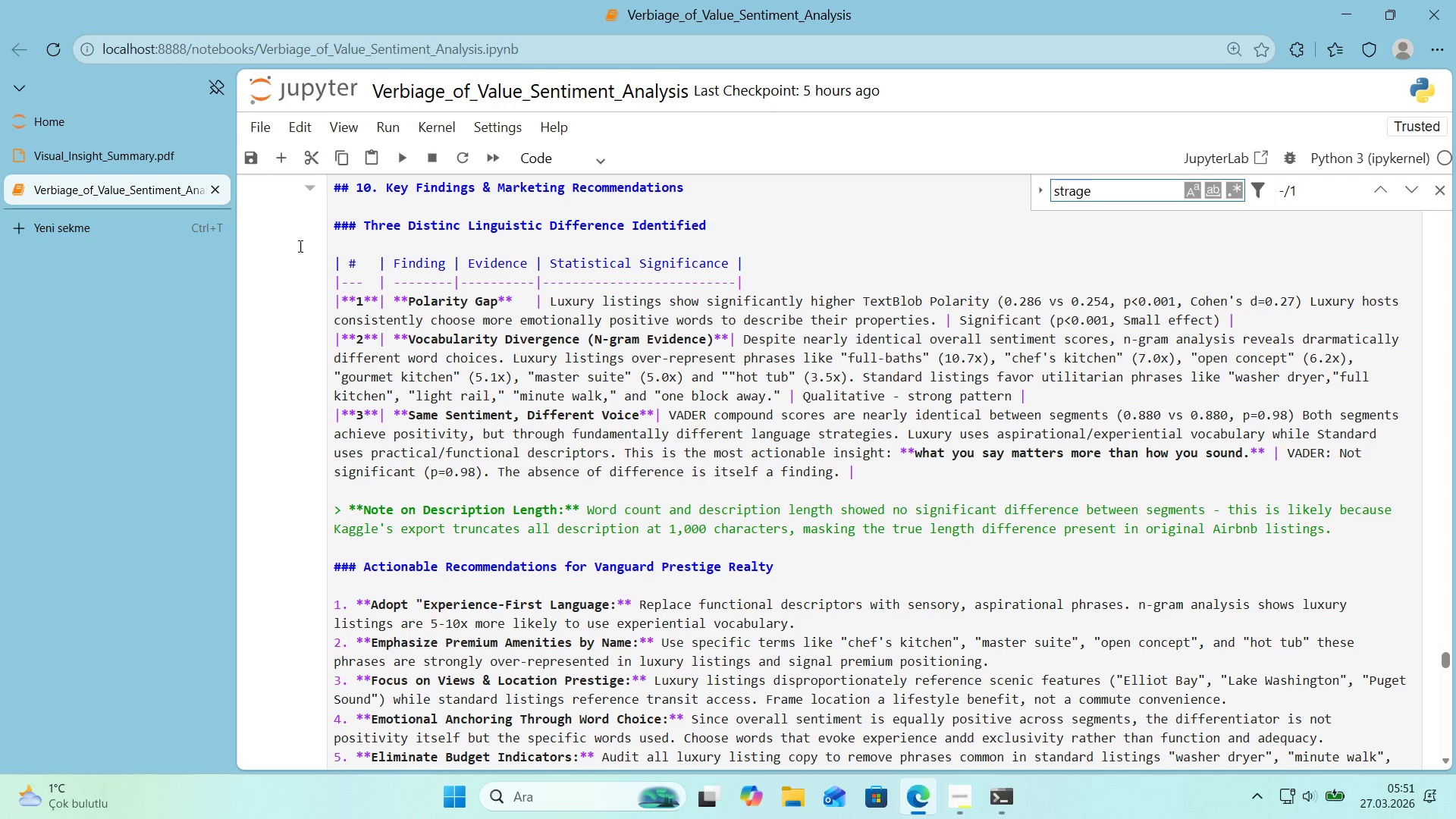 
left_click([95, 151])
 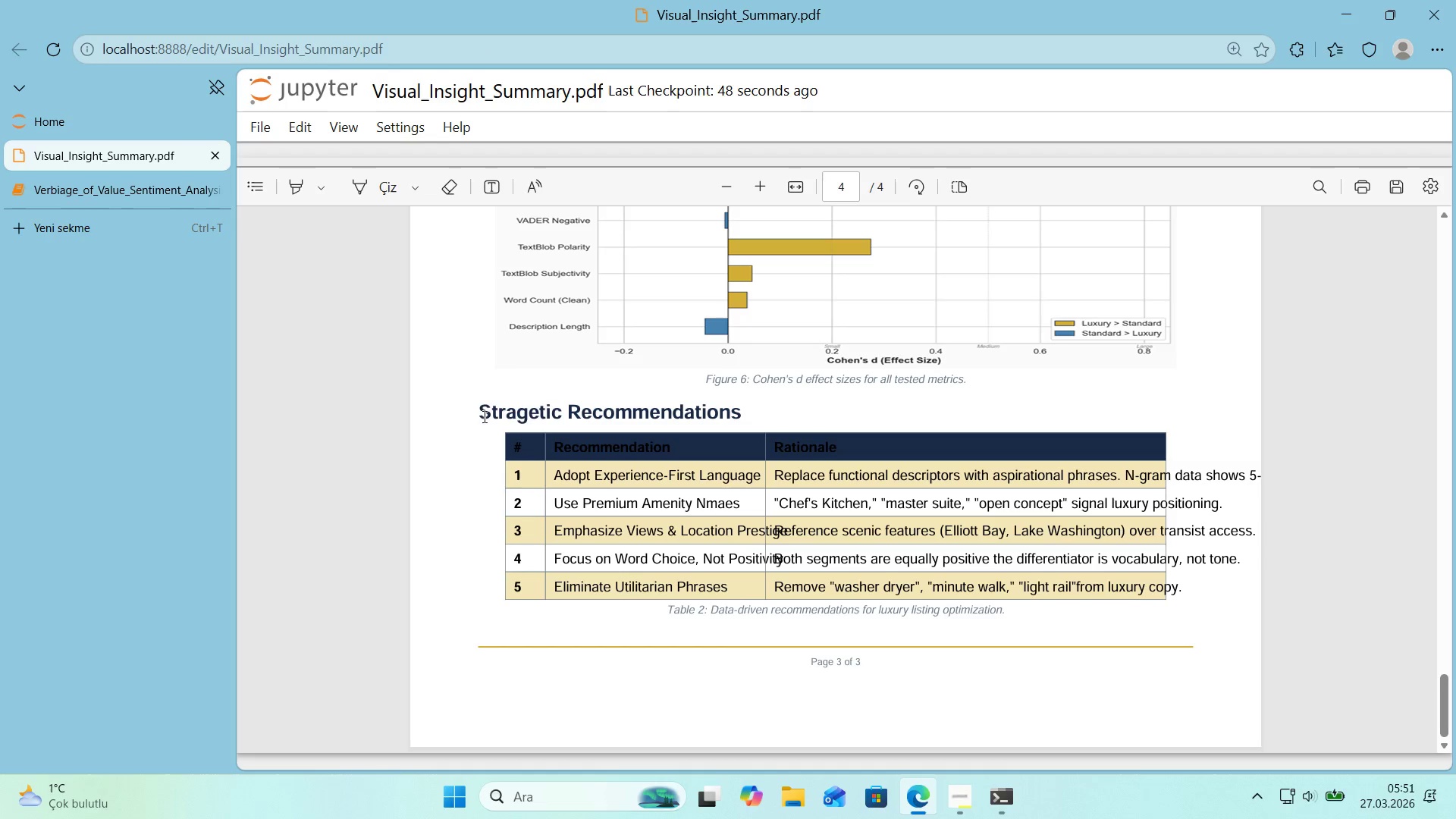 
left_click_drag(start_coordinate=[480, 414], to_coordinate=[554, 417])
 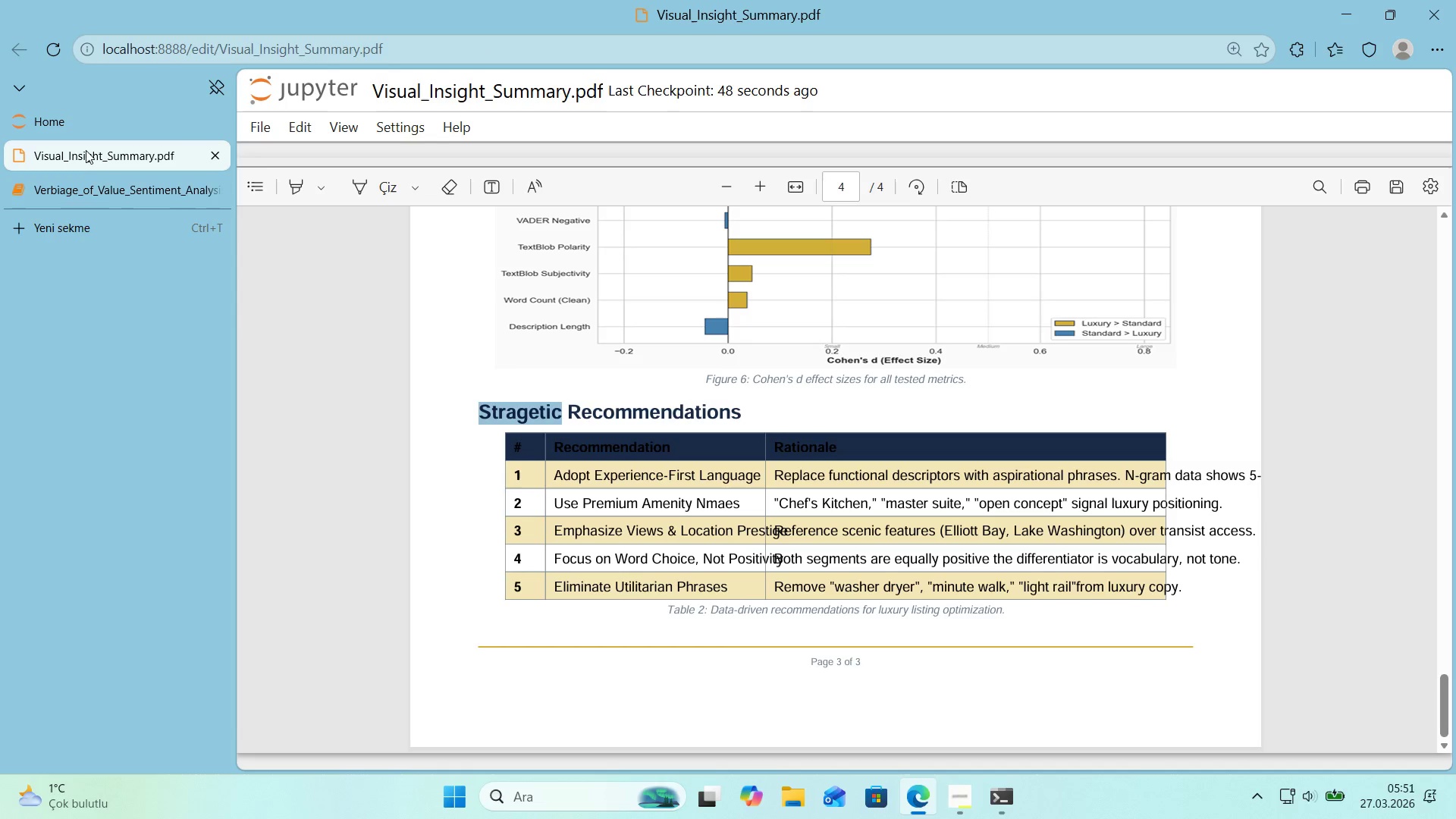 
key(Control+ControlLeft)
 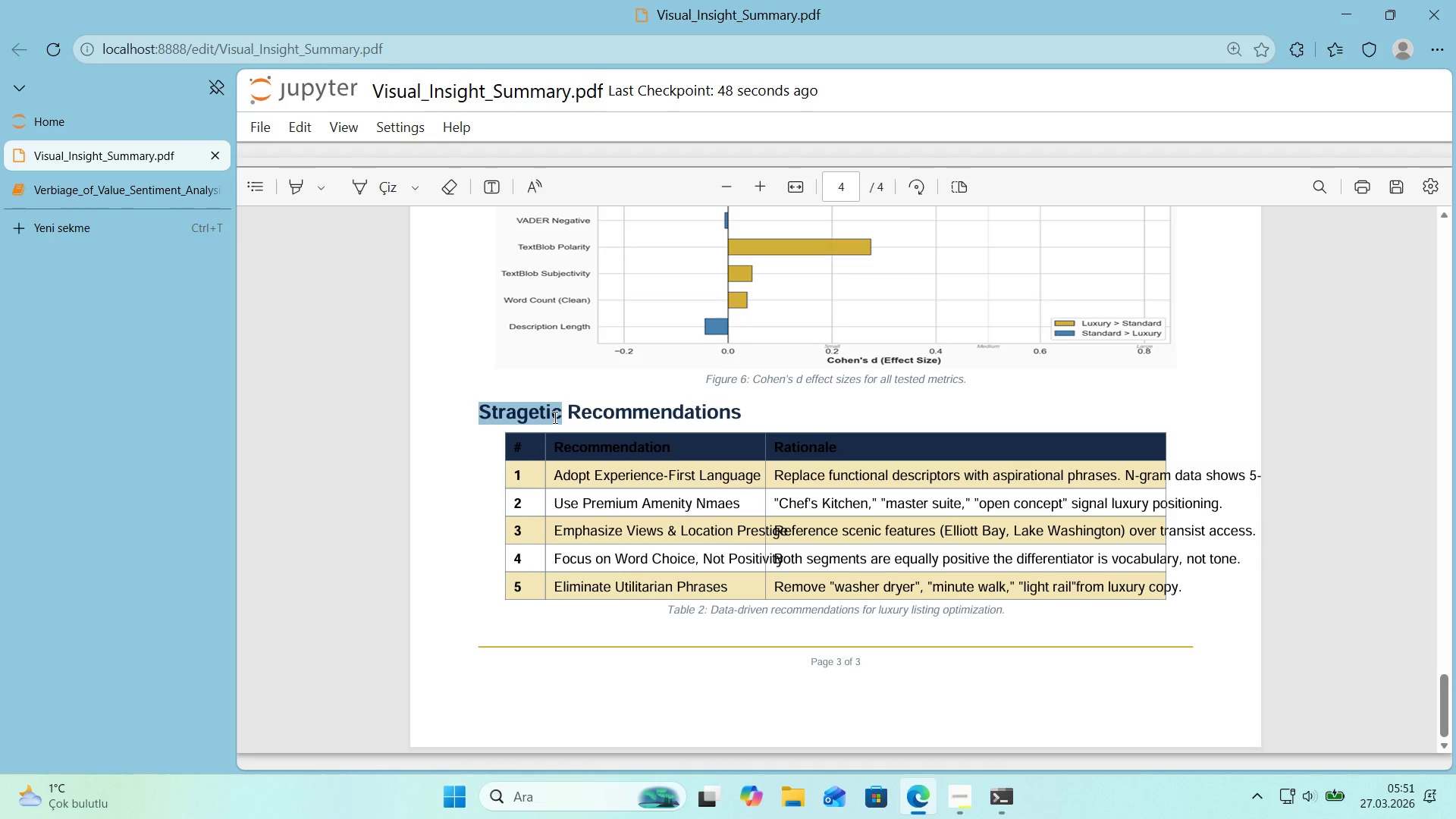 
key(Control+C)
 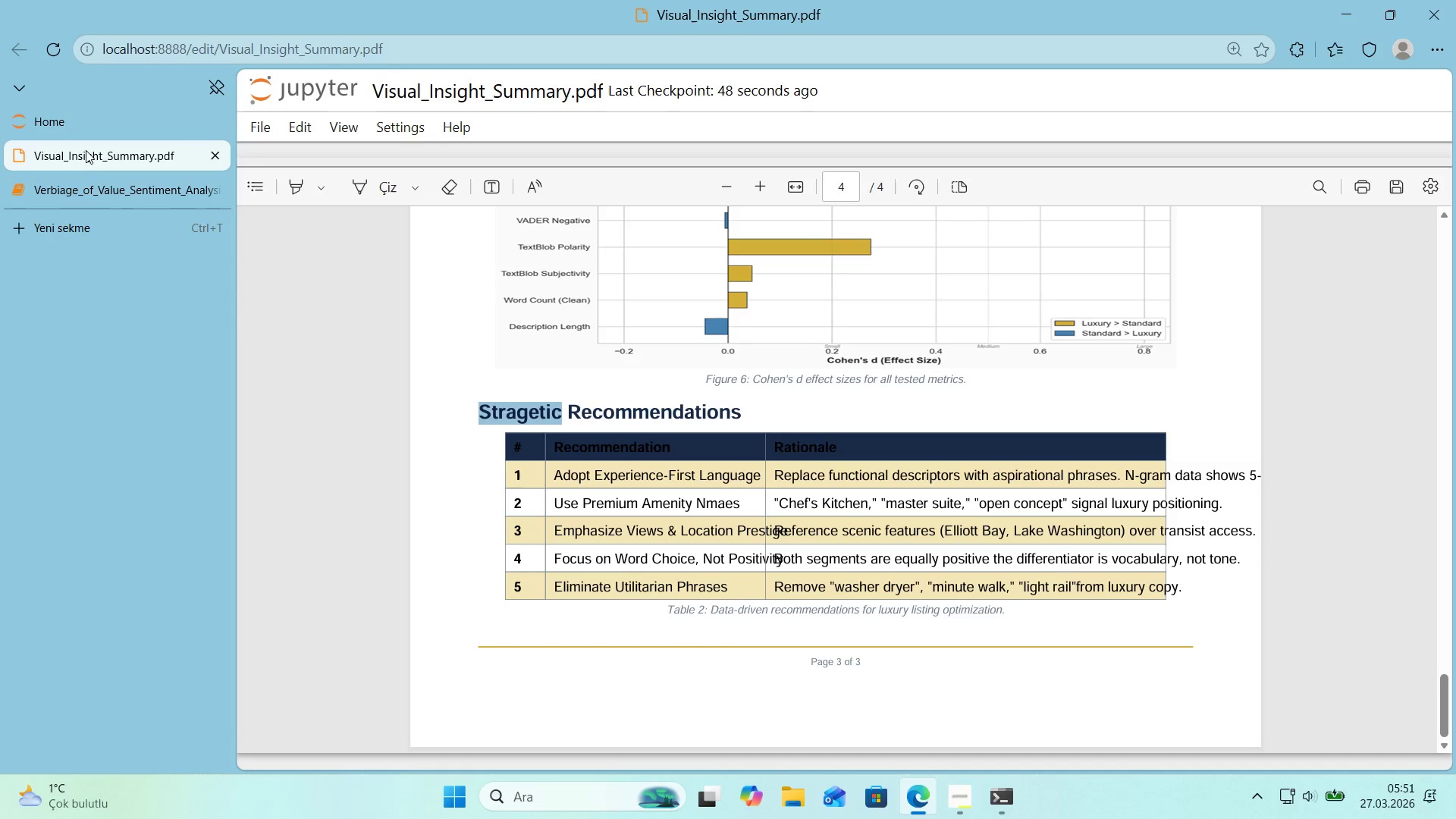 
left_click([97, 193])
 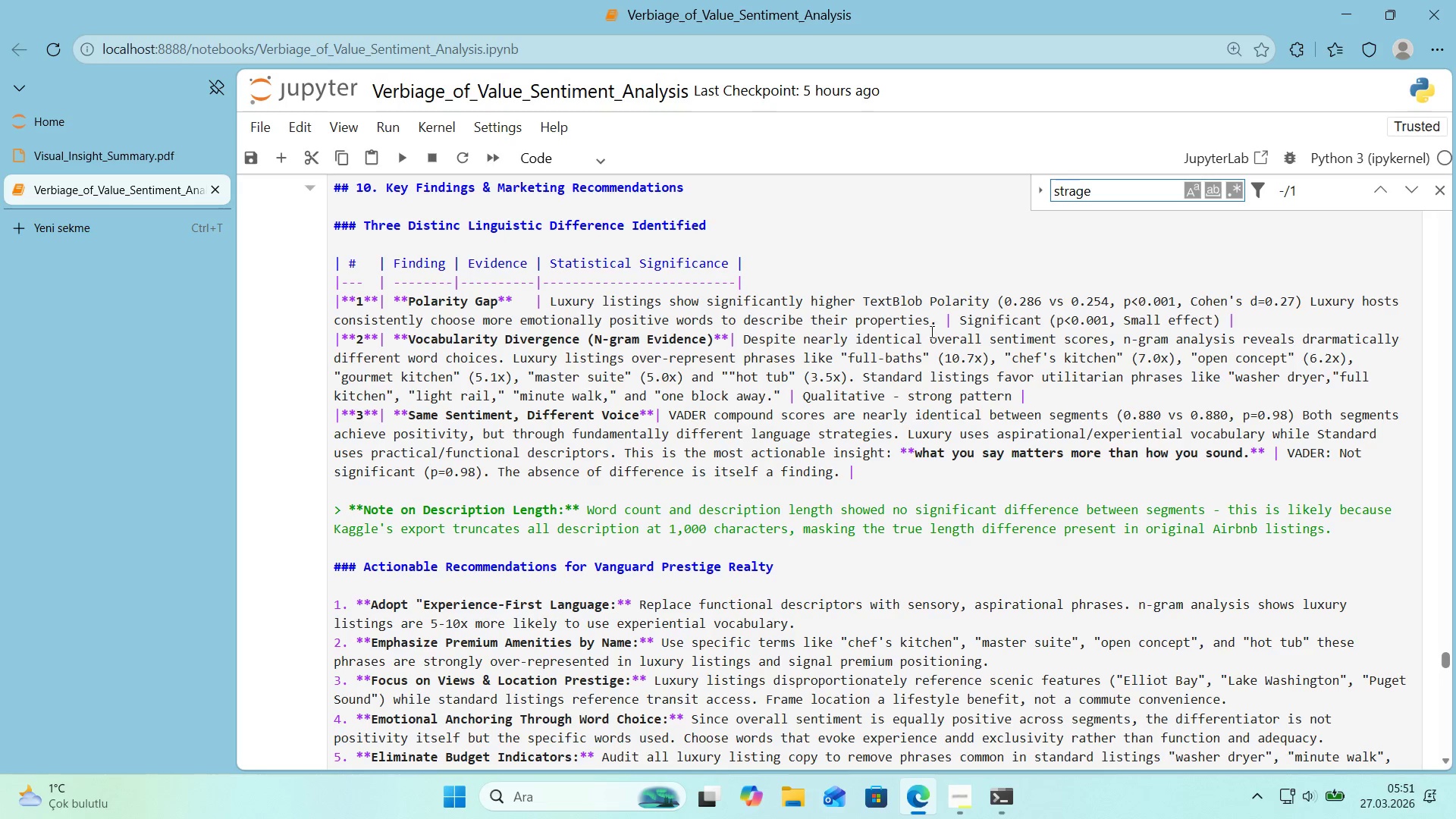 
left_click([868, 268])
 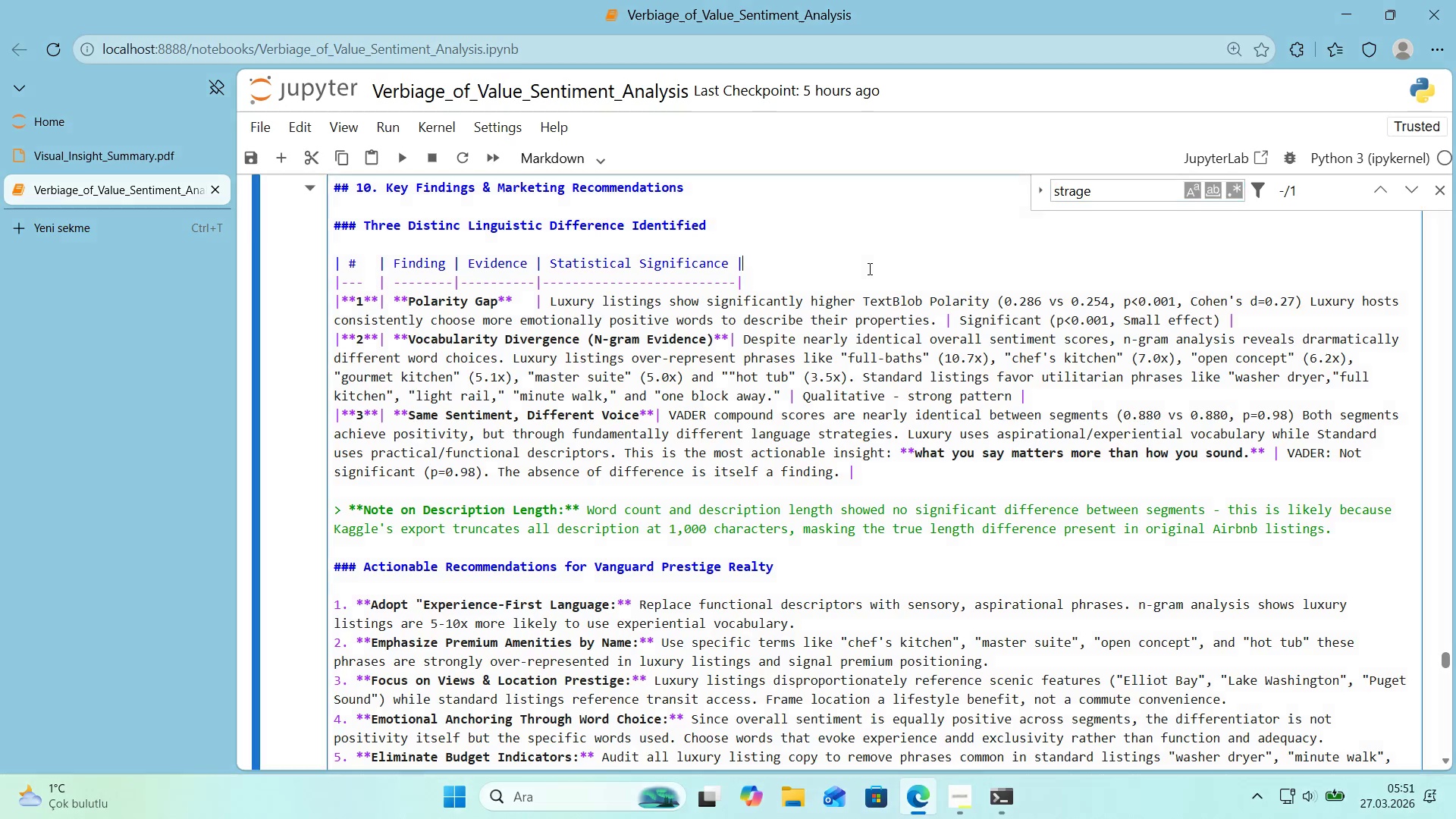 
key(Control+ControlLeft)
 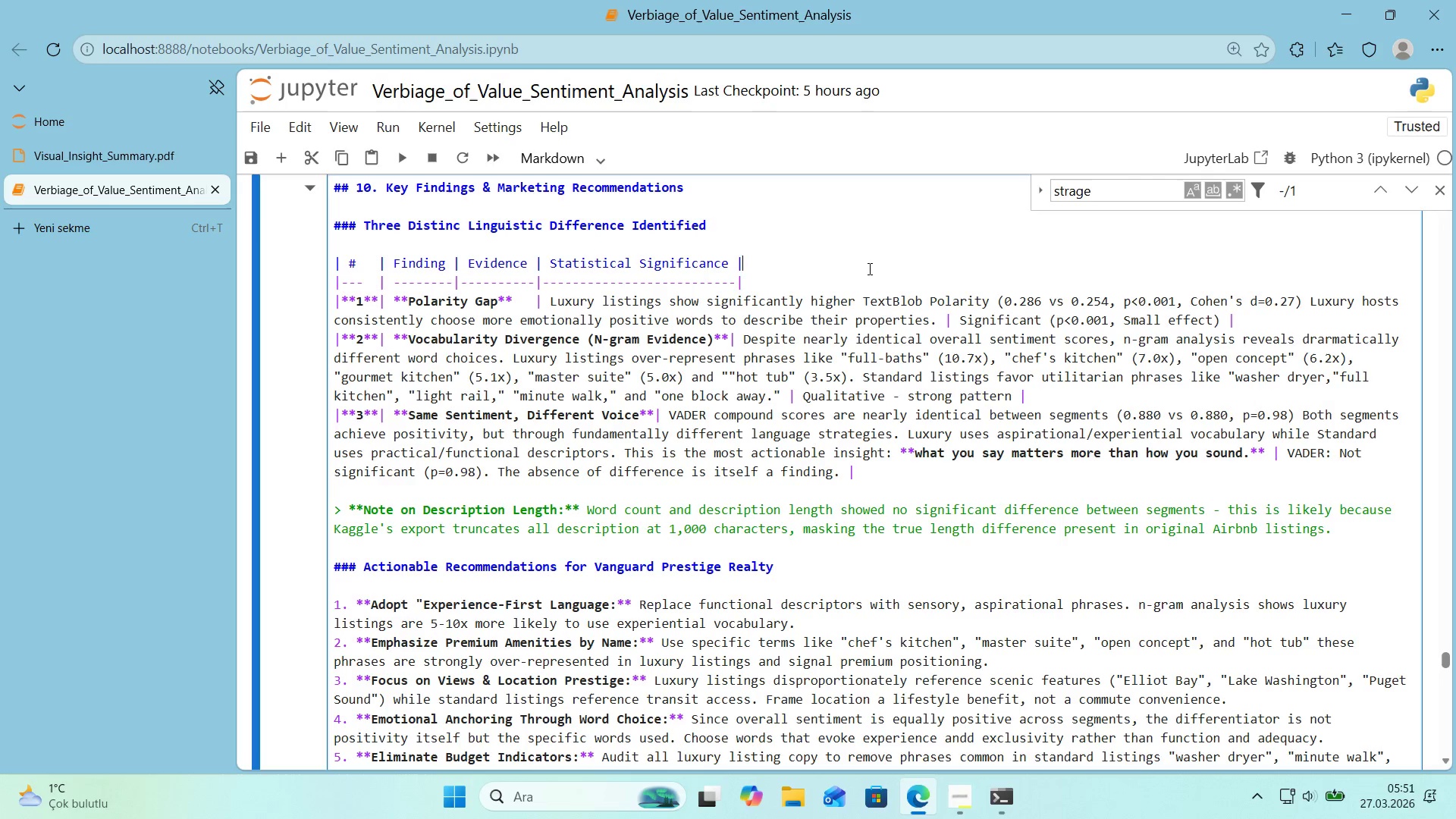 
key(Control+F)
 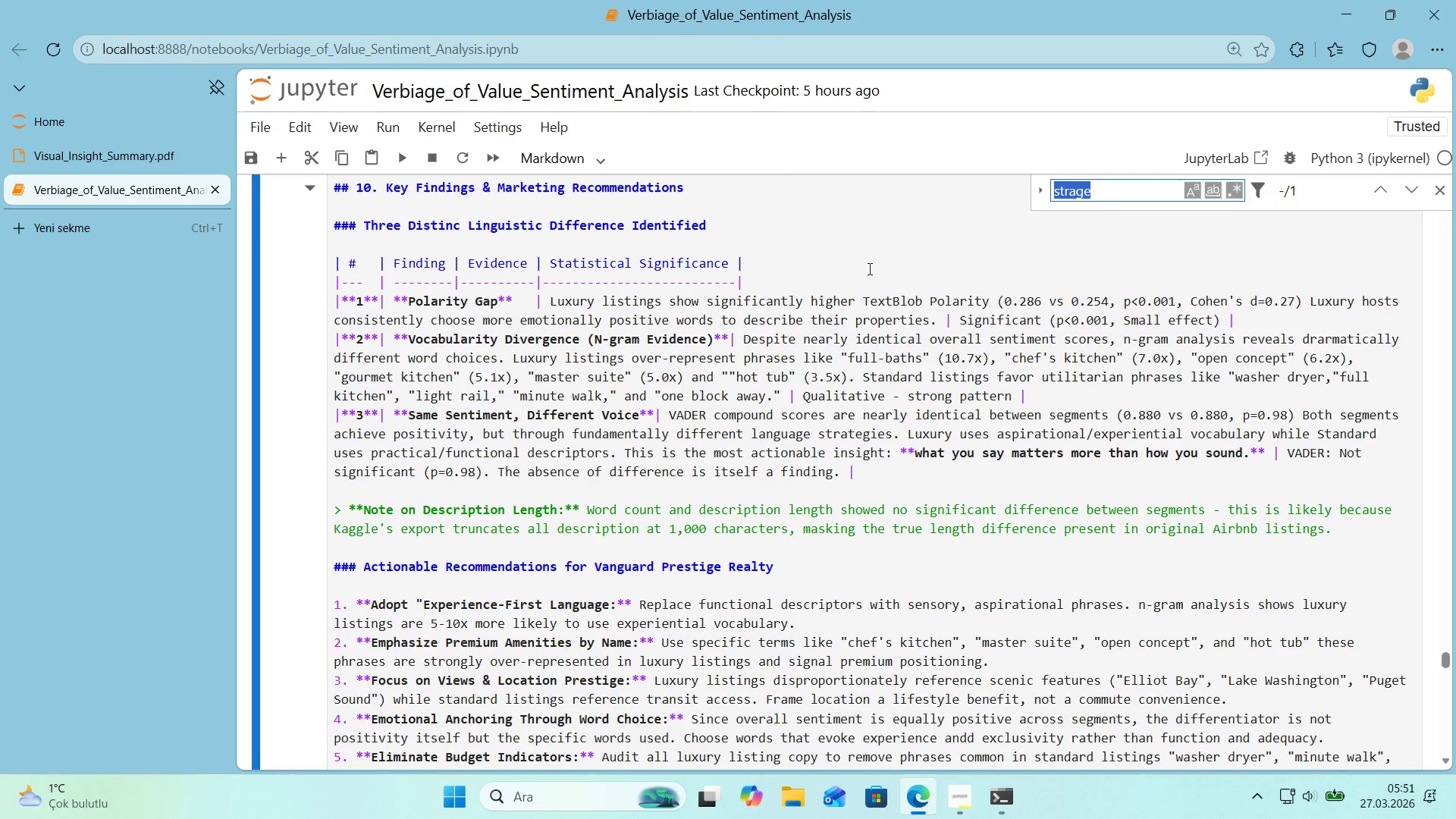 
key(Control+ControlLeft)
 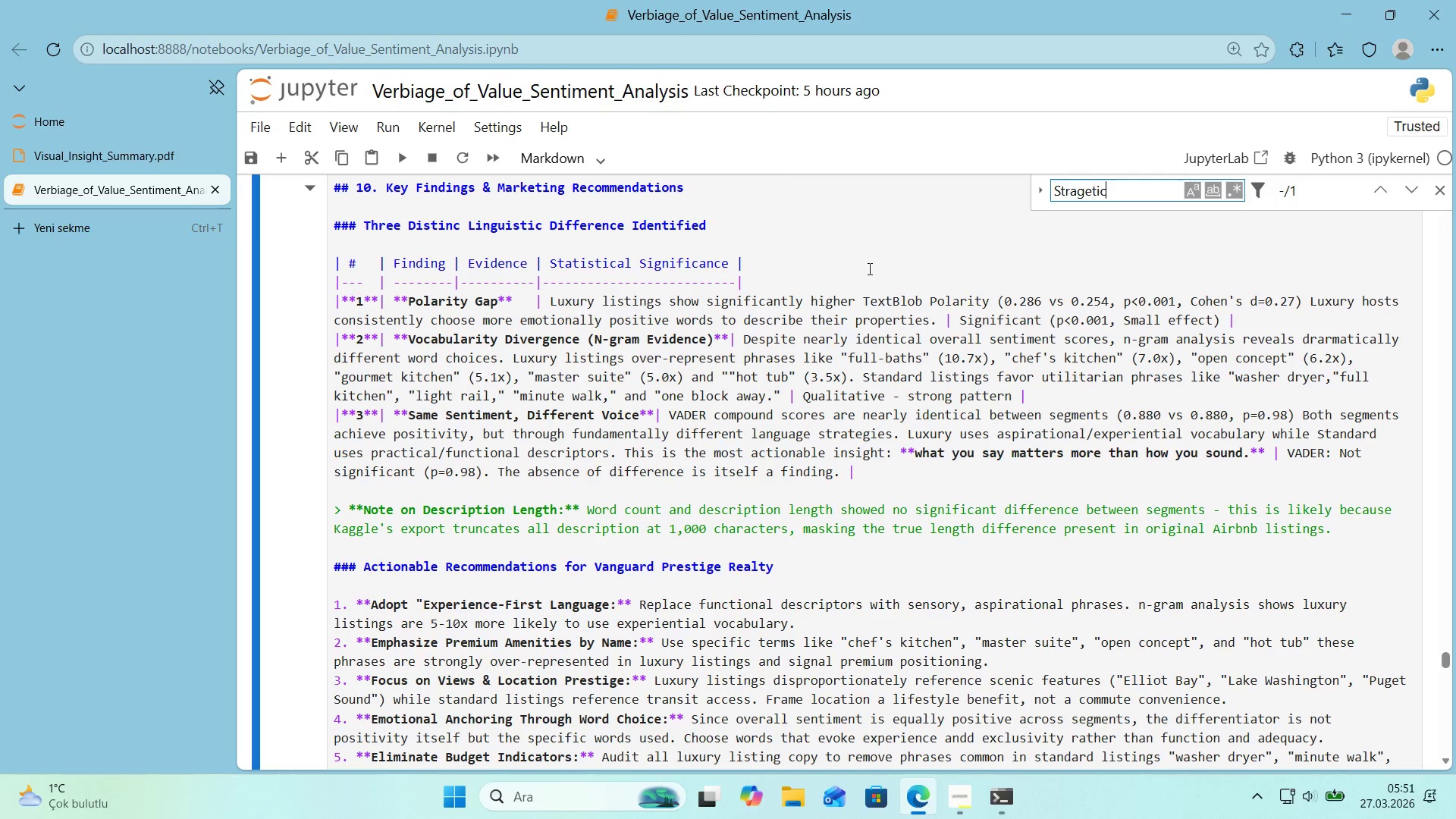 
key(Control+V)
 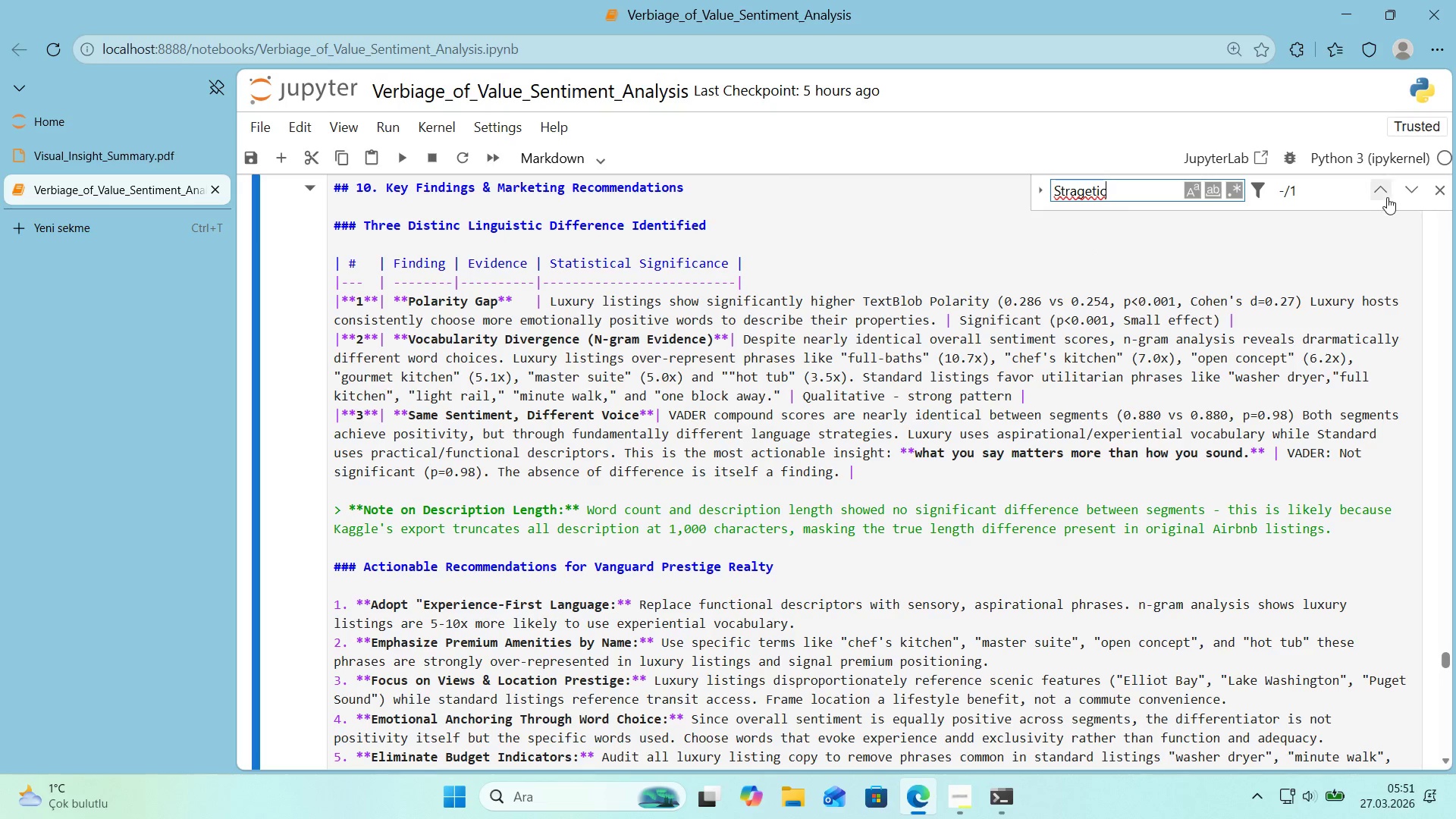 
left_click([1413, 190])
 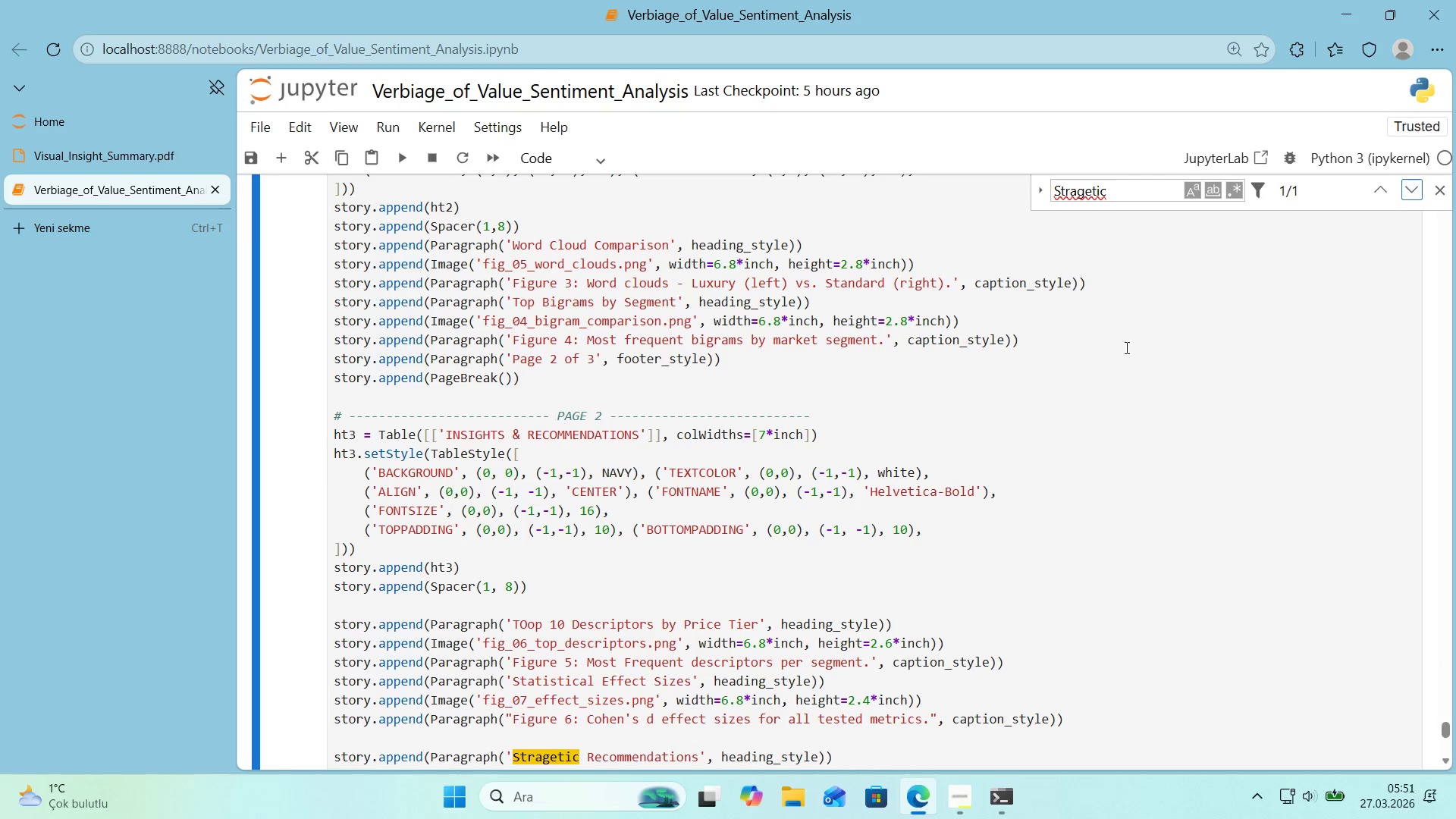 
scroll: coordinate [990, 404], scroll_direction: down, amount: 2.0
 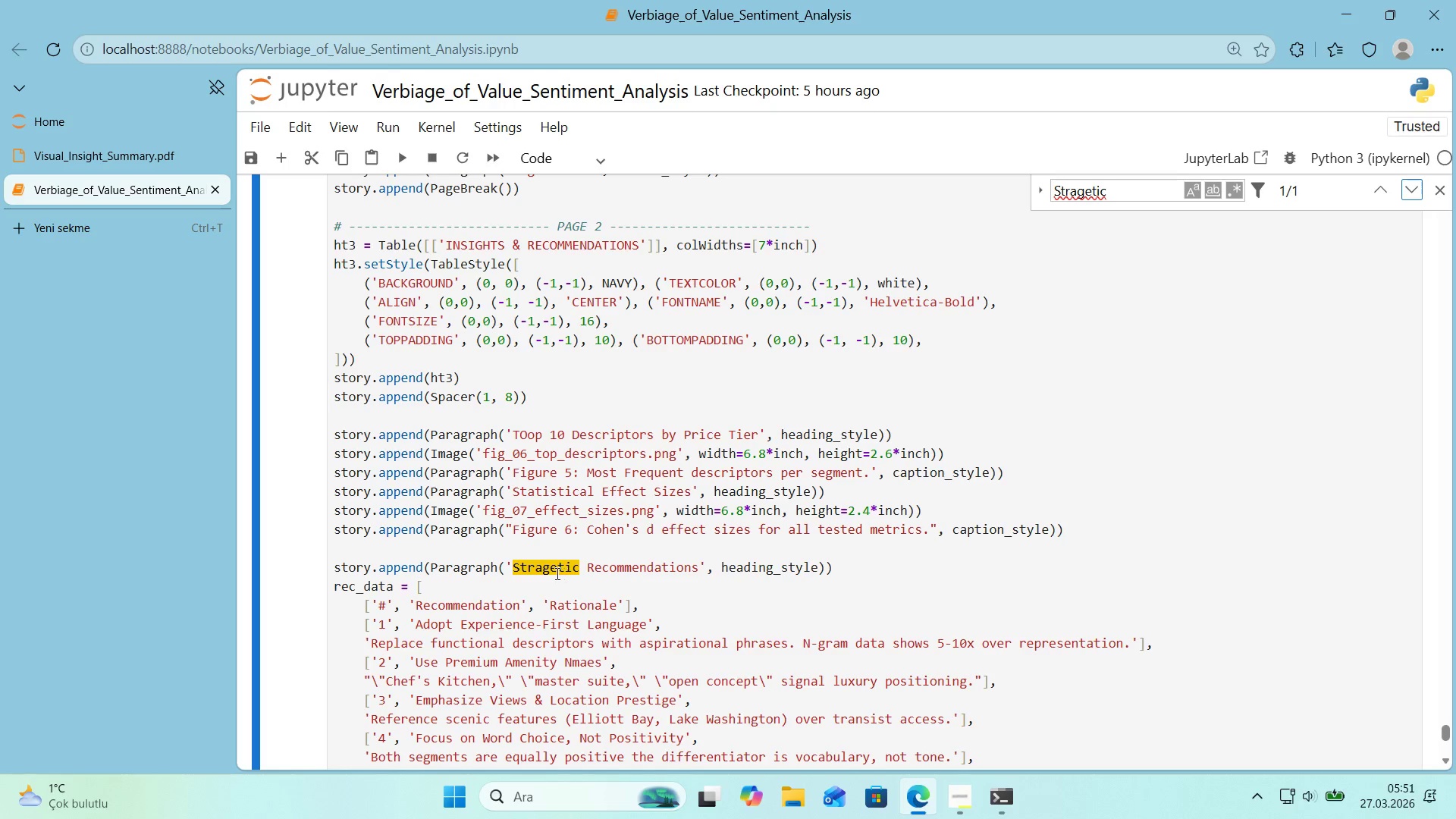 
left_click([544, 573])
 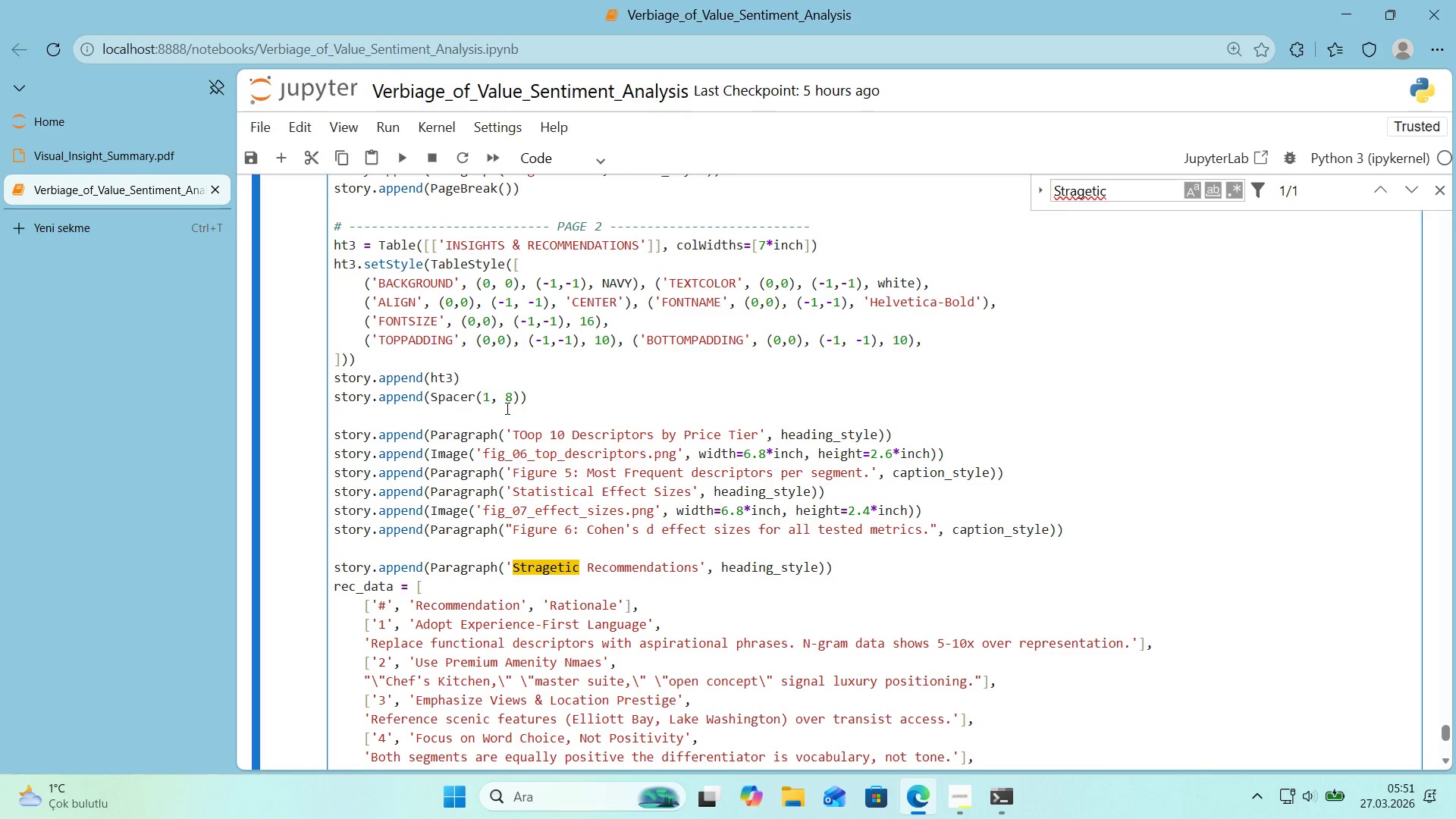 
wait(8.19)
 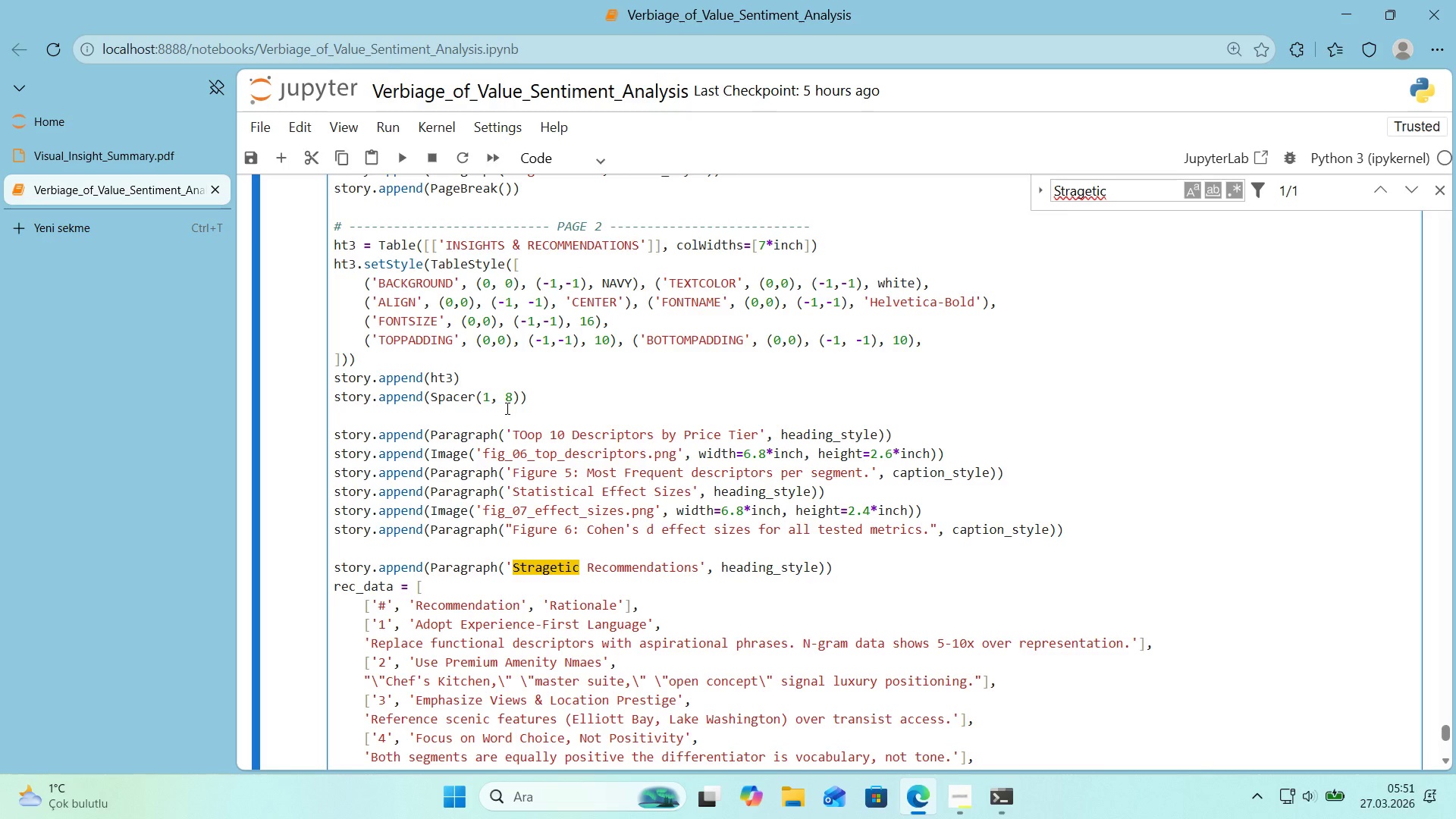 
scroll: coordinate [611, 387], scroll_direction: down, amount: 3.0
 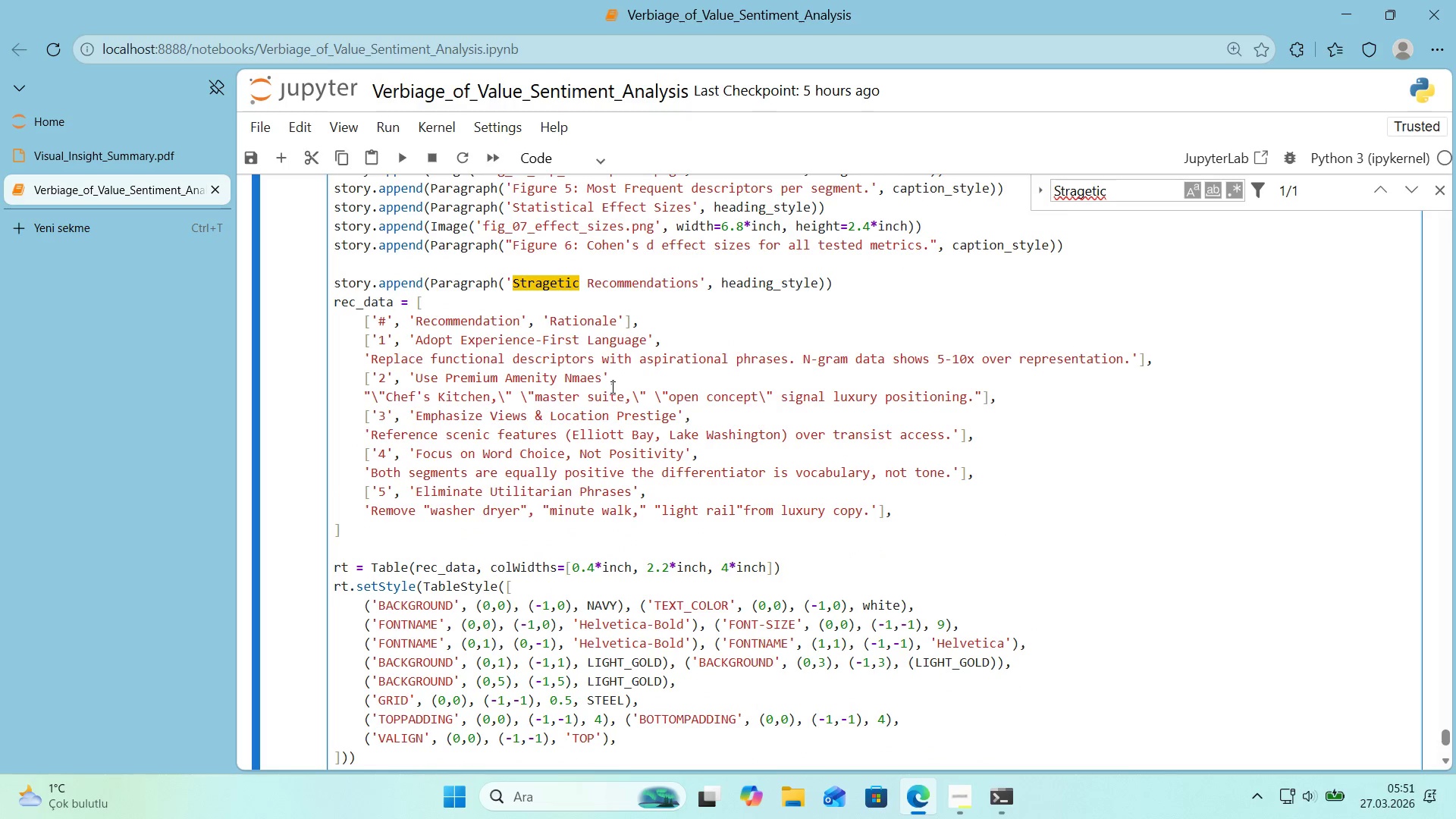 
scroll: coordinate [611, 387], scroll_direction: up, amount: 3.0
 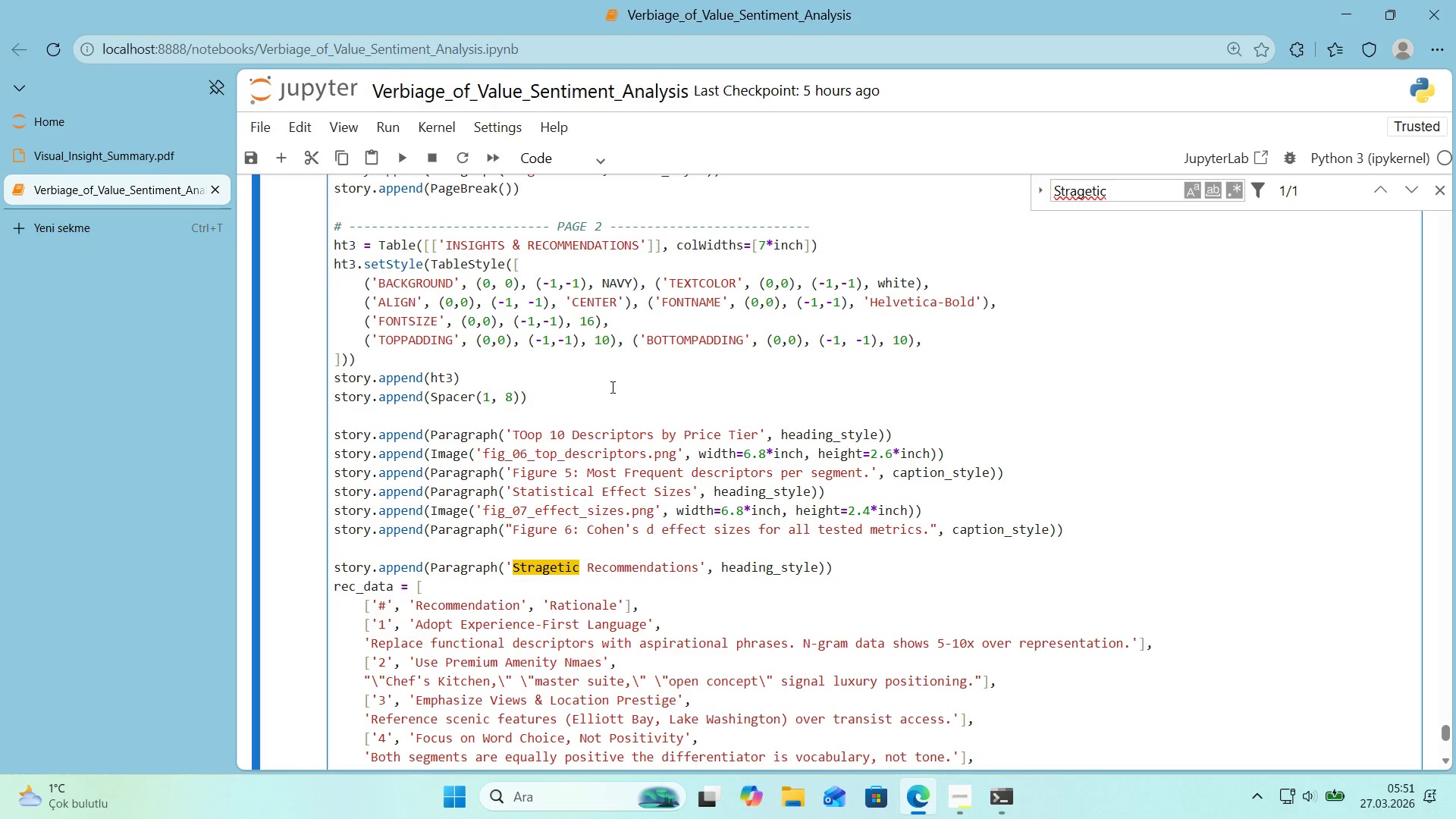 
wait(21.46)
 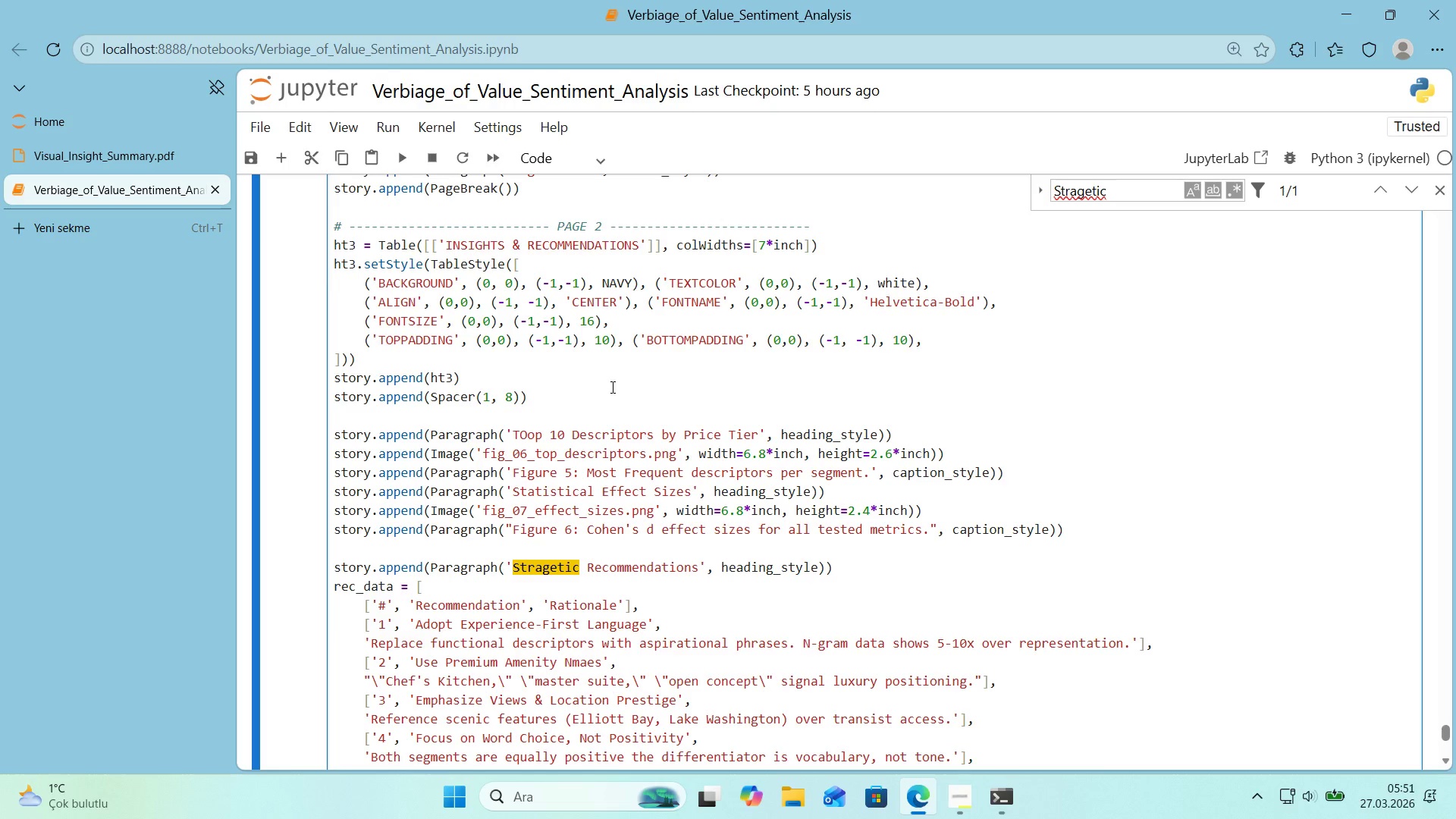 
key(ArrowRight)
 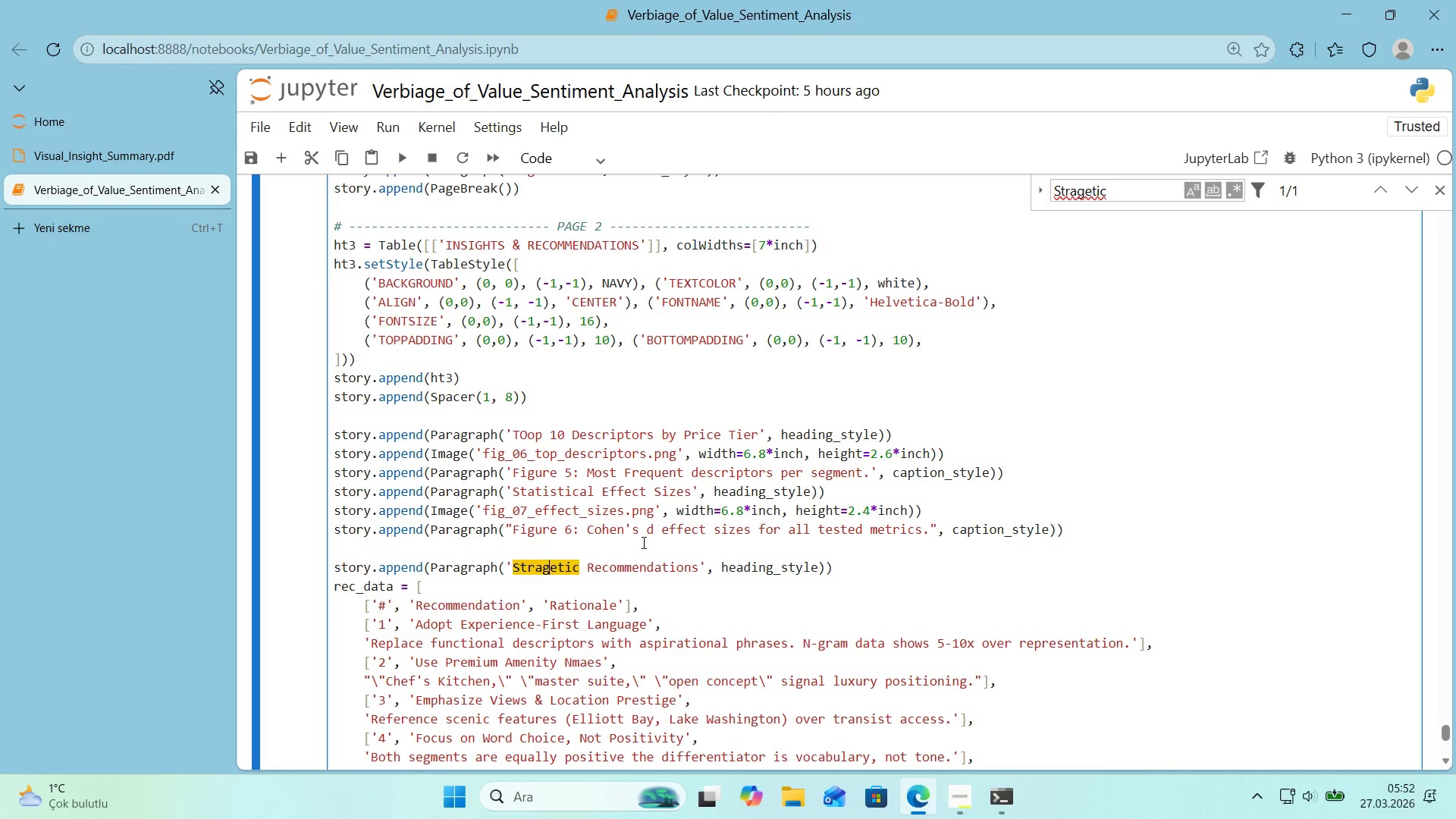 
key(ArrowRight)
 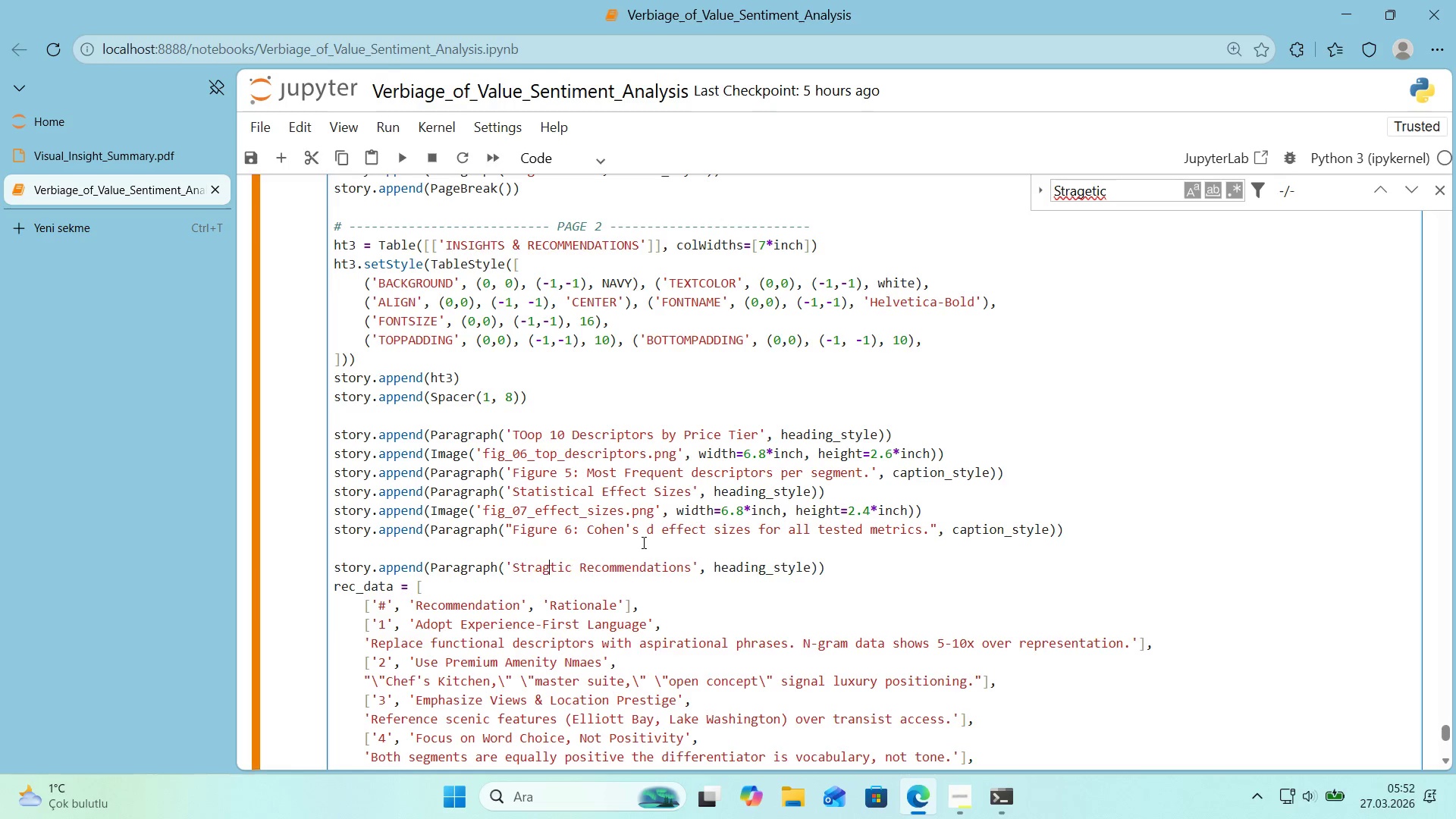 
key(Backspace)
key(Backspace)
type(teg[Delete])
 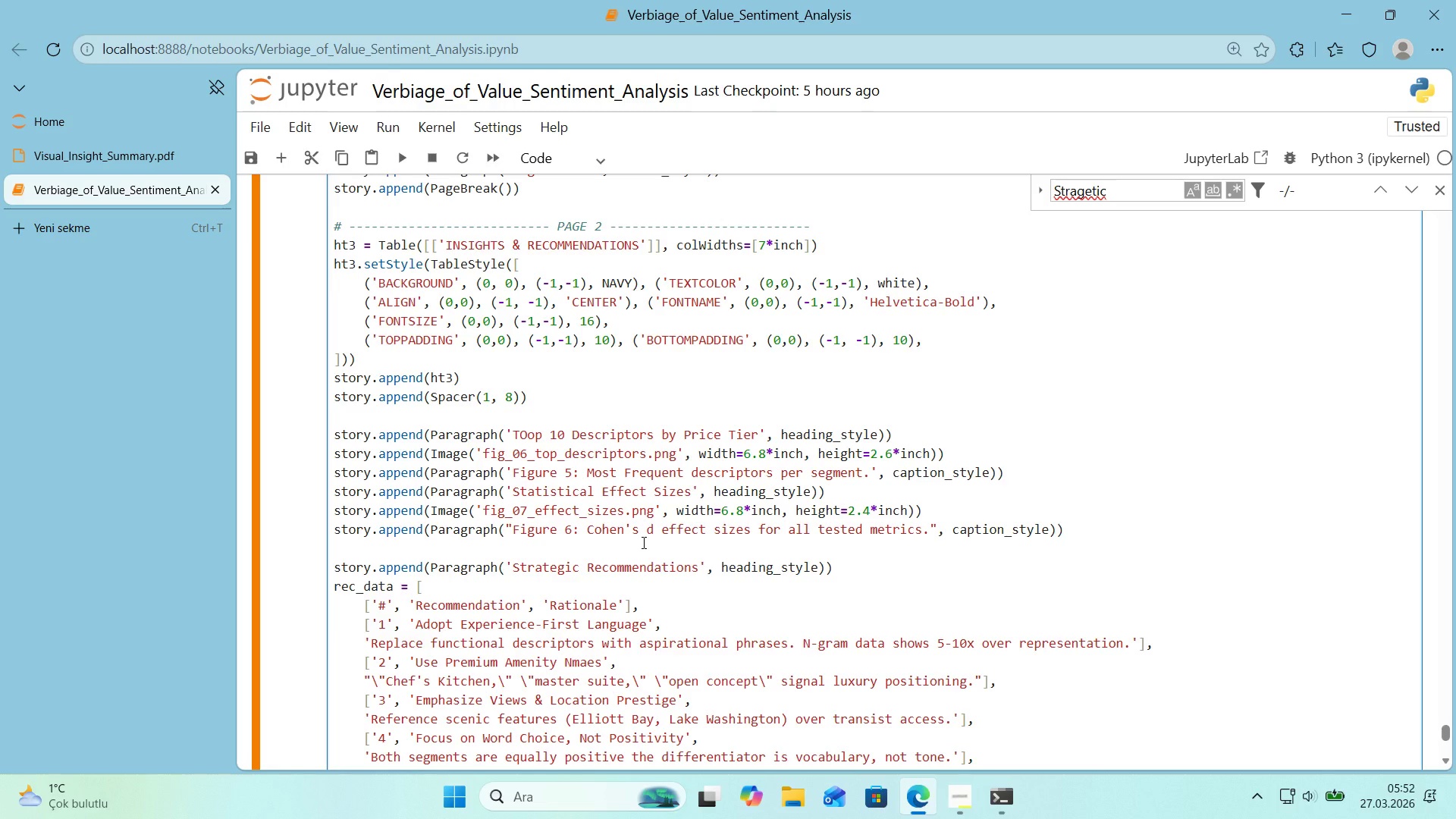 
wait(7.38)
 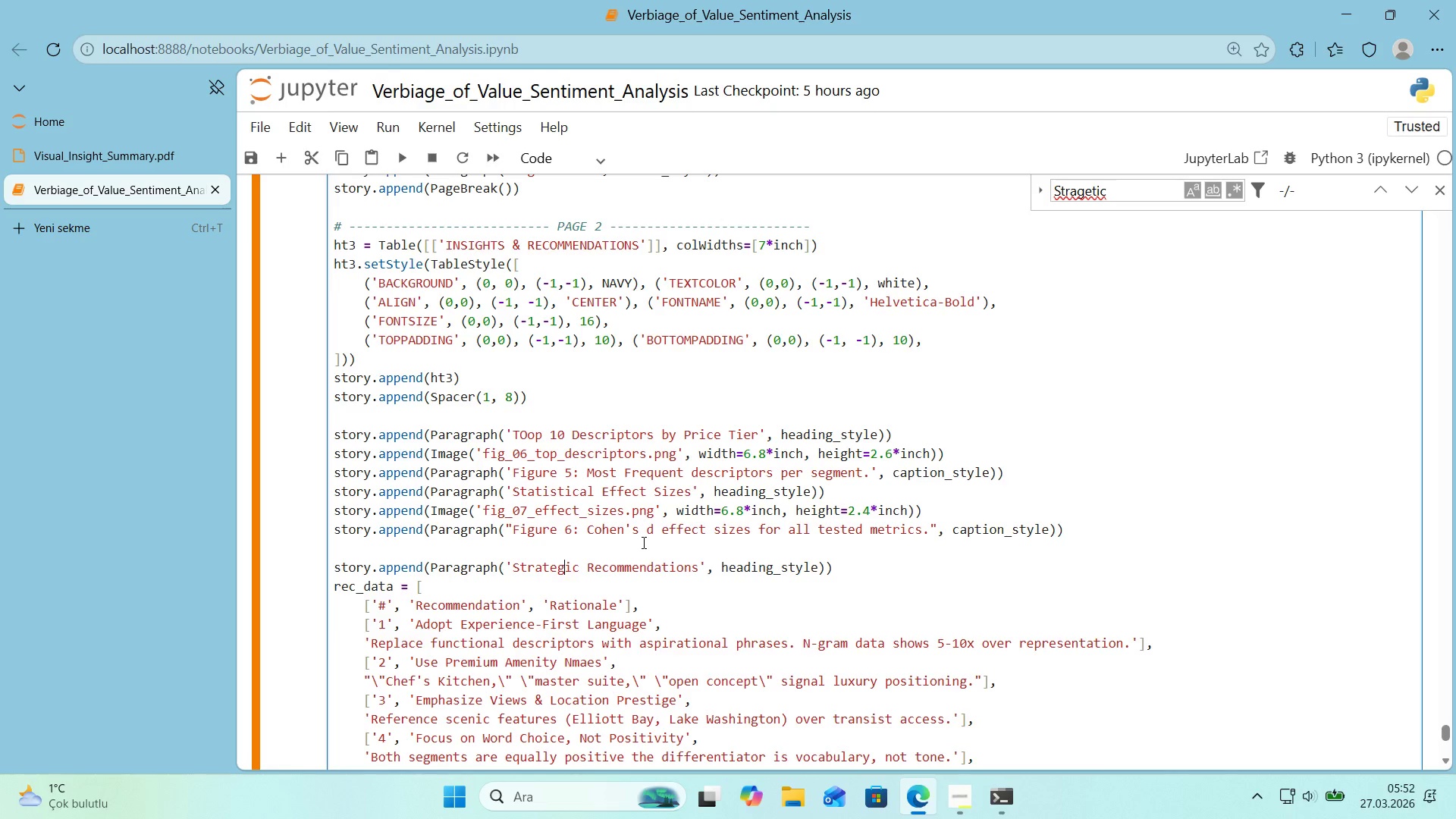 
left_click_drag(start_coordinate=[446, 374], to_coordinate=[452, 375])
 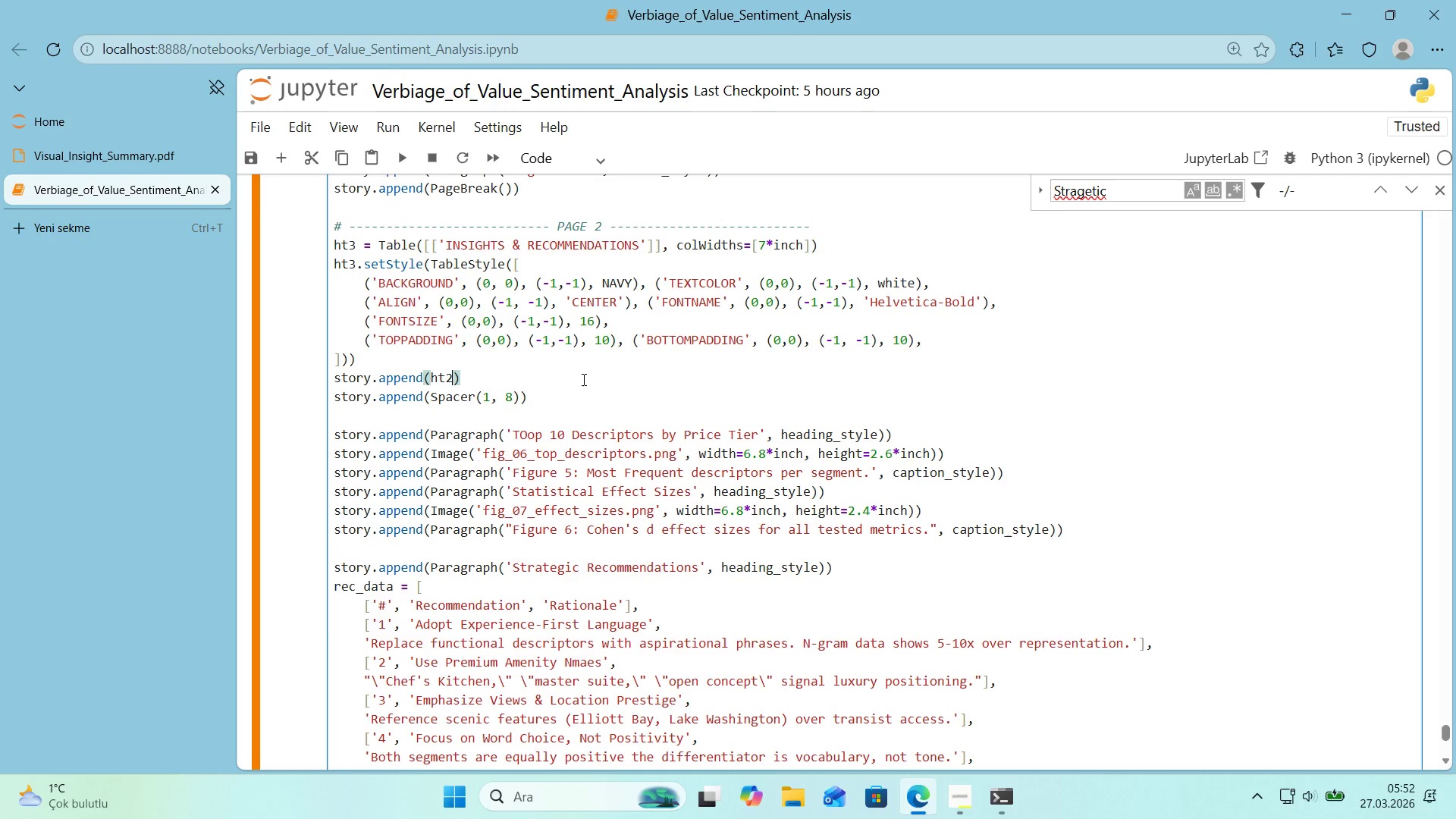 
key(2)
 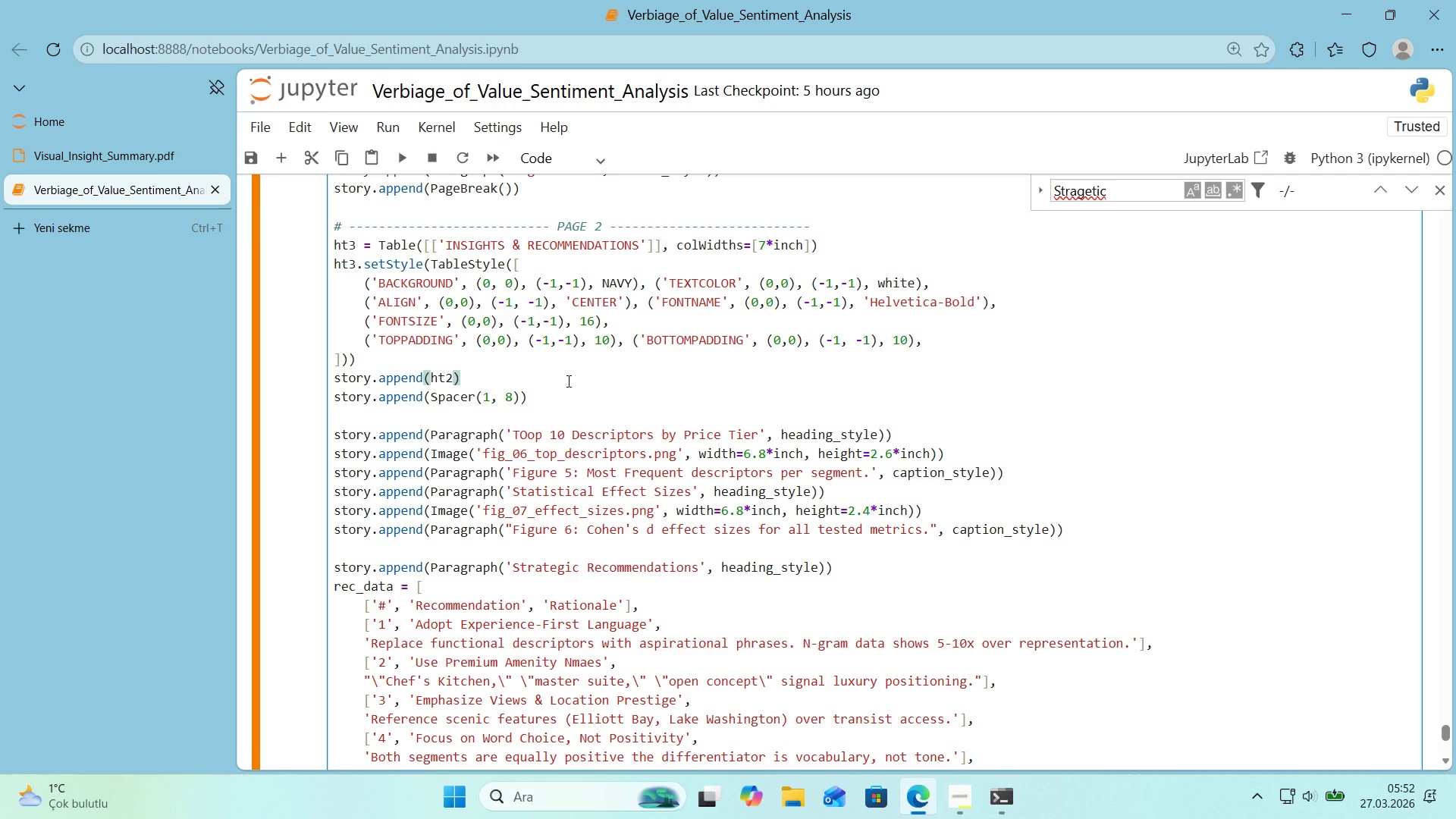 
wait(36.98)
 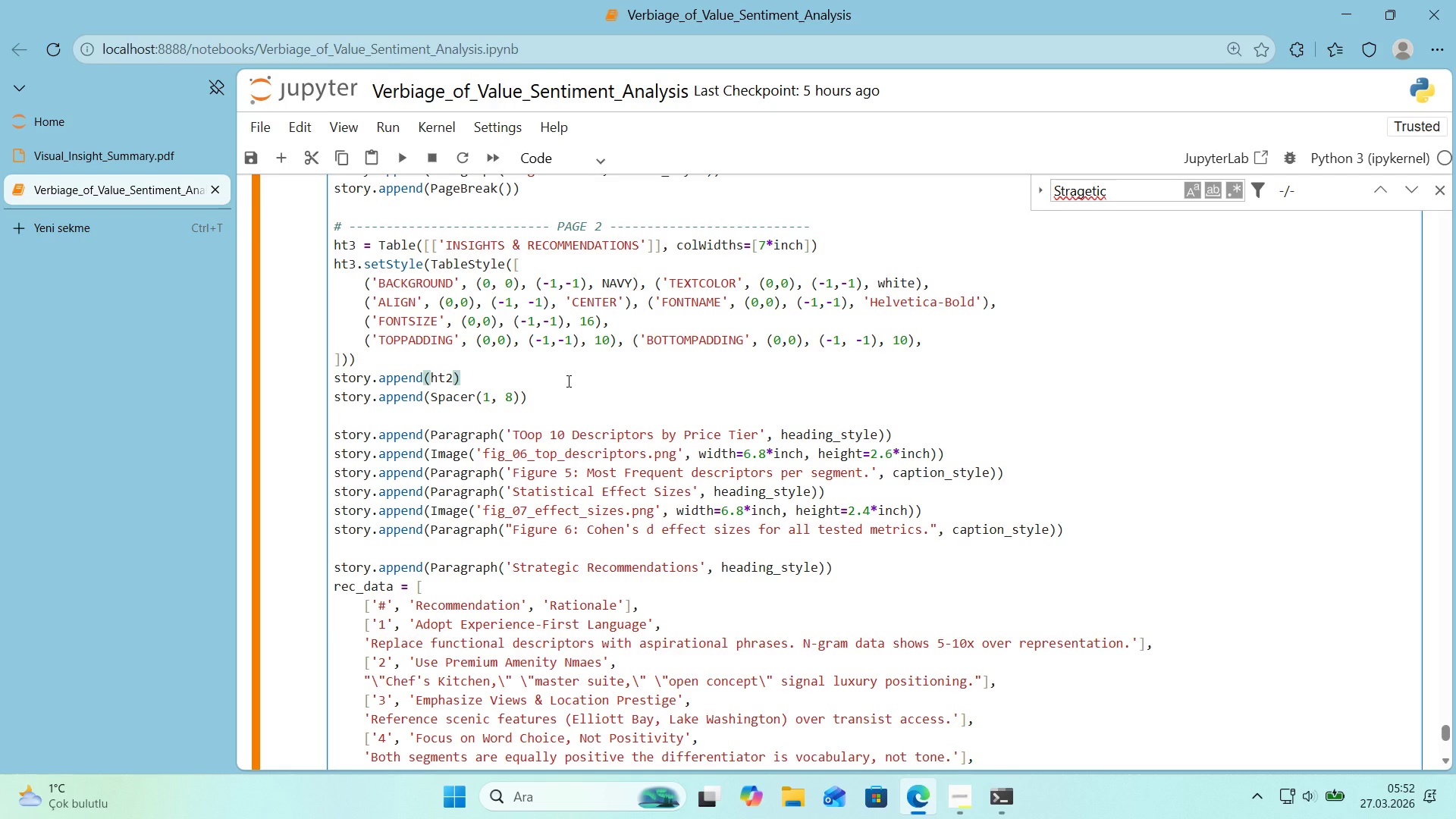 
scroll: coordinate [615, 372], scroll_direction: down, amount: 3.0
 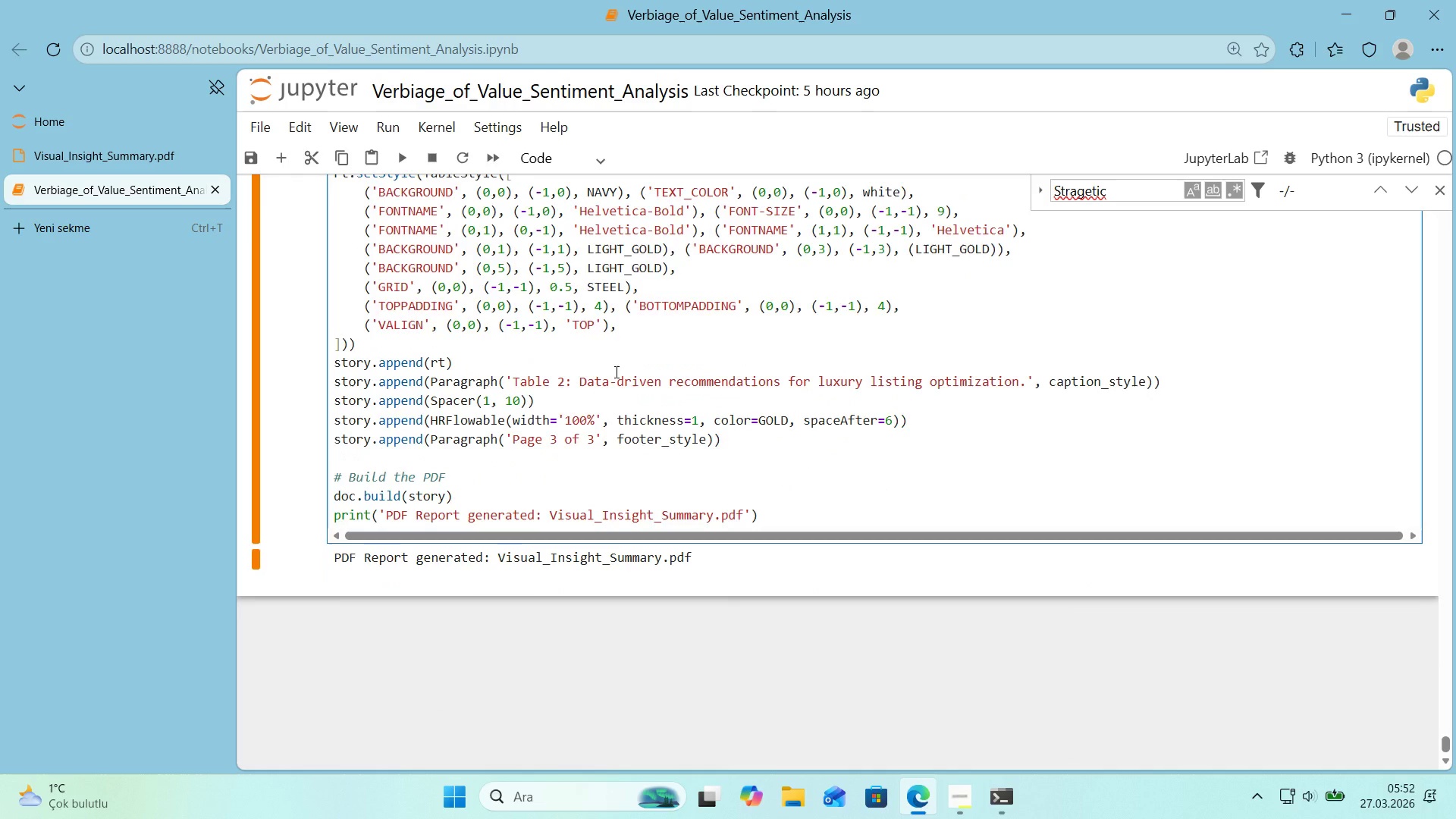 
scroll: coordinate [615, 387], scroll_direction: up, amount: 10.0
 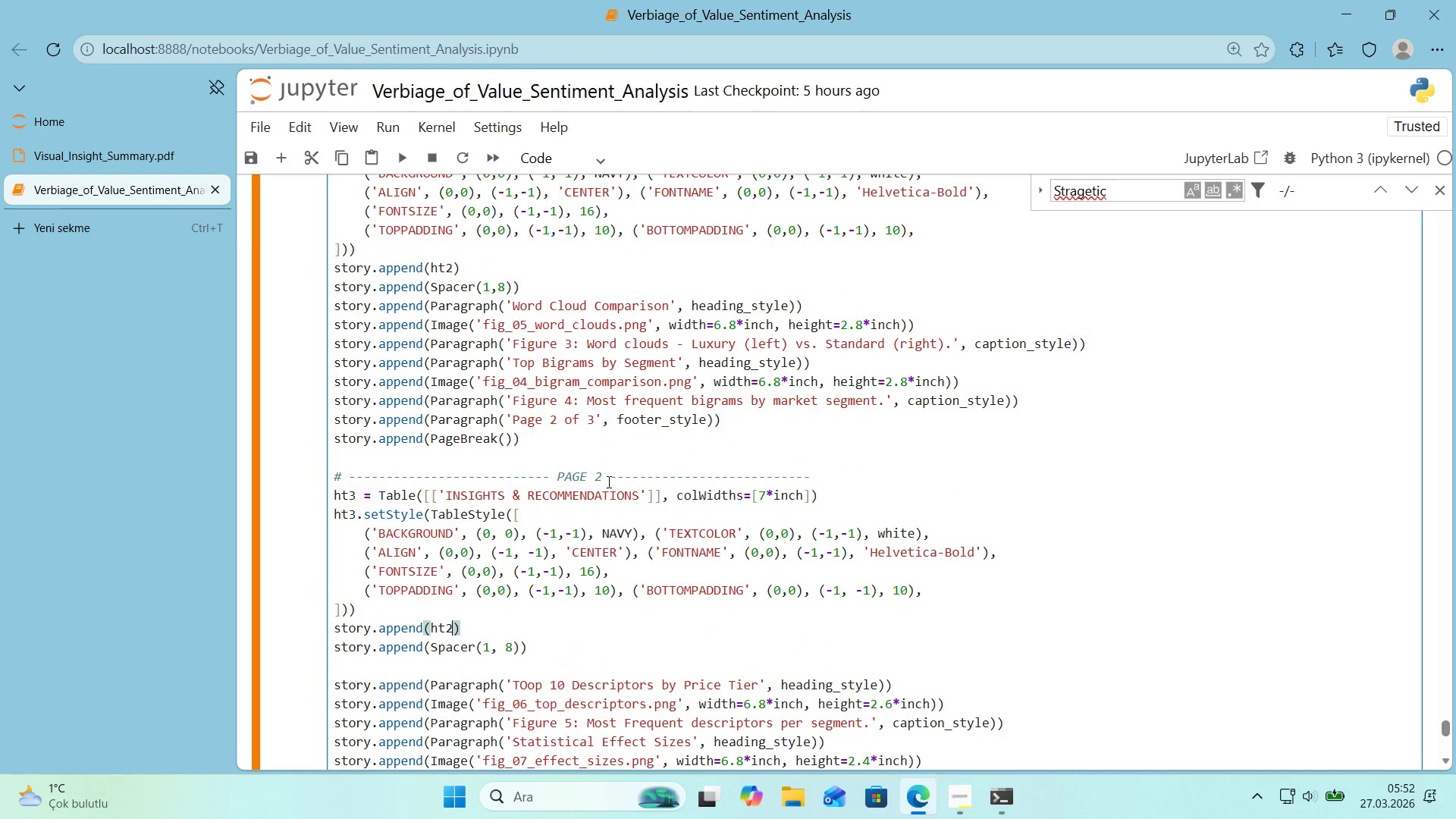 
left_click_drag(start_coordinate=[605, 481], to_coordinate=[598, 481])
 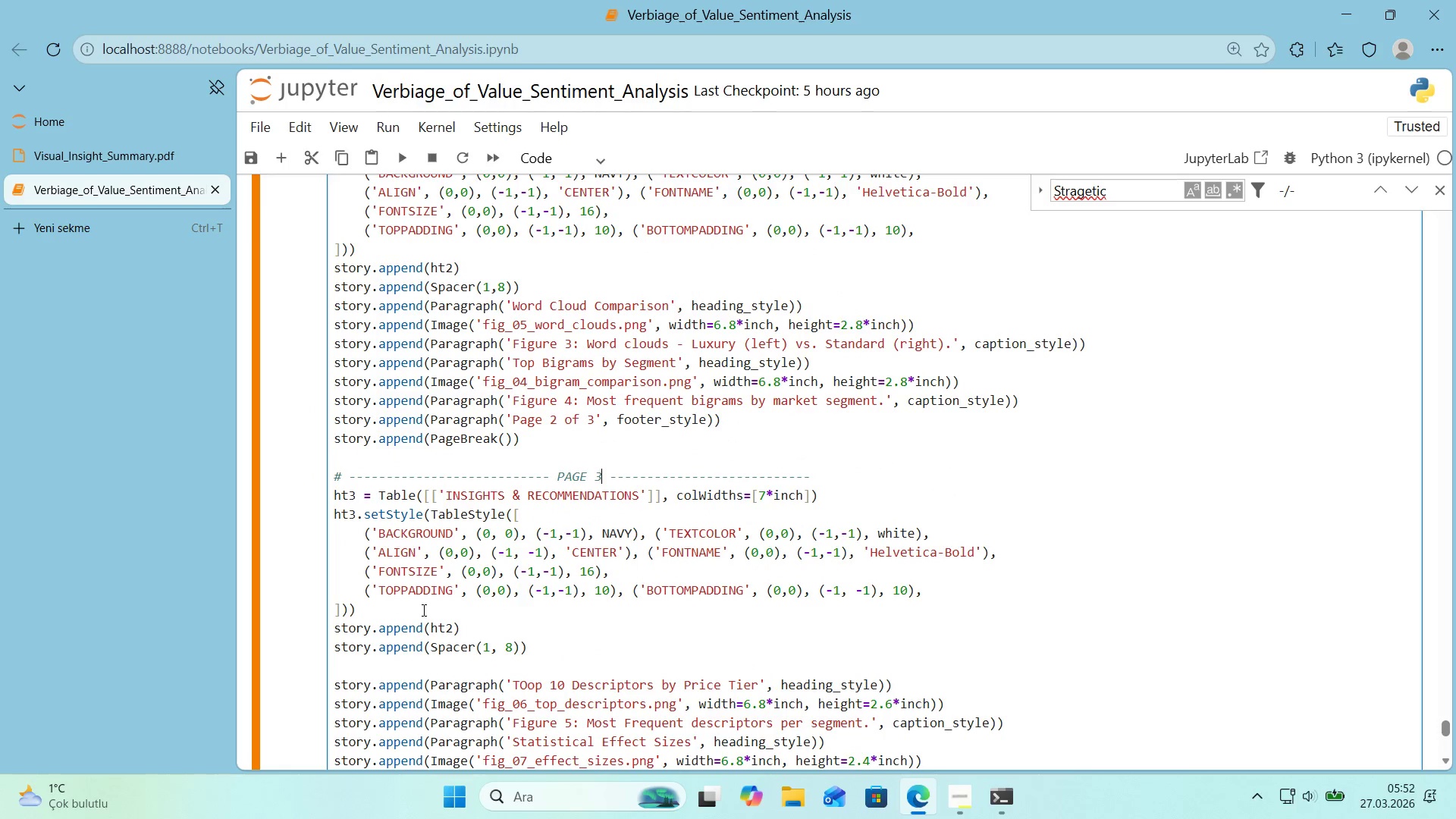 
key(3)
 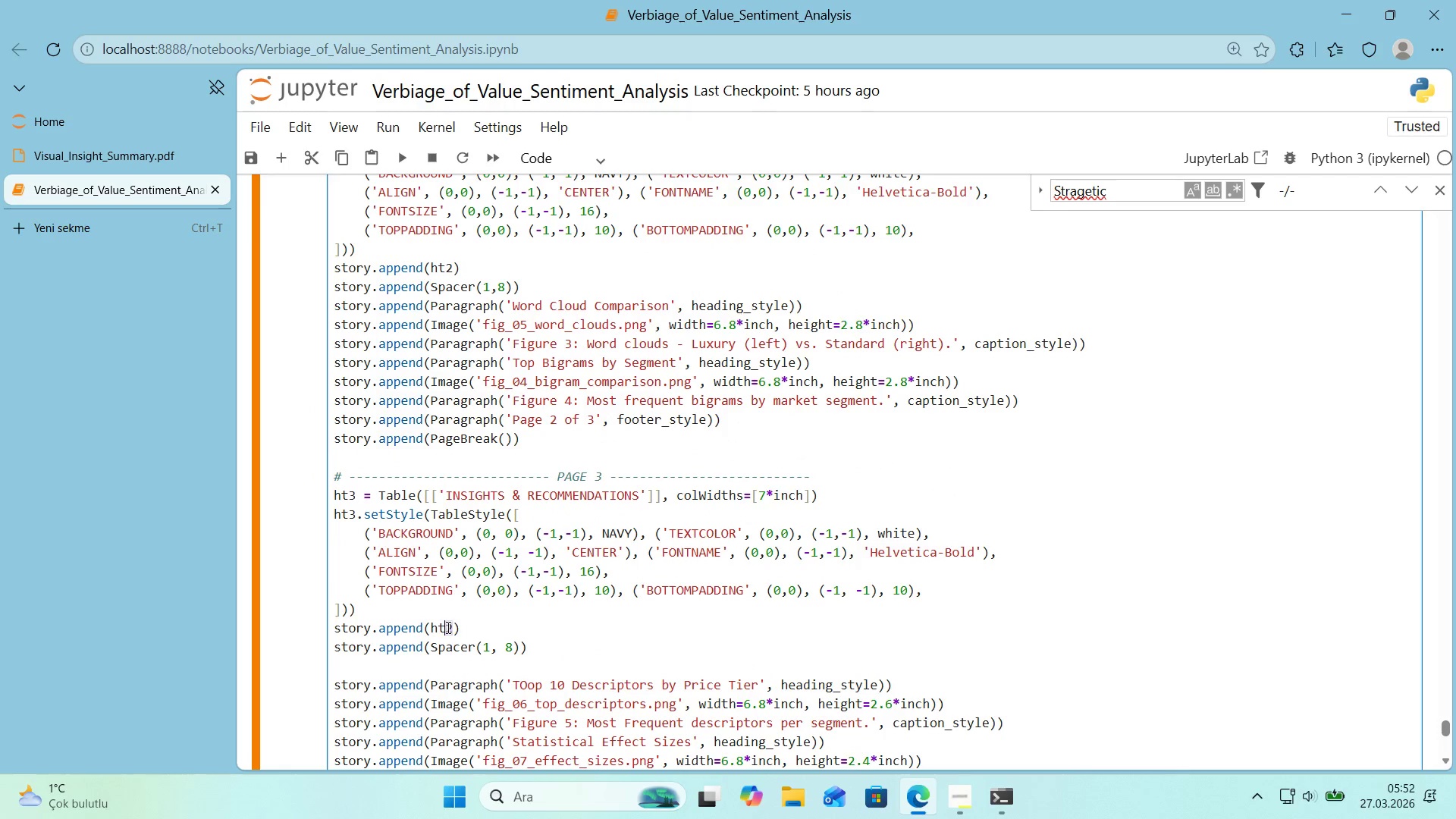 
key(3)
 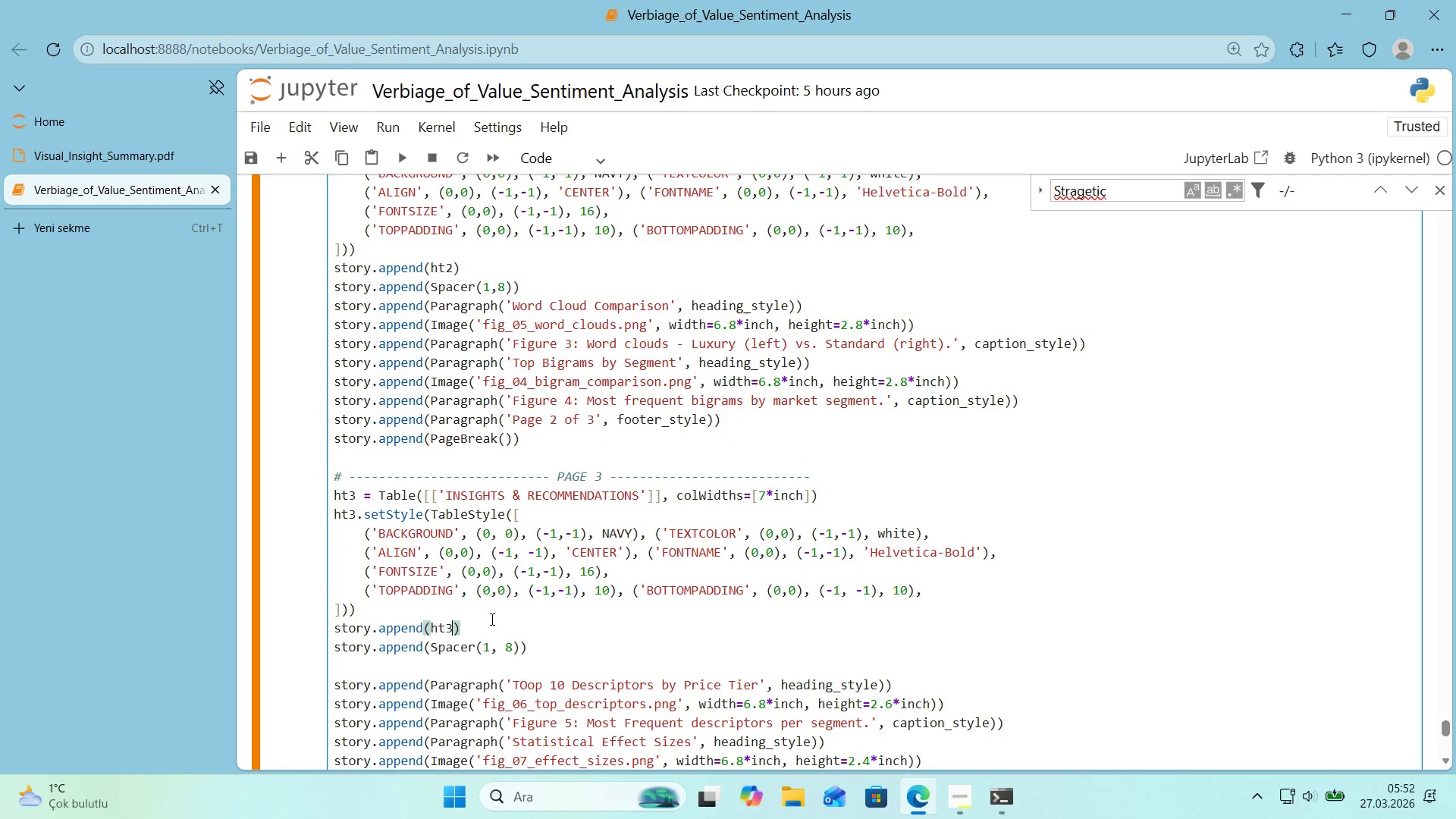 
left_click([488, 620])
 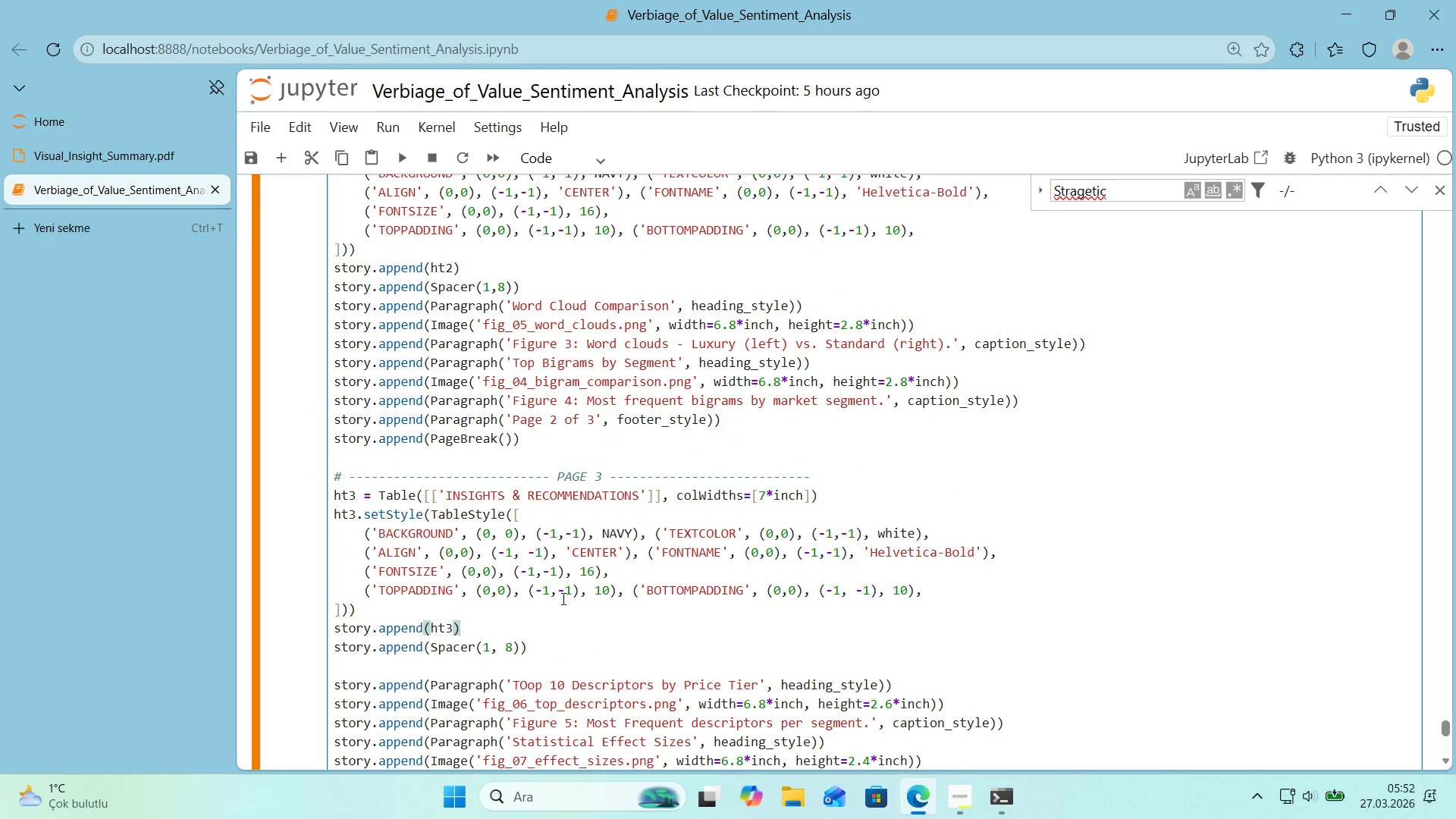 
scroll: coordinate [562, 598], scroll_direction: up, amount: 1.0
 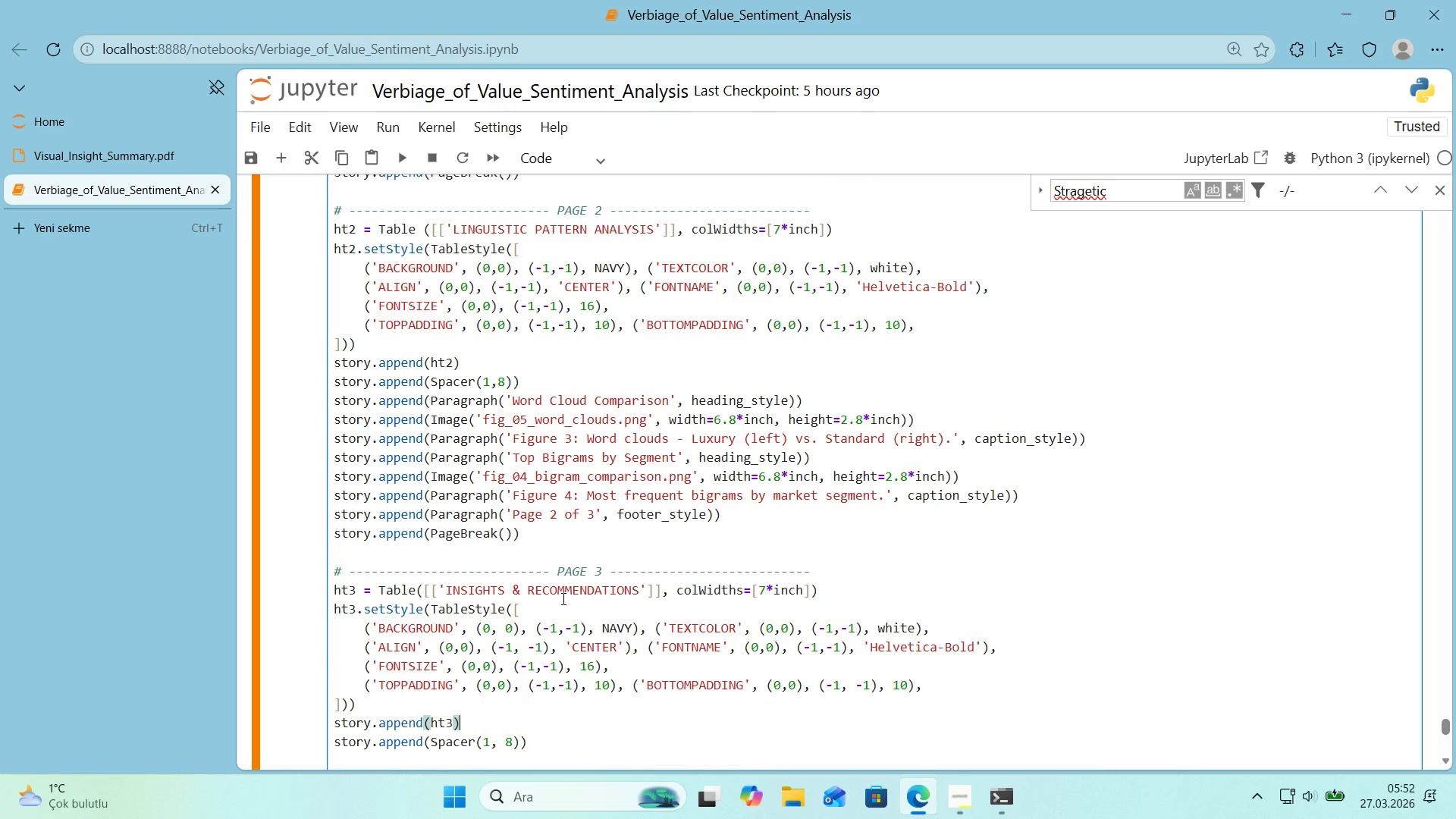 
scroll: coordinate [562, 598], scroll_direction: down, amount: 1.0
 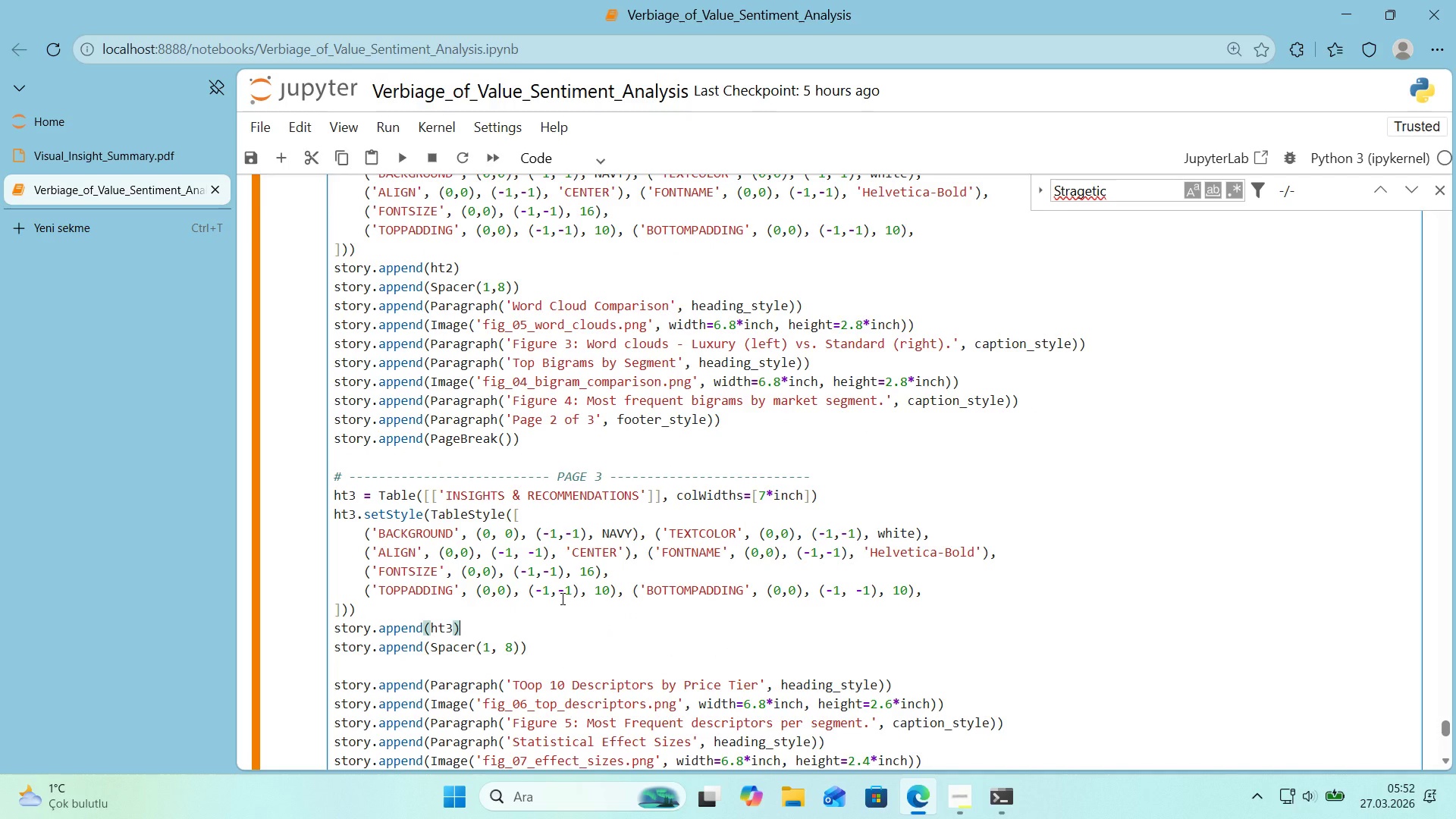 
scroll: coordinate [561, 598], scroll_direction: up, amount: 1.0
 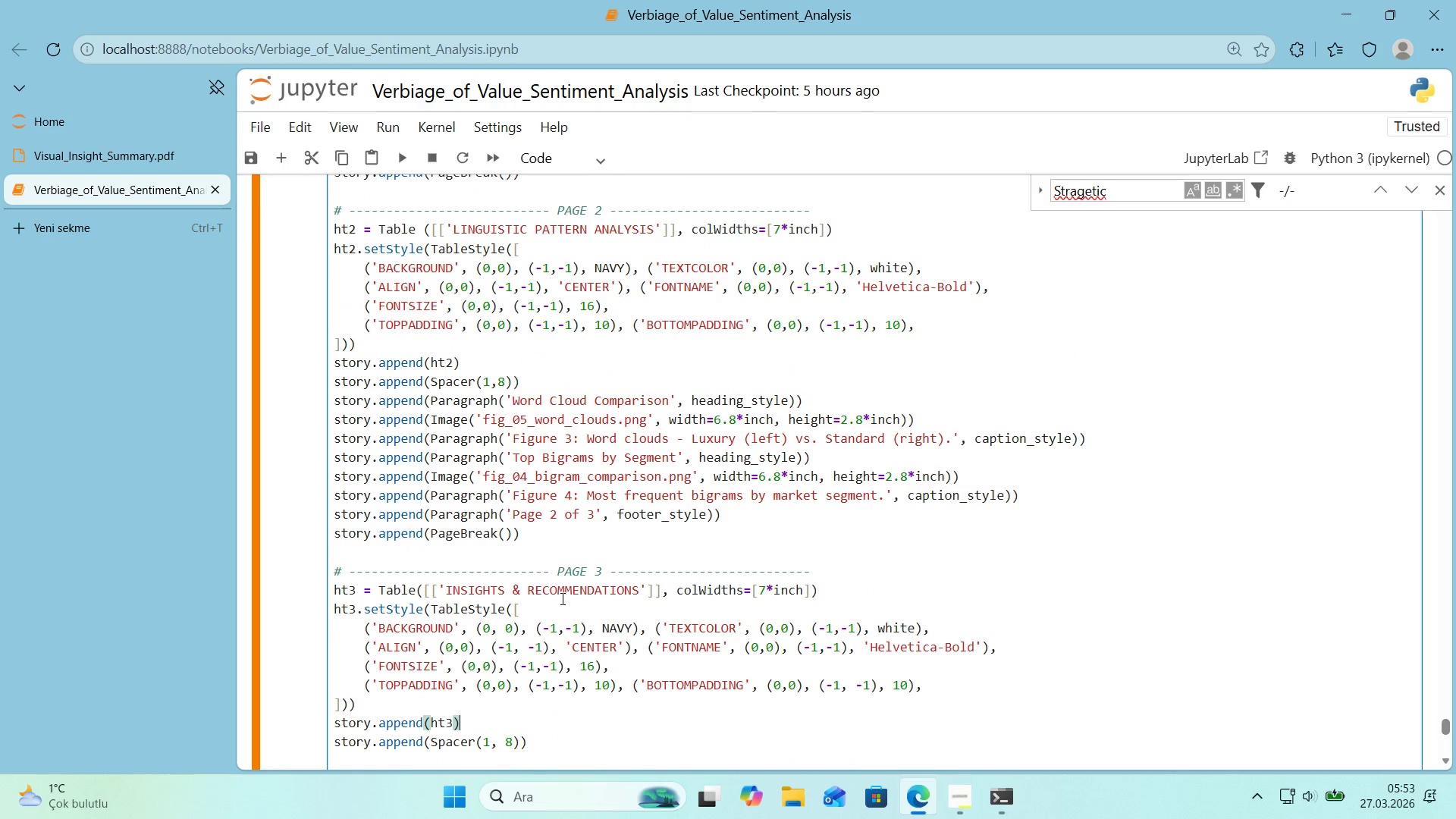 
scroll: coordinate [561, 598], scroll_direction: none, amount: 0.0
 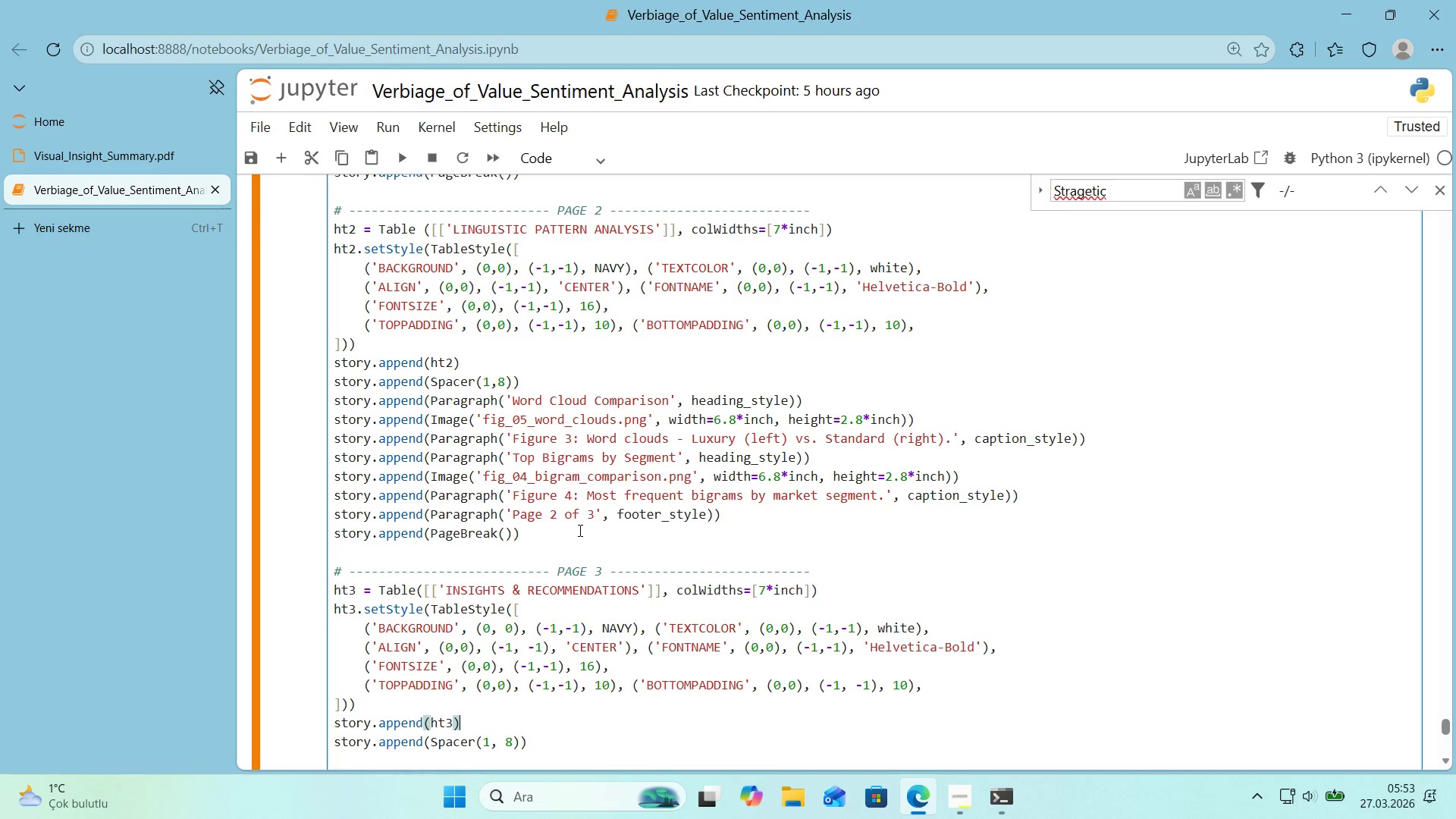 
wait(15.9)
 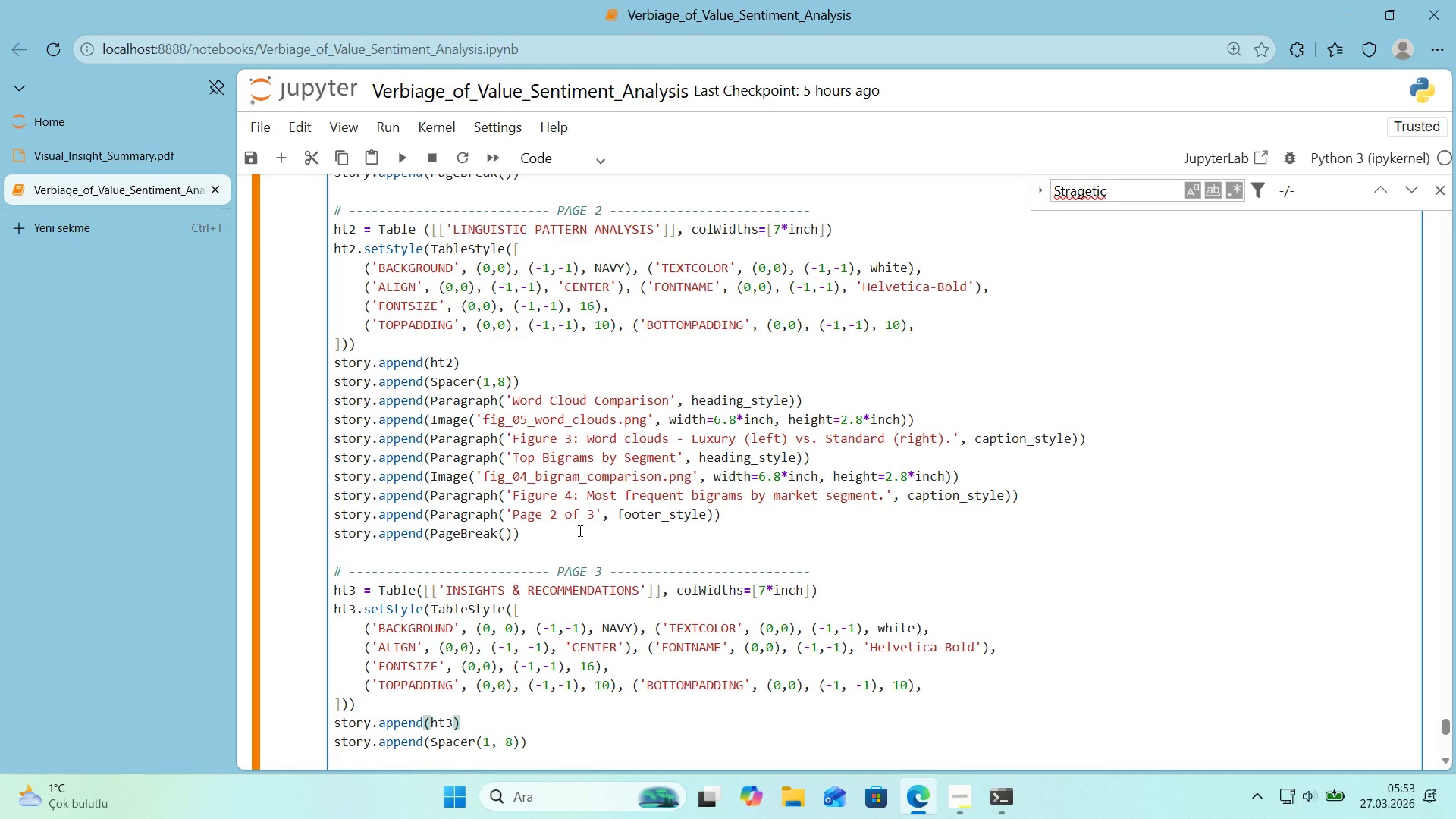 
scroll: coordinate [559, 429], scroll_direction: down, amount: 3.0
 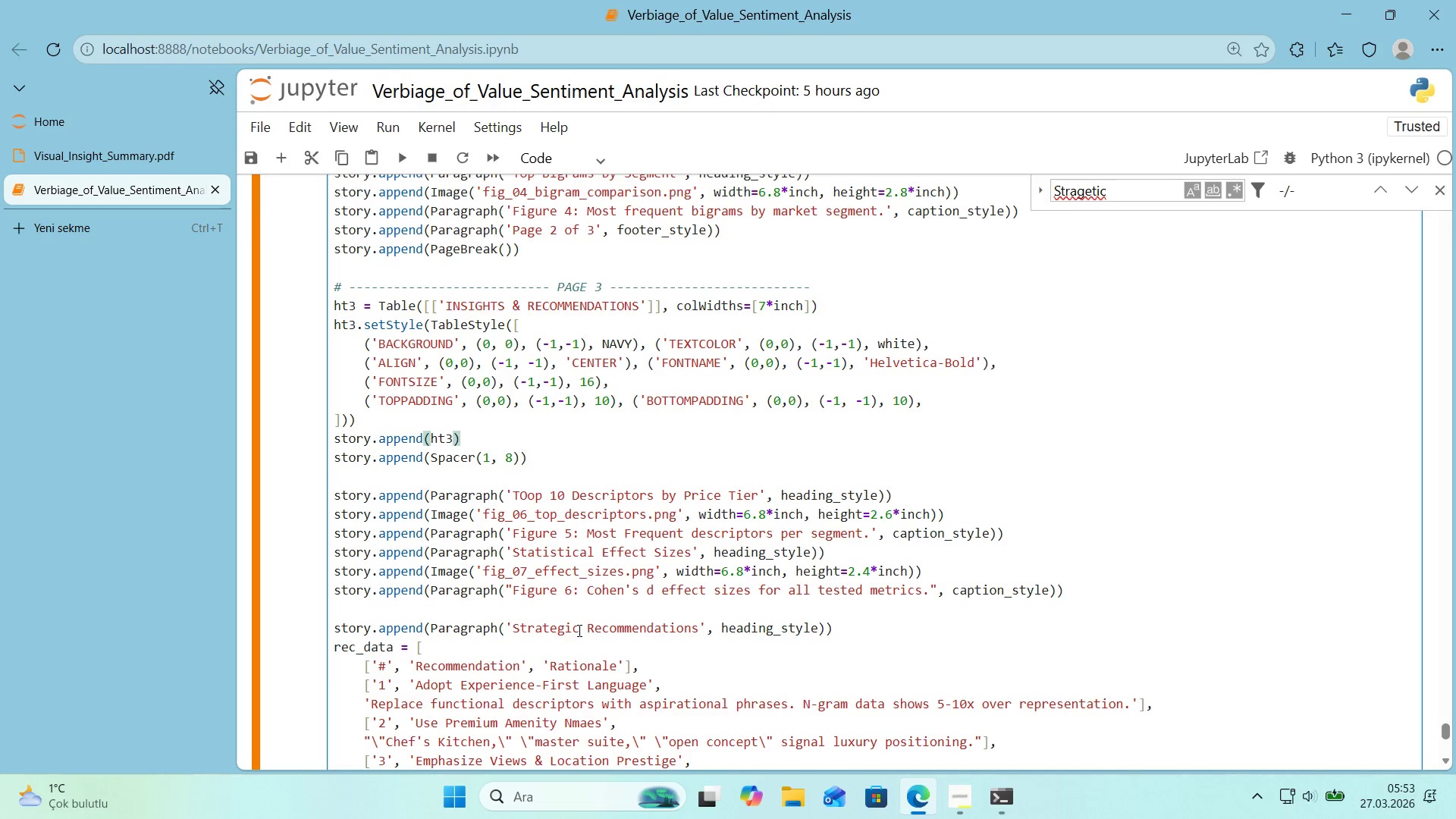 
wait(5.69)
 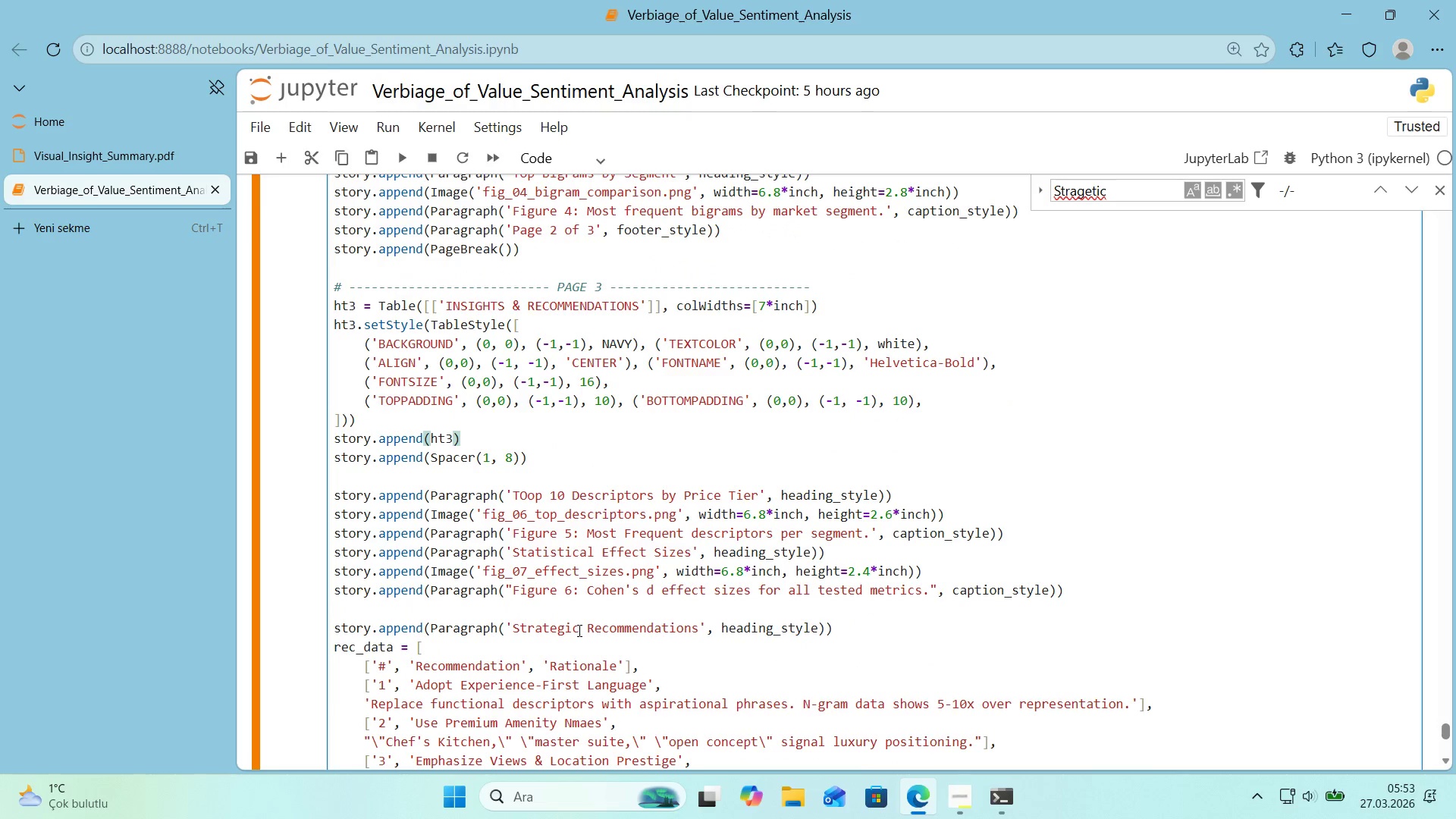 
left_click([672, 610])
 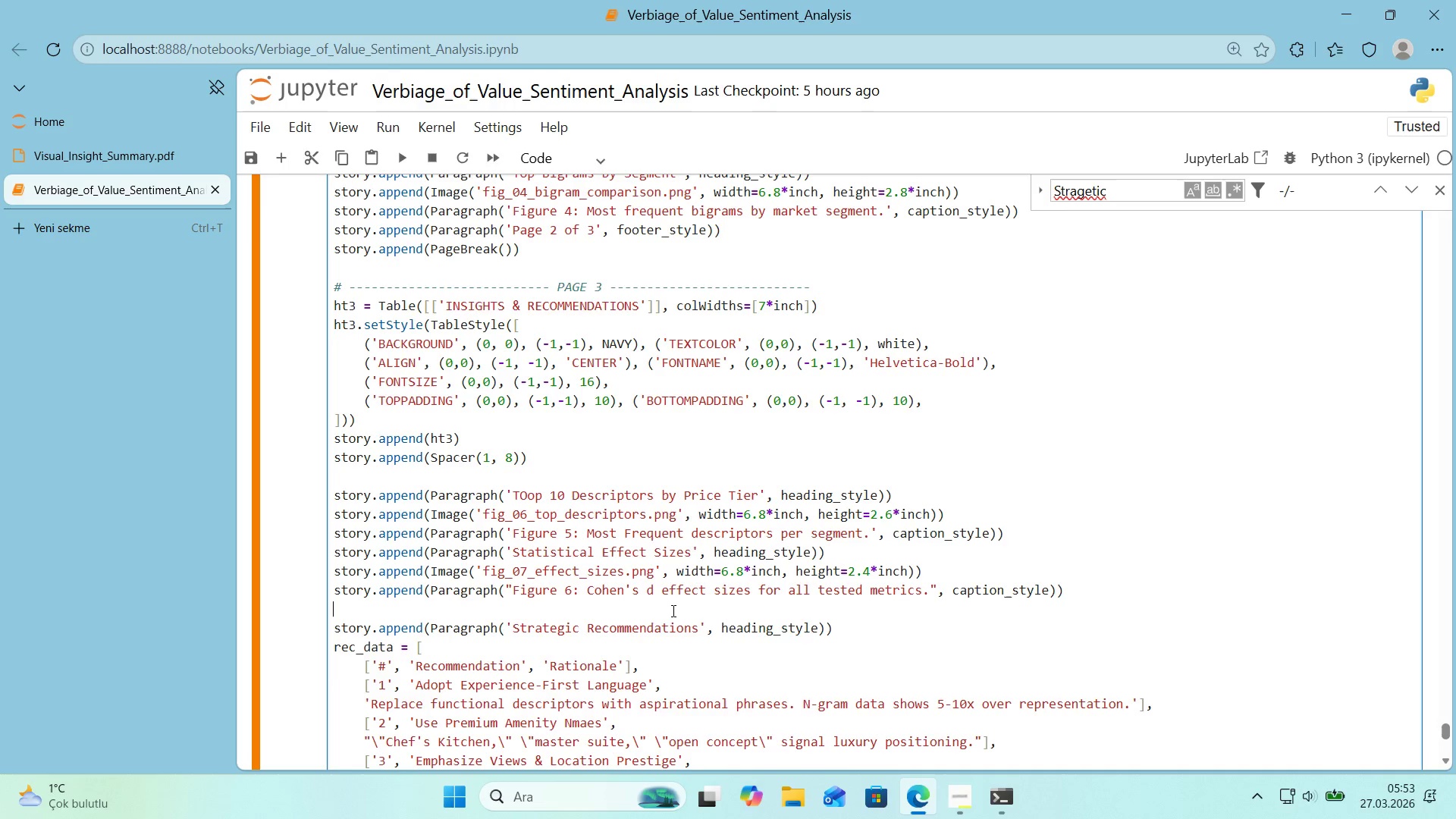 
key(Shift+Enter)
 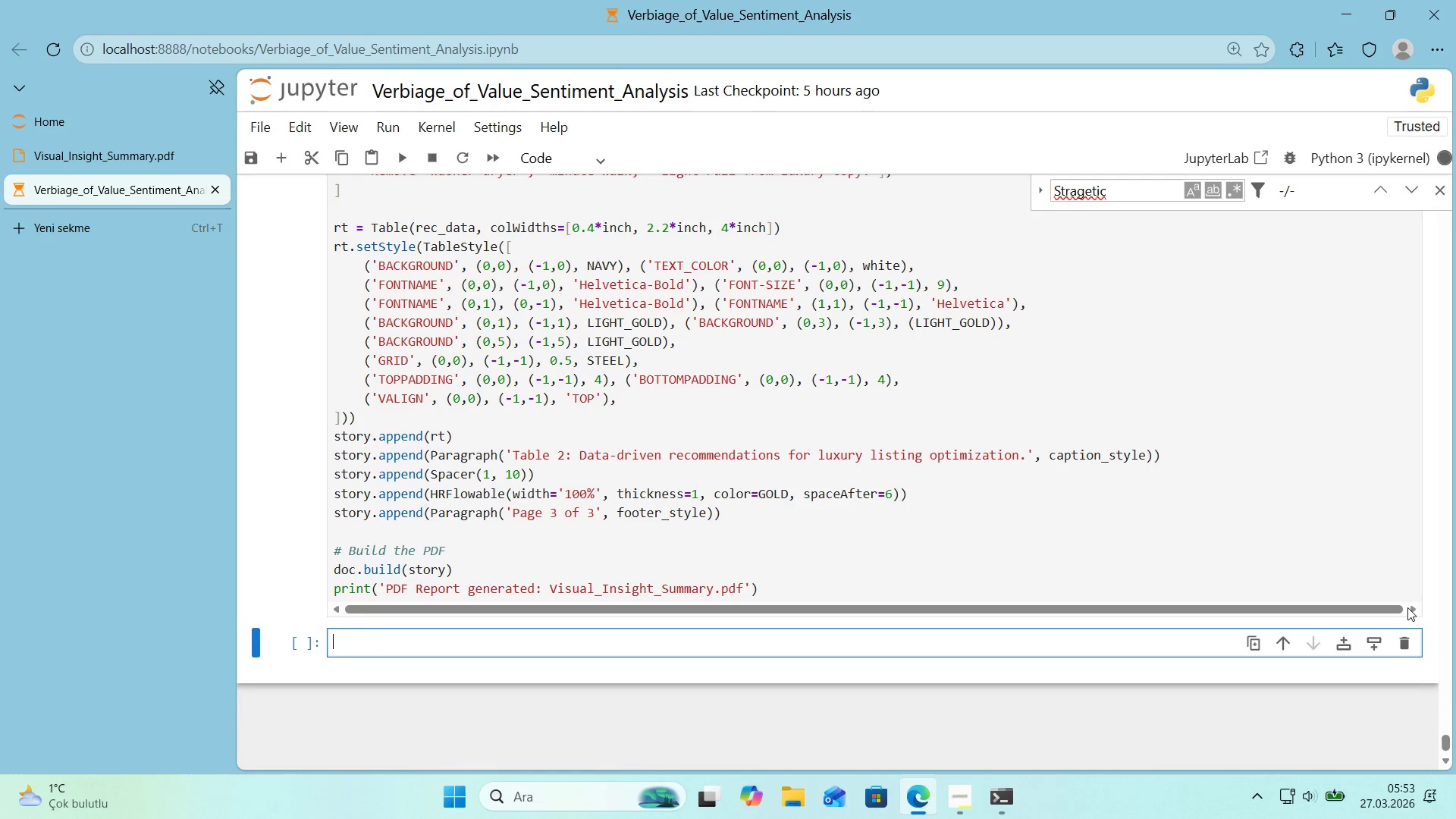 
left_click([1404, 667])
 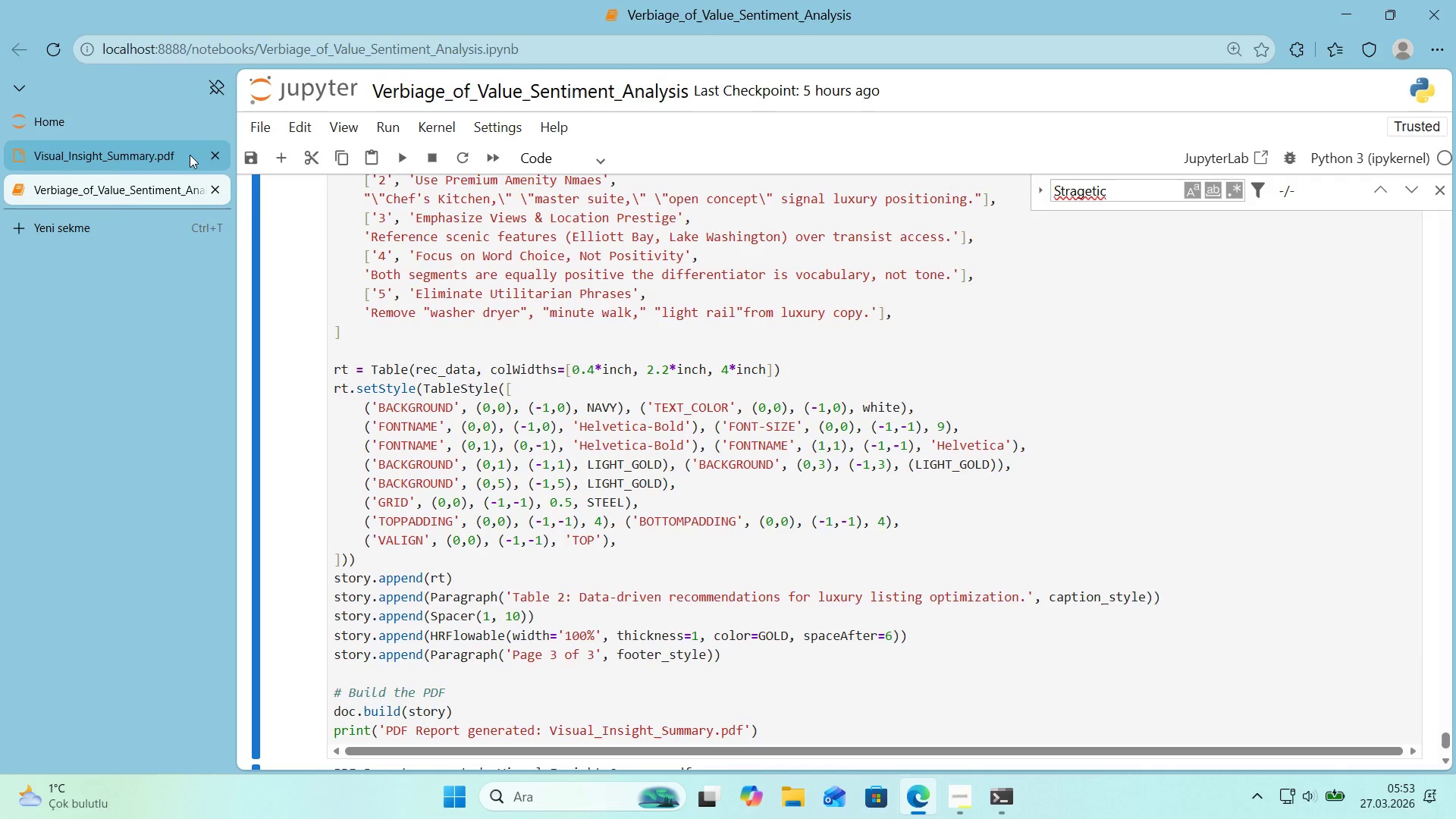 
double_click([214, 155])
 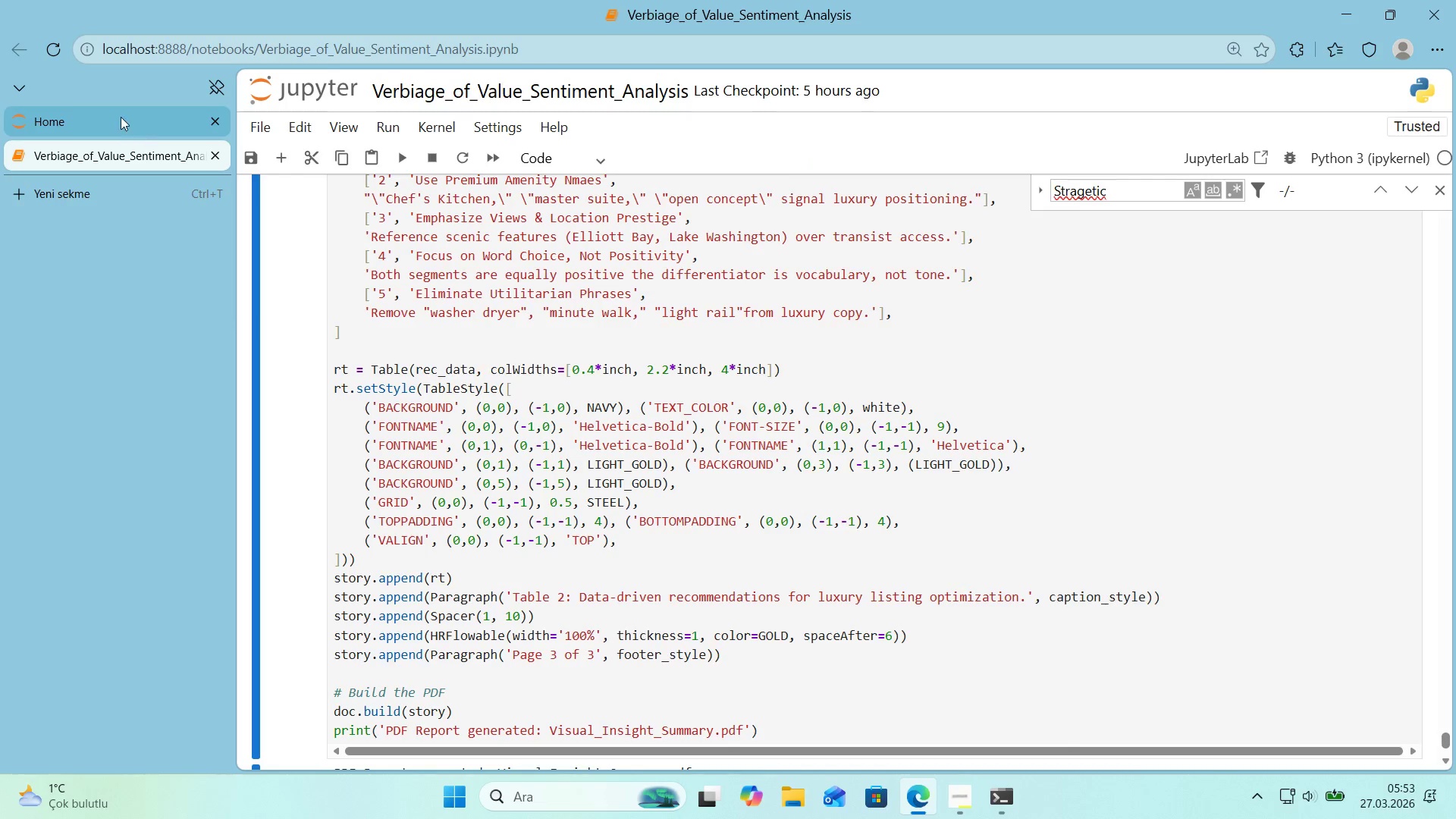 
triple_click([121, 117])
 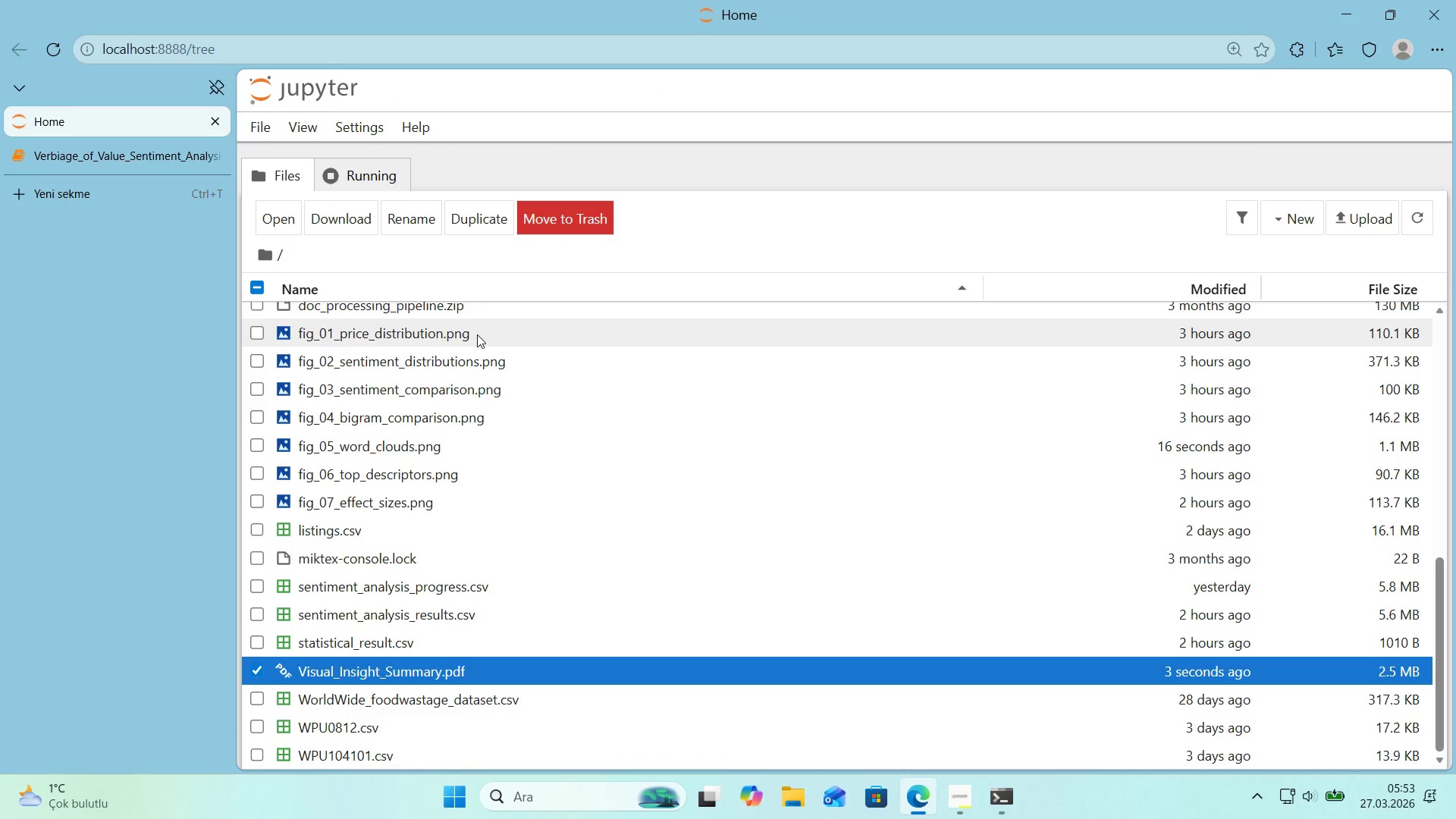 
scroll: coordinate [477, 335], scroll_direction: down, amount: 3.0
 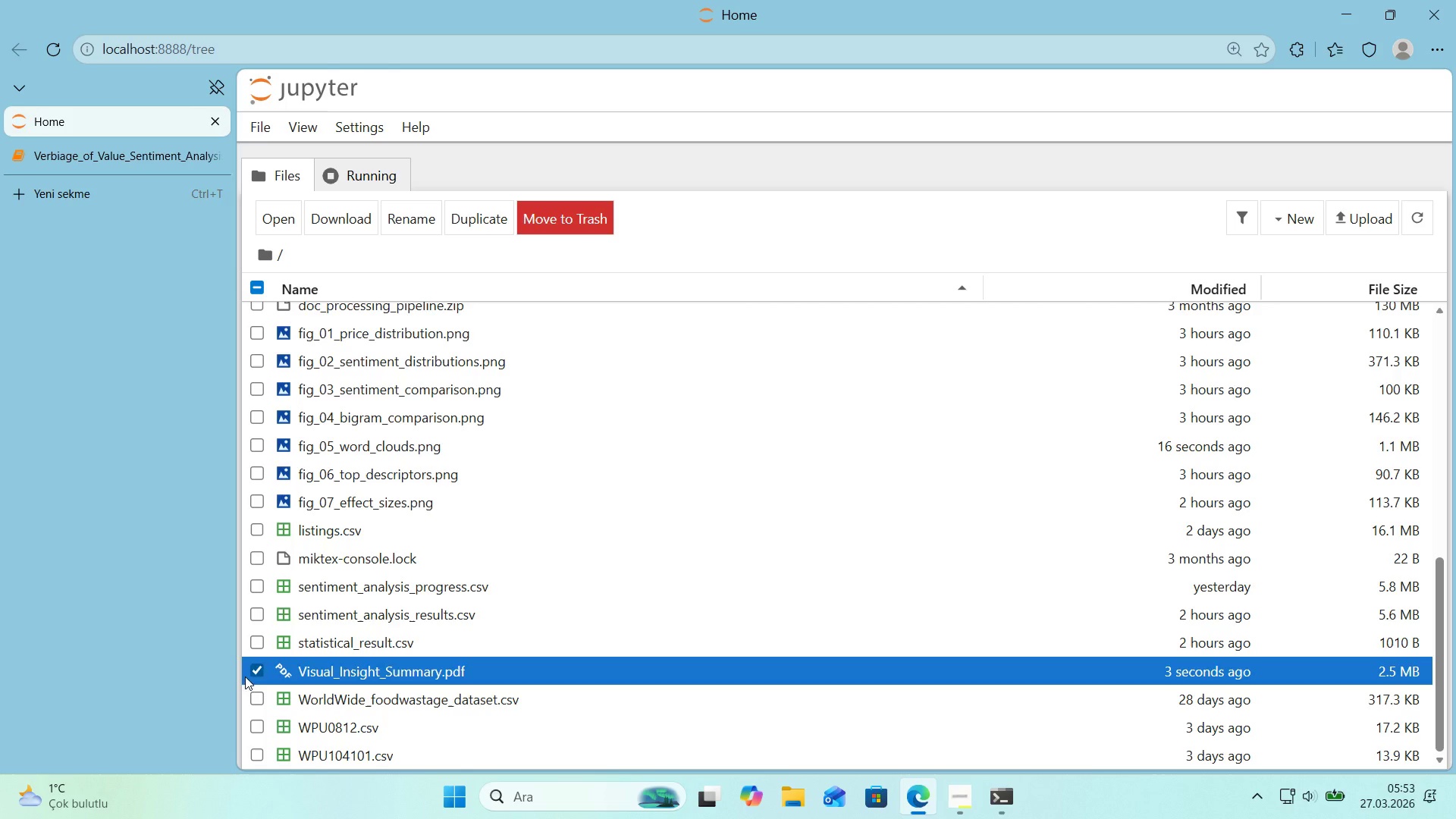 
left_click([257, 668])
 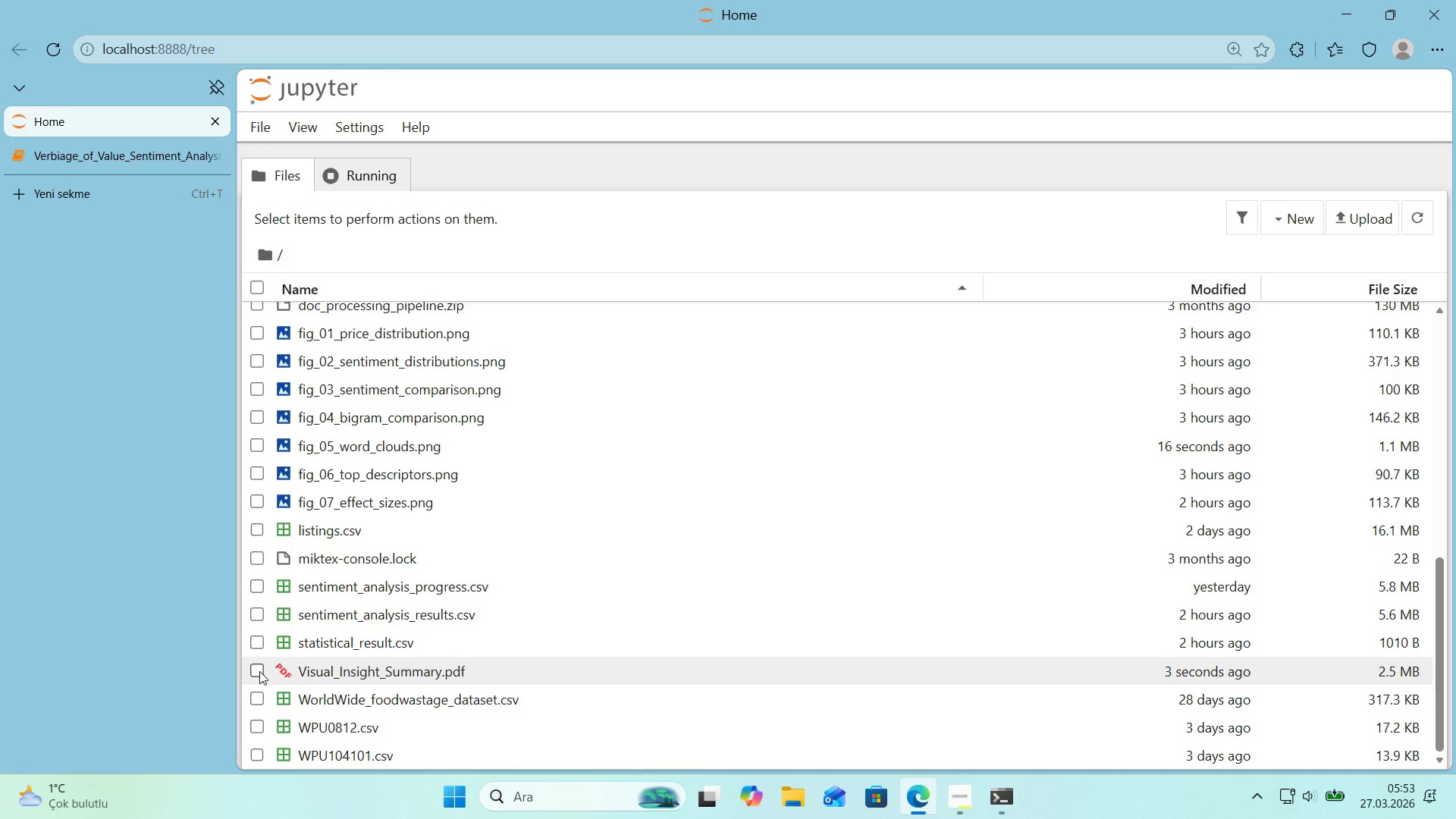 
double_click([367, 671])
 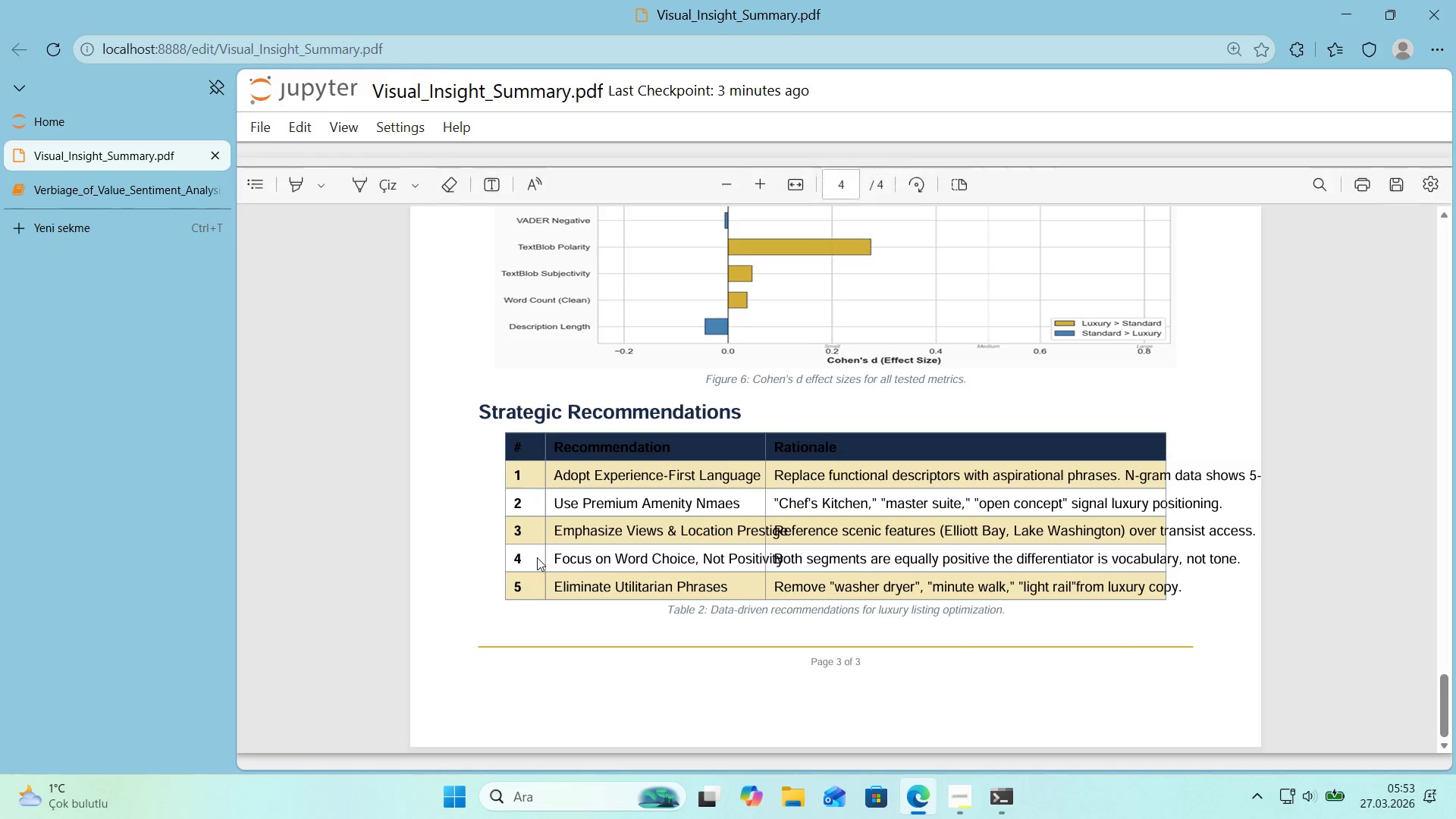 
scroll: coordinate [537, 557], scroll_direction: down, amount: 1.0
 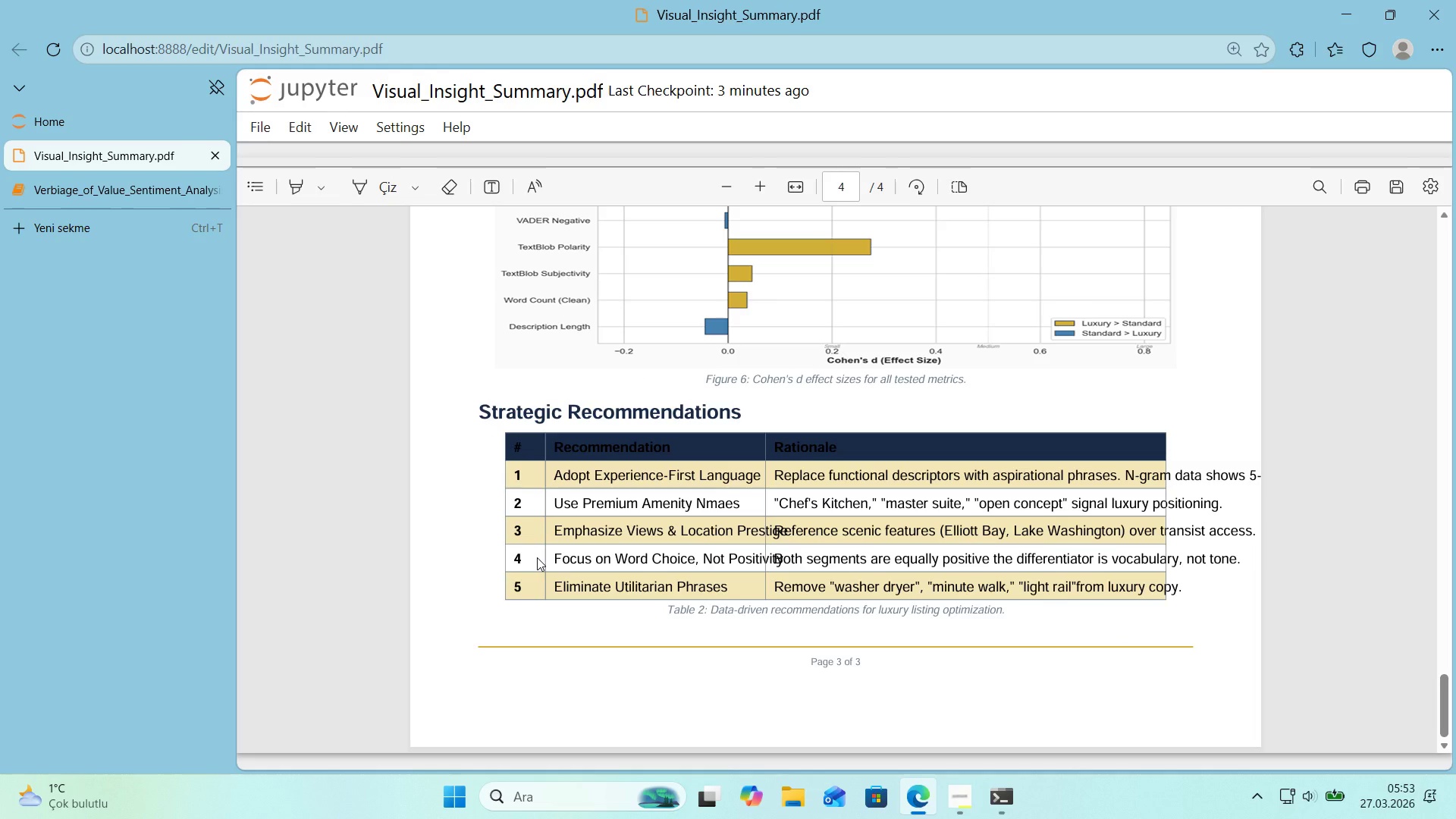 
wait(7.85)
 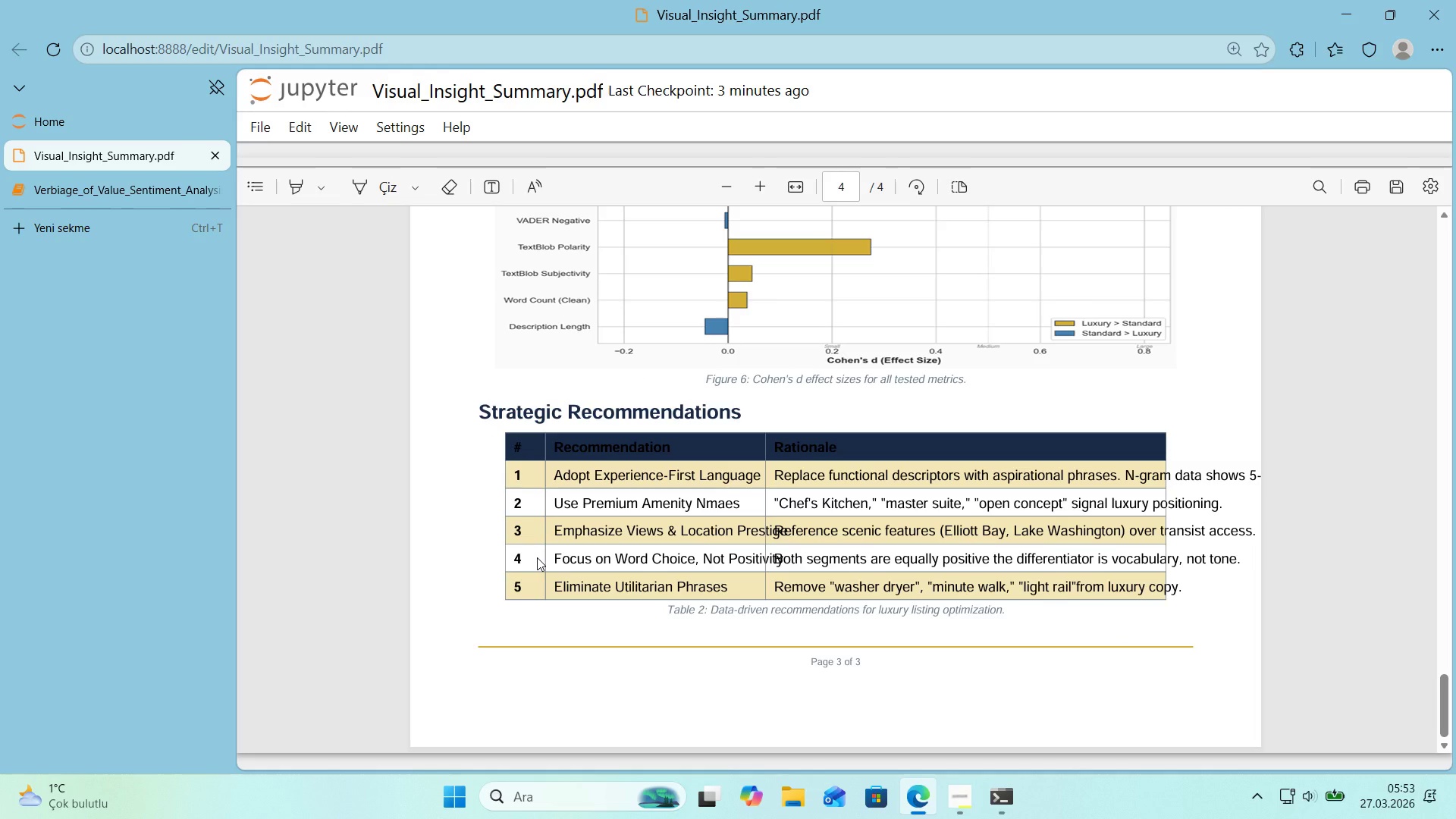 
scroll: coordinate [537, 557], scroll_direction: up, amount: 1.0
 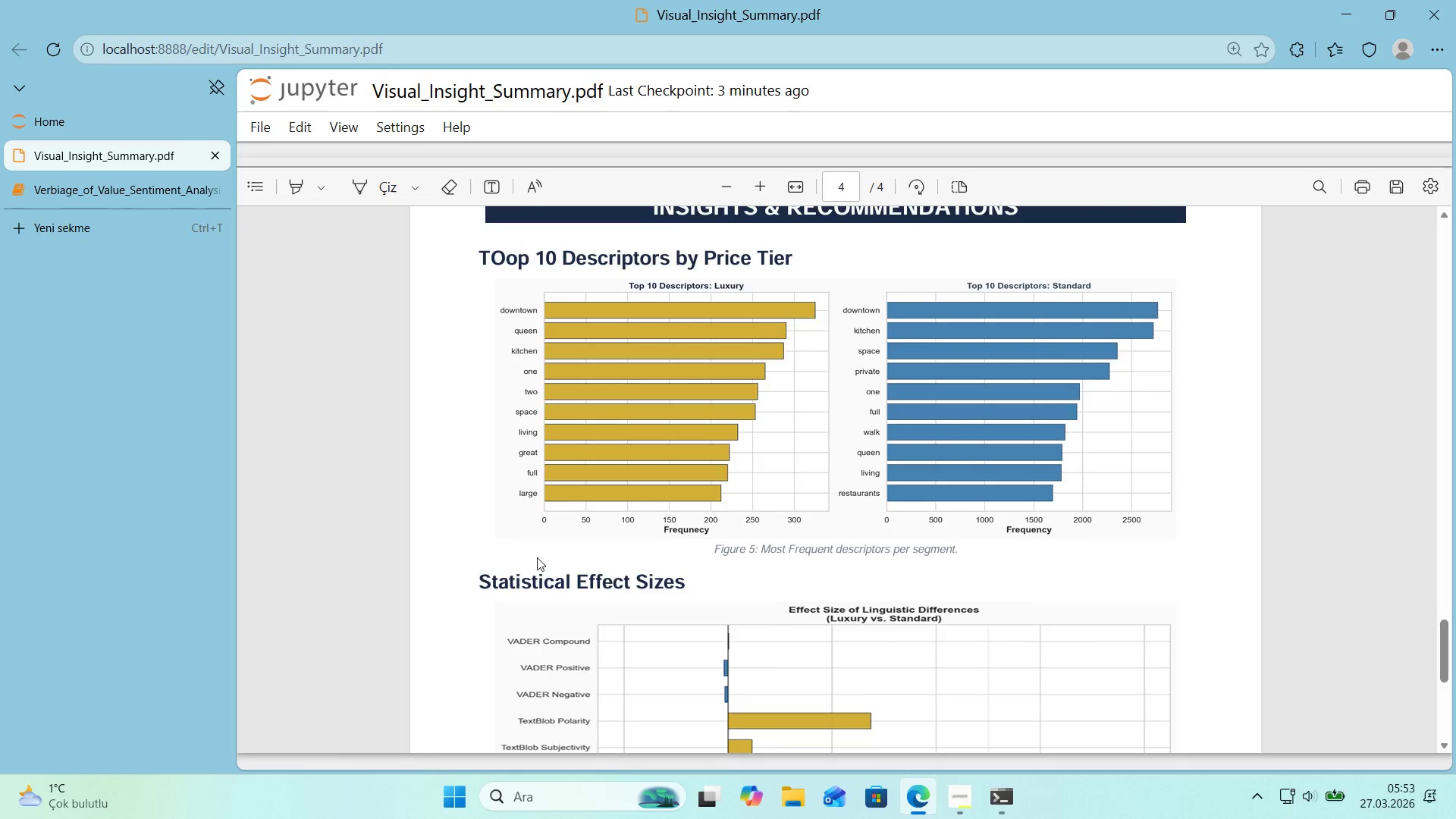 
scroll: coordinate [537, 557], scroll_direction: down, amount: 6.0
 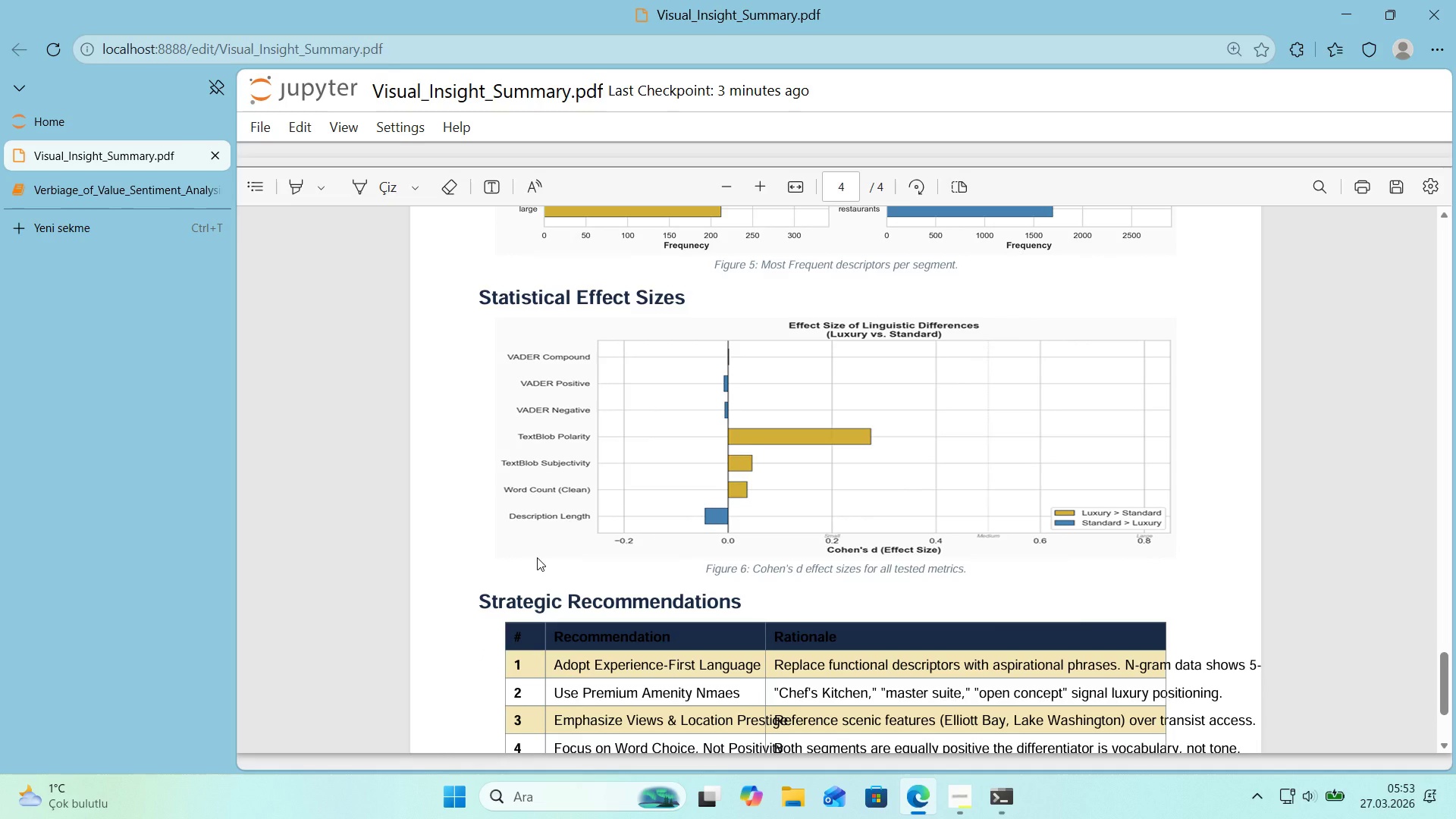 
wait(5.65)
 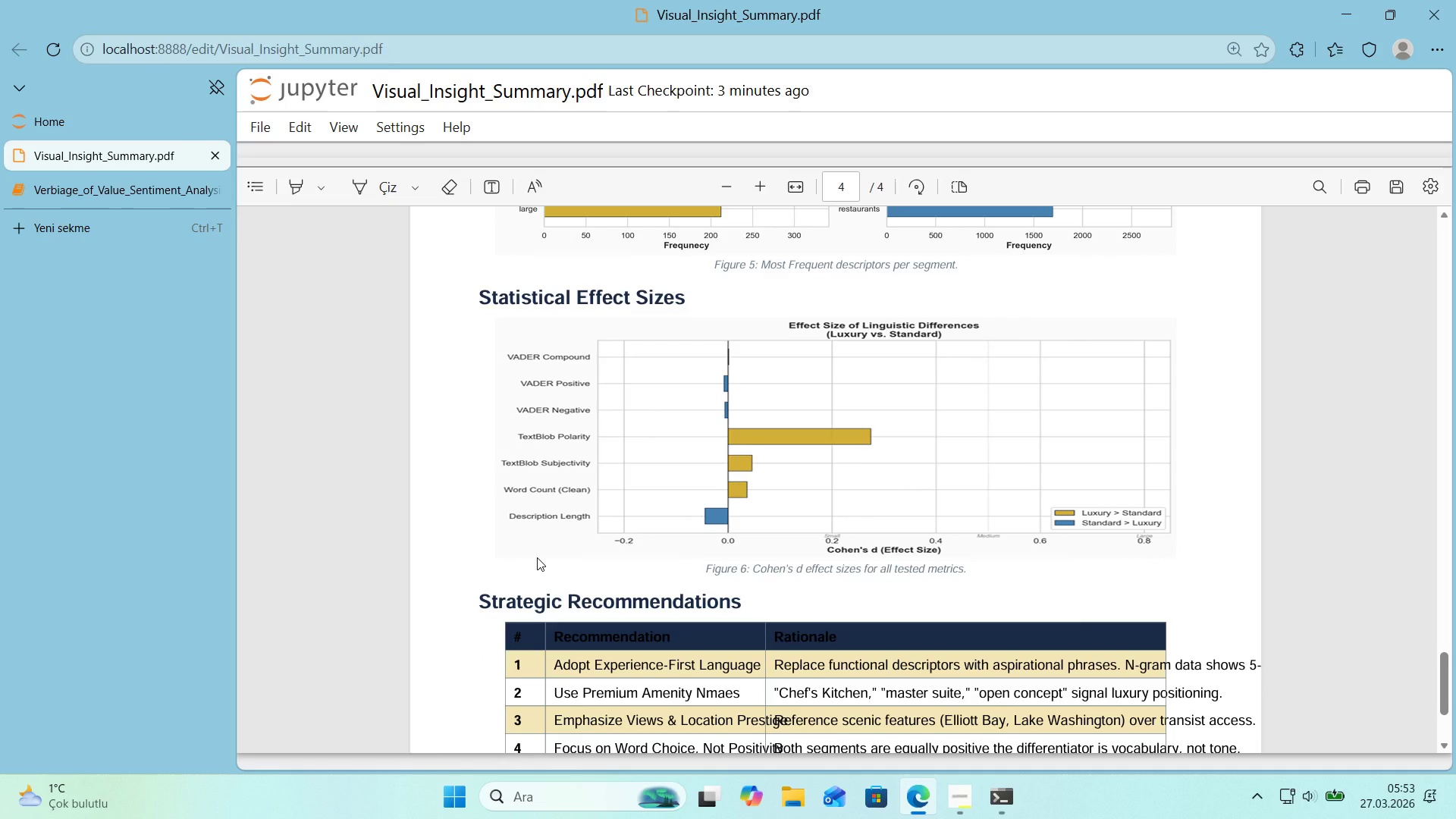 
scroll: coordinate [761, 579], scroll_direction: up, amount: 2.0
 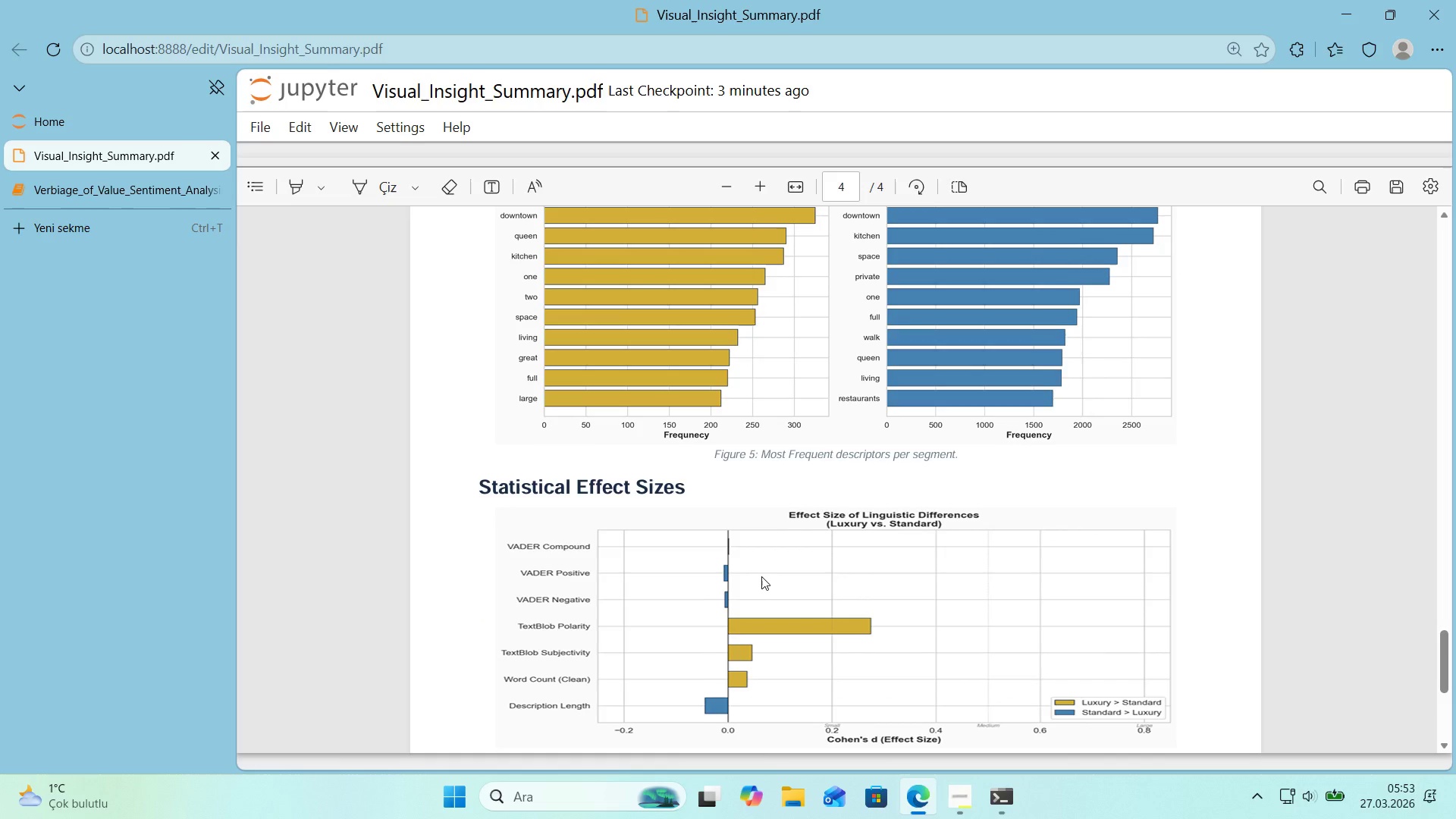 
scroll: coordinate [761, 576], scroll_direction: down, amount: 4.0
 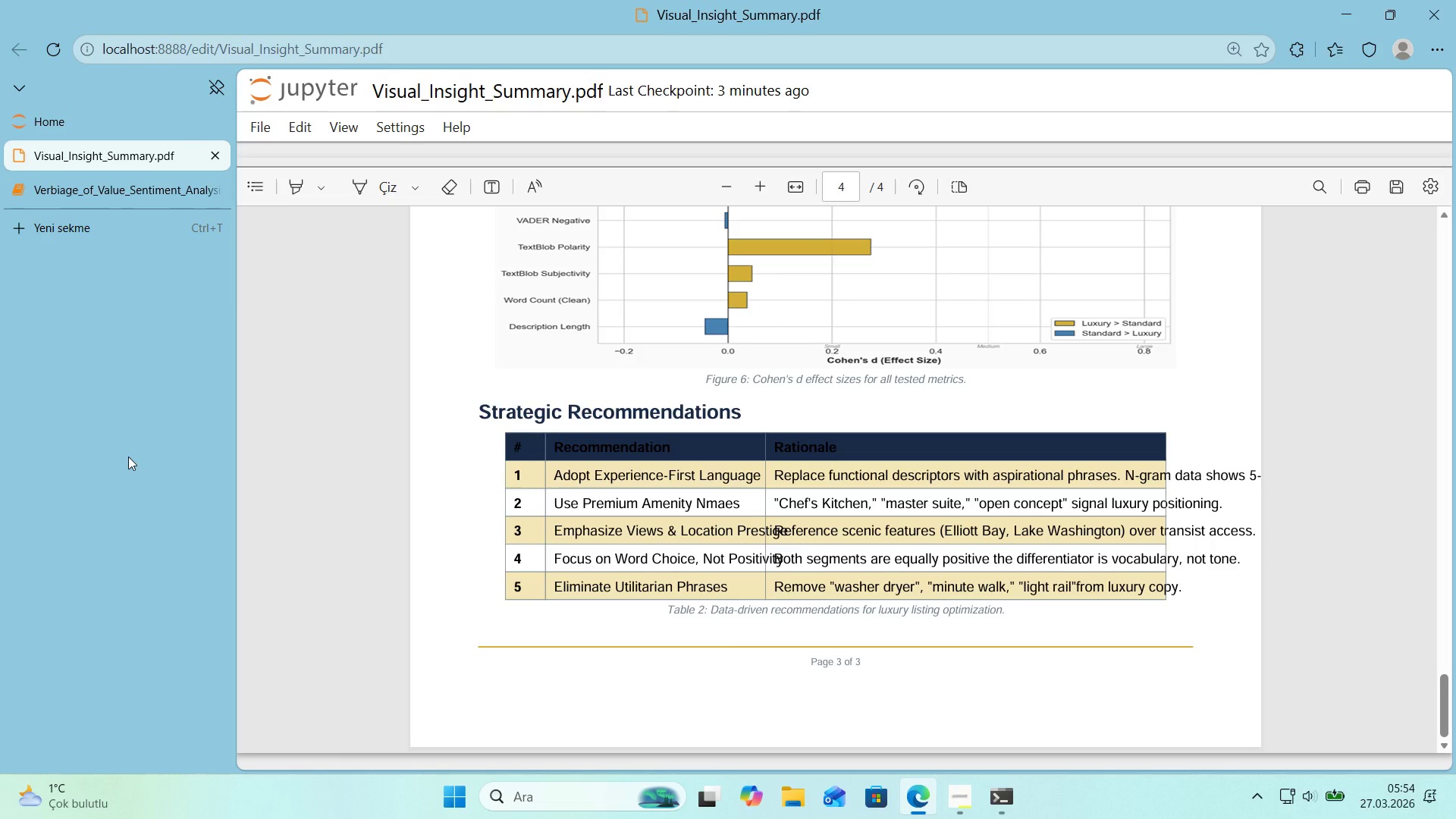 
wait(39.41)
 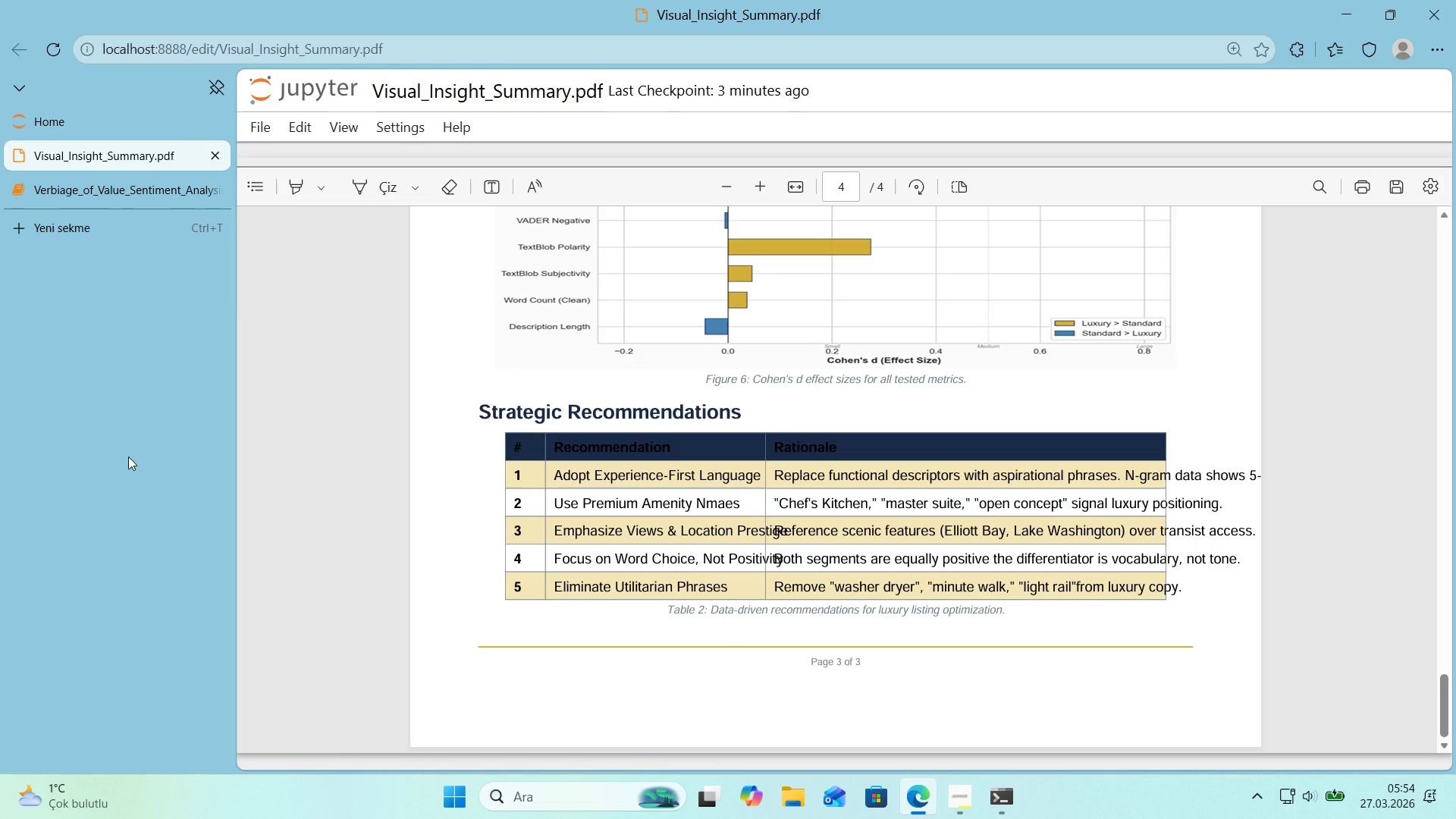 
left_click([115, 193])
 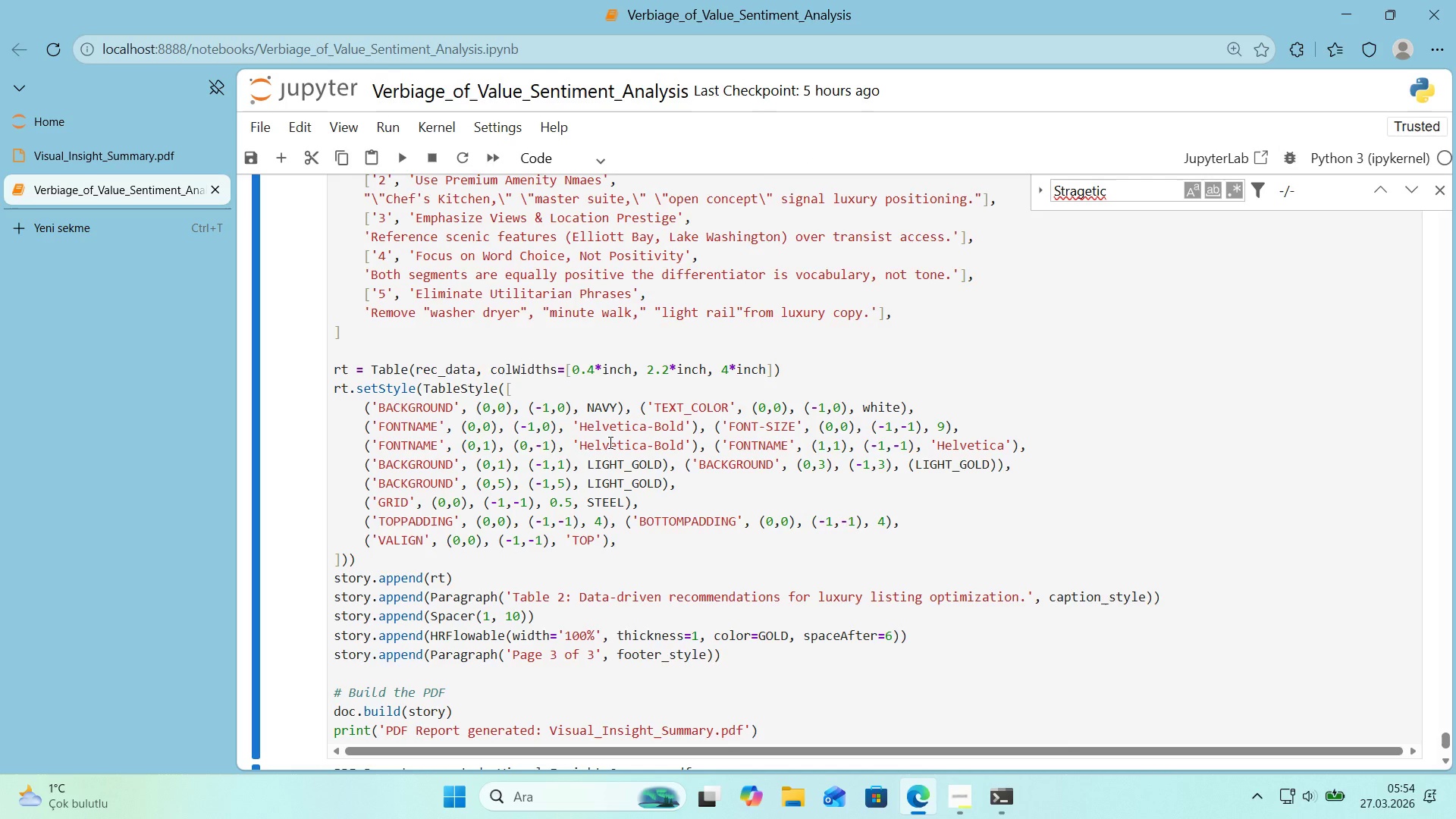 
left_click([71, 161])
 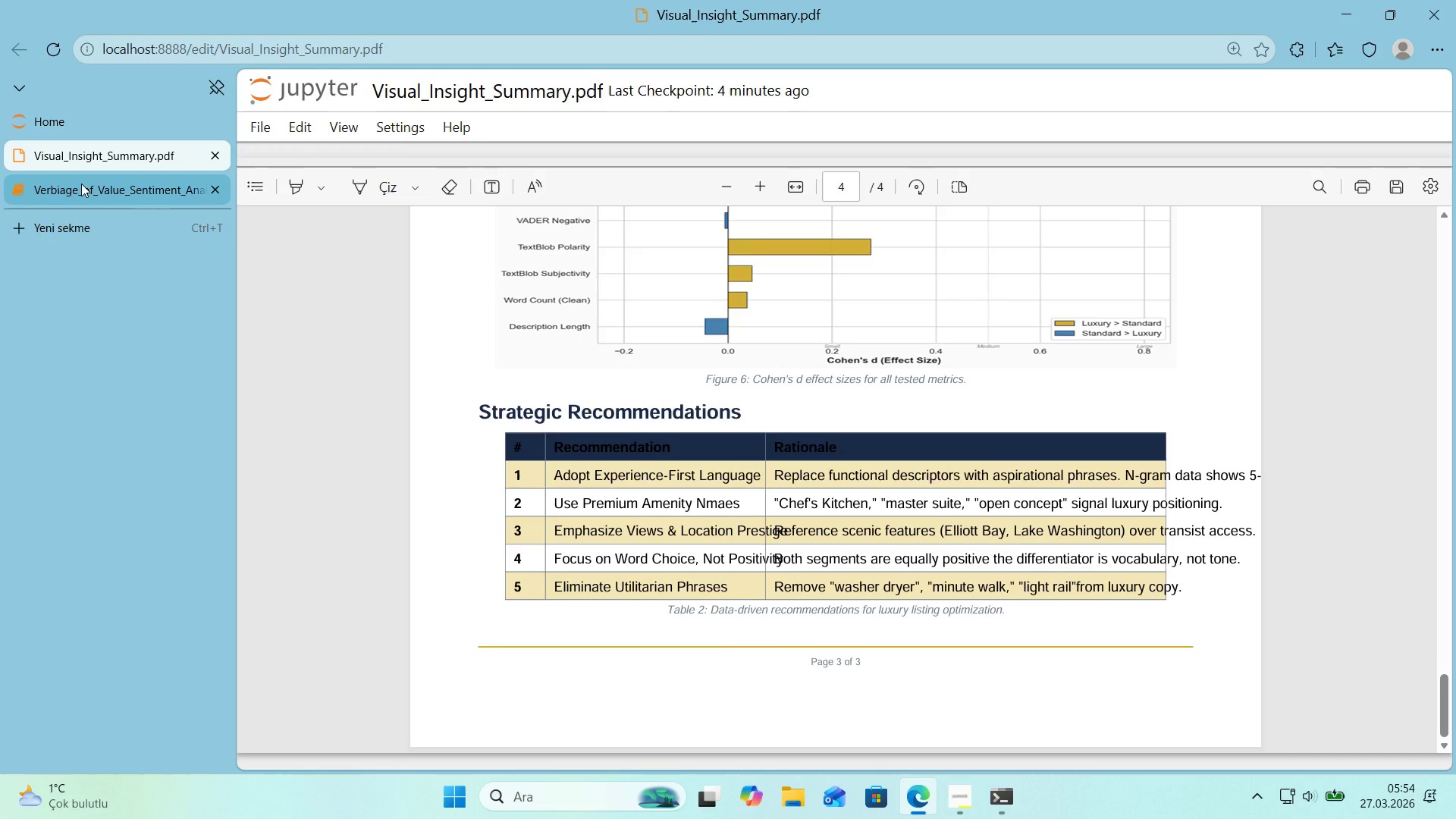 
left_click([81, 184])
 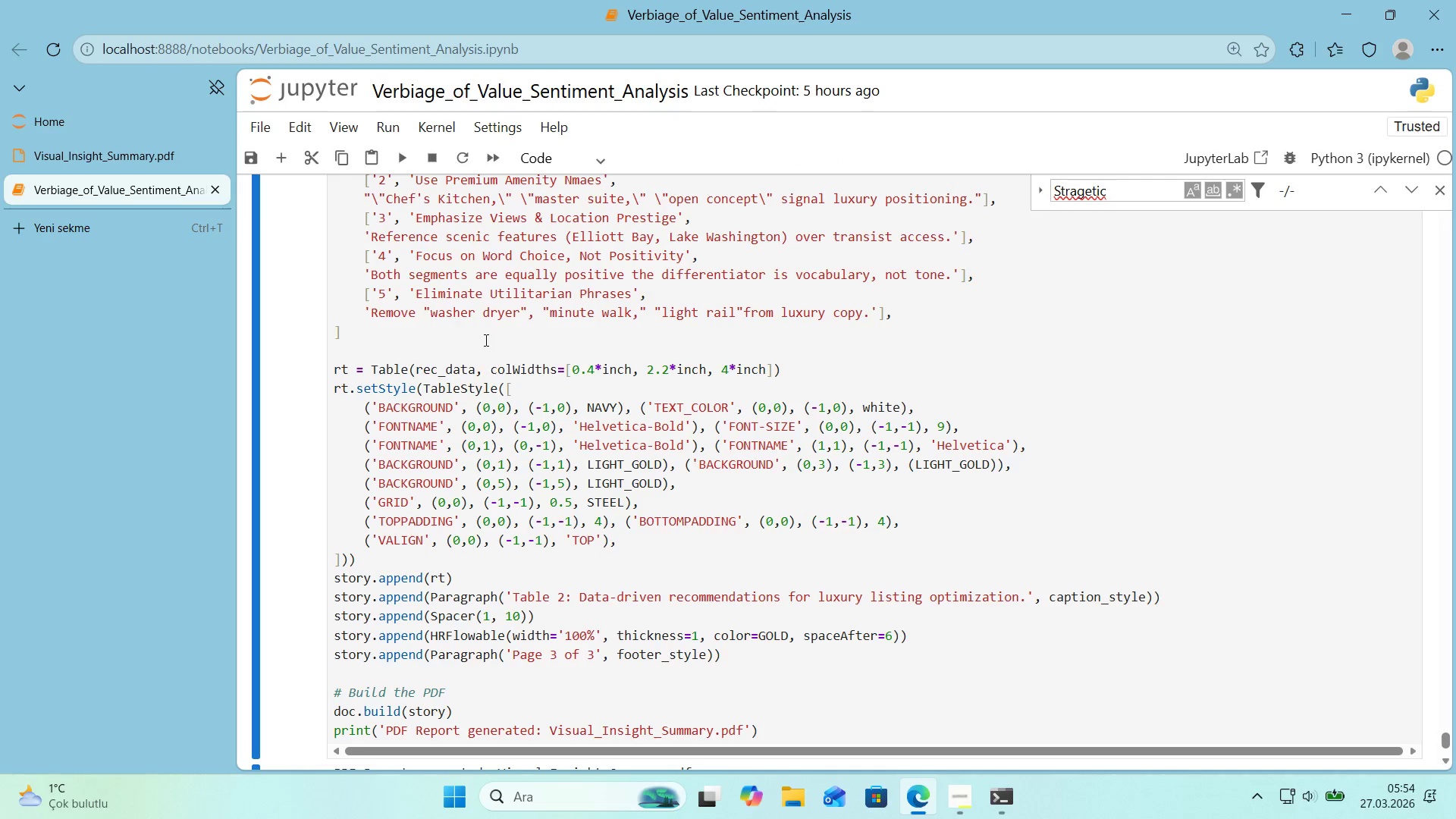 
scroll: coordinate [485, 340], scroll_direction: down, amount: 1.0
 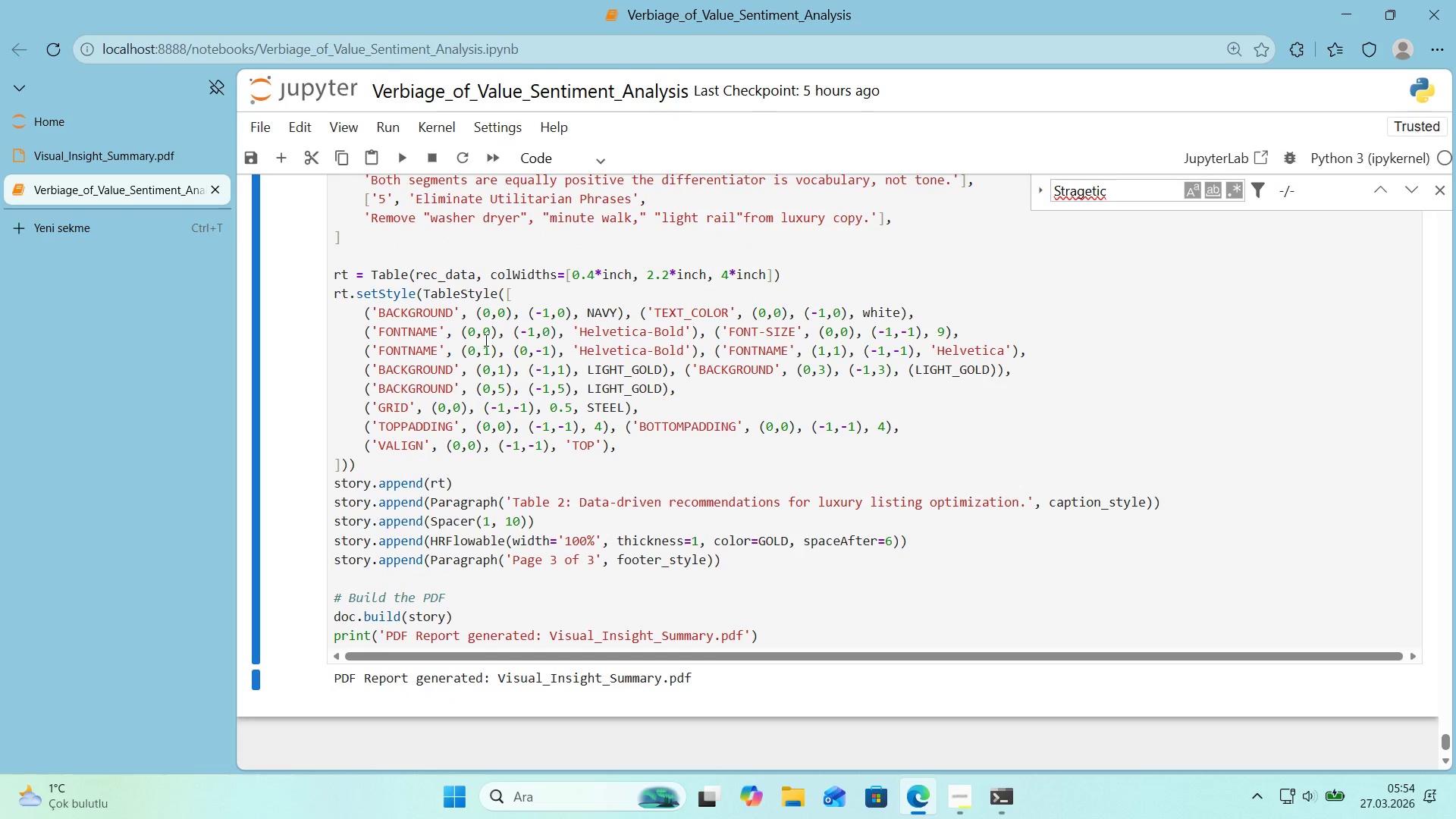 
scroll: coordinate [485, 340], scroll_direction: up, amount: 5.0
 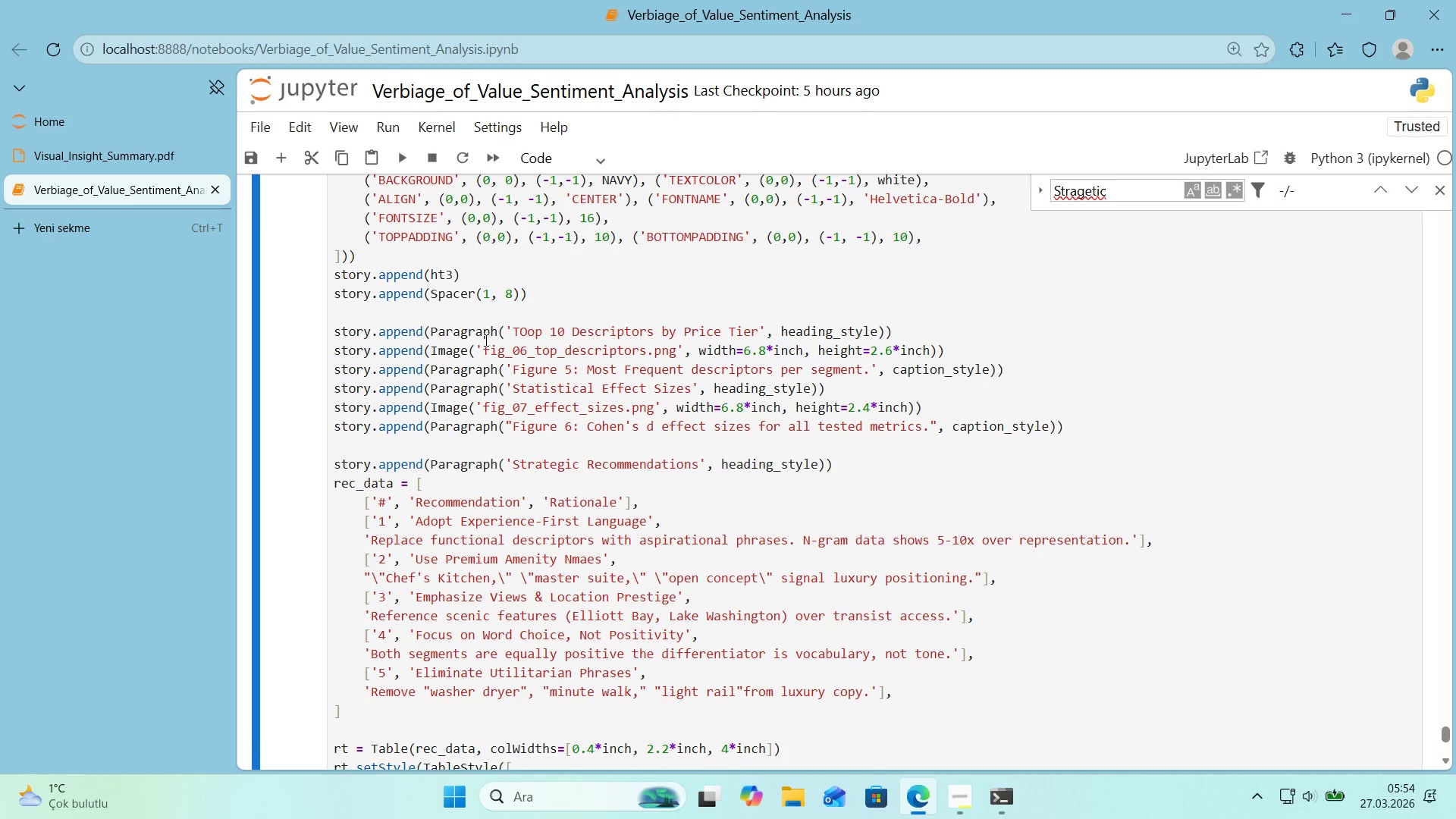 
scroll: coordinate [485, 340], scroll_direction: none, amount: 0.0
 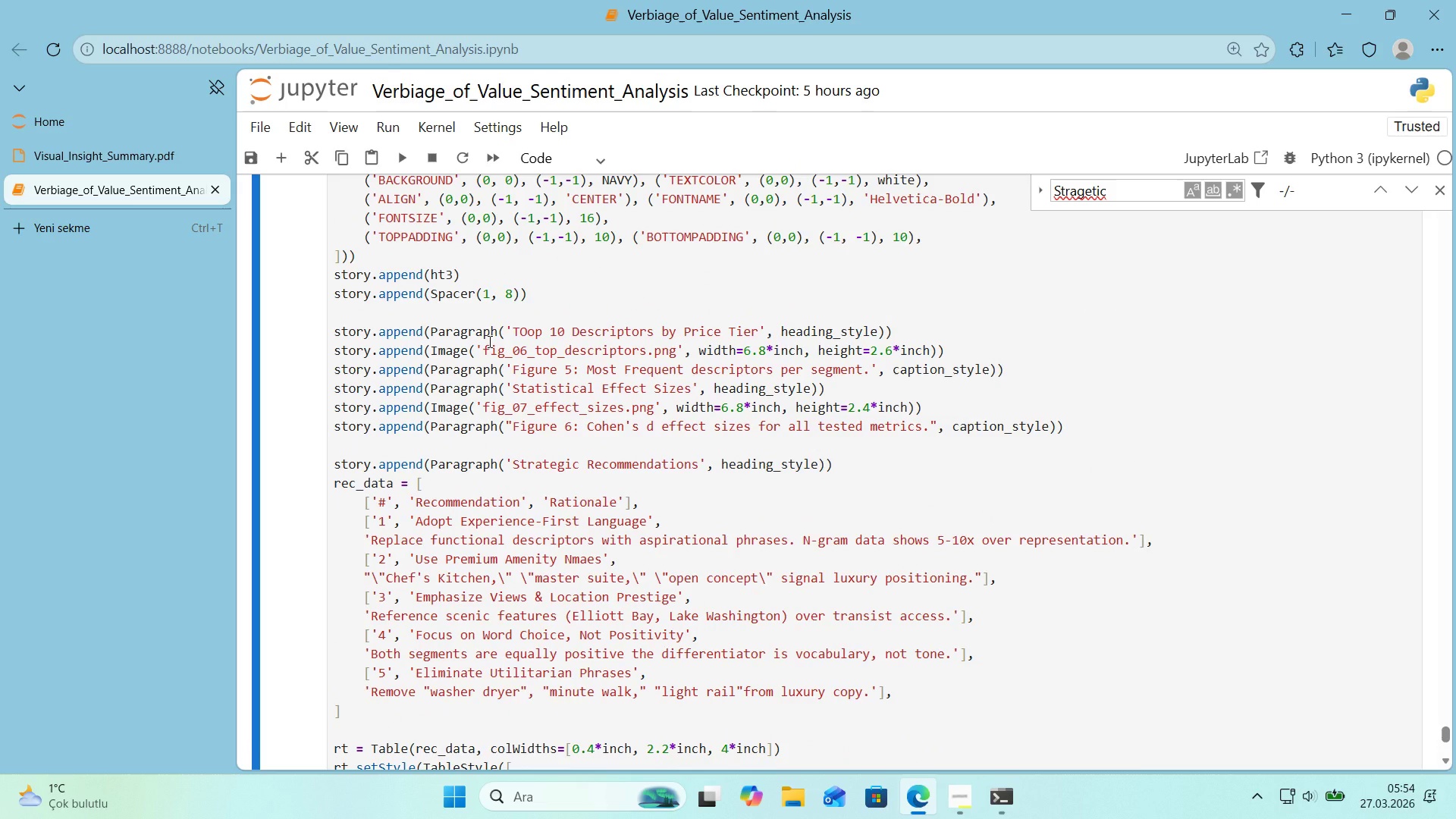 
scroll: coordinate [488, 341], scroll_direction: up, amount: 1.0
 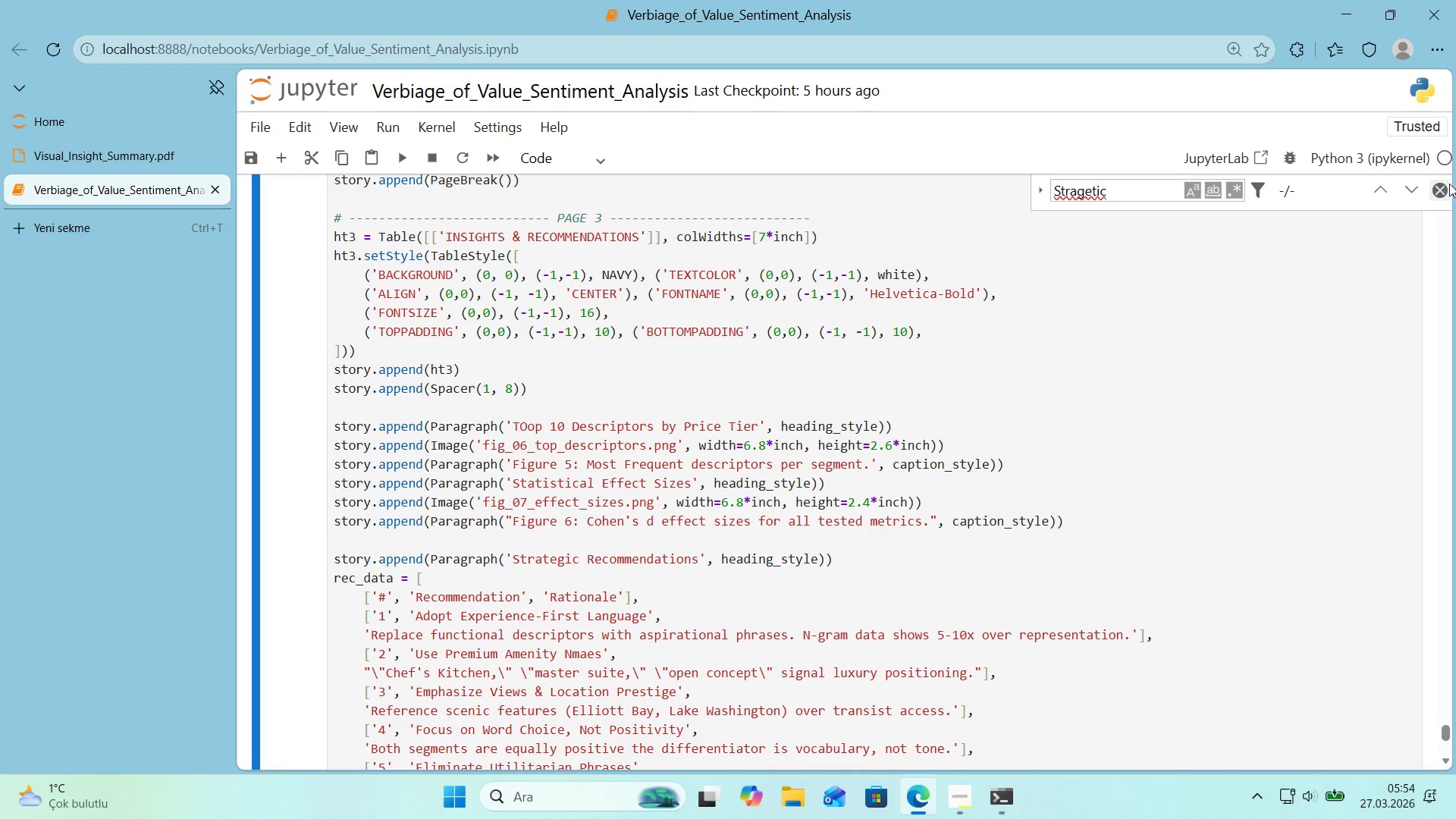 
left_click([1445, 191])
 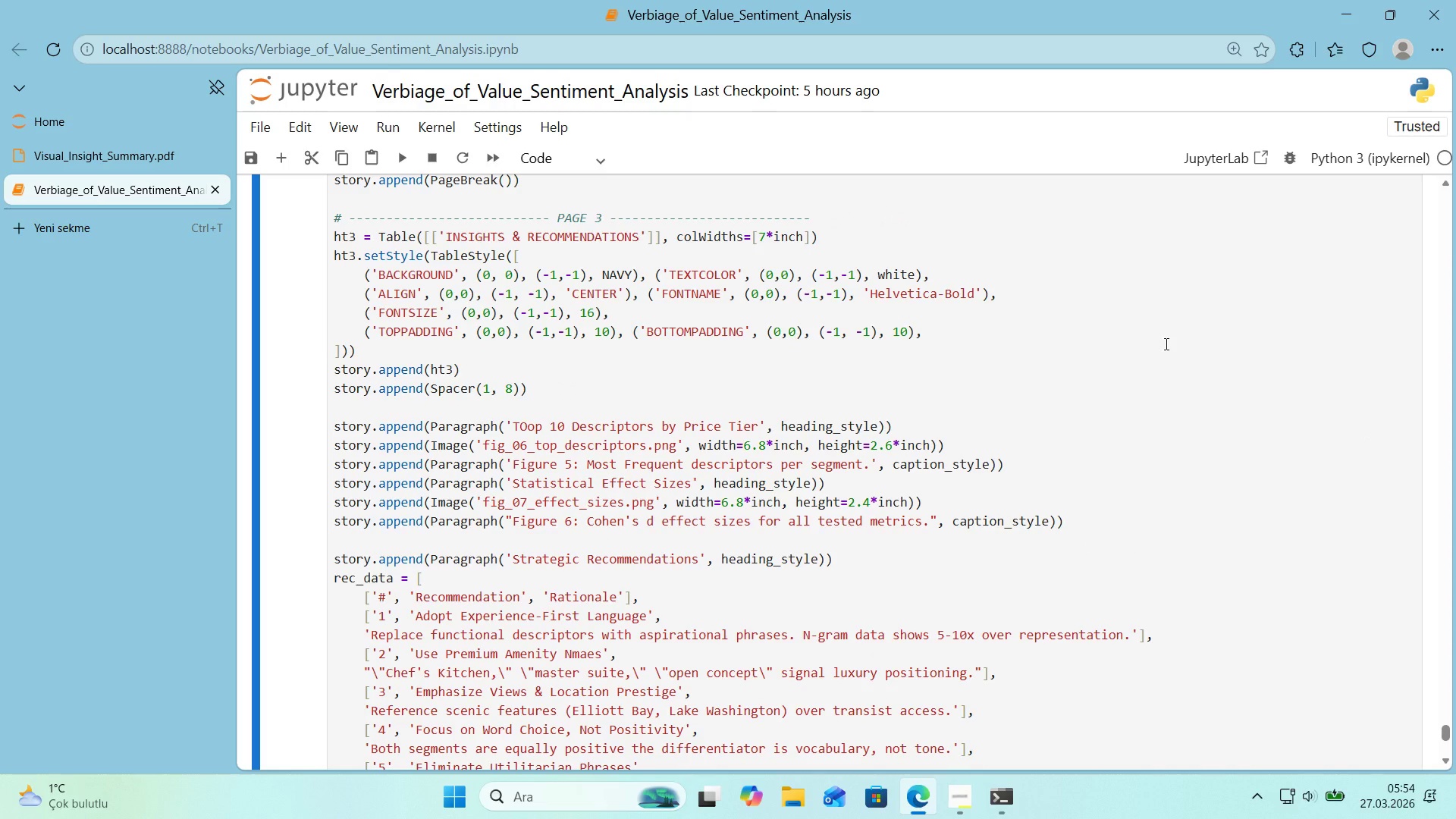 
wait(10.11)
 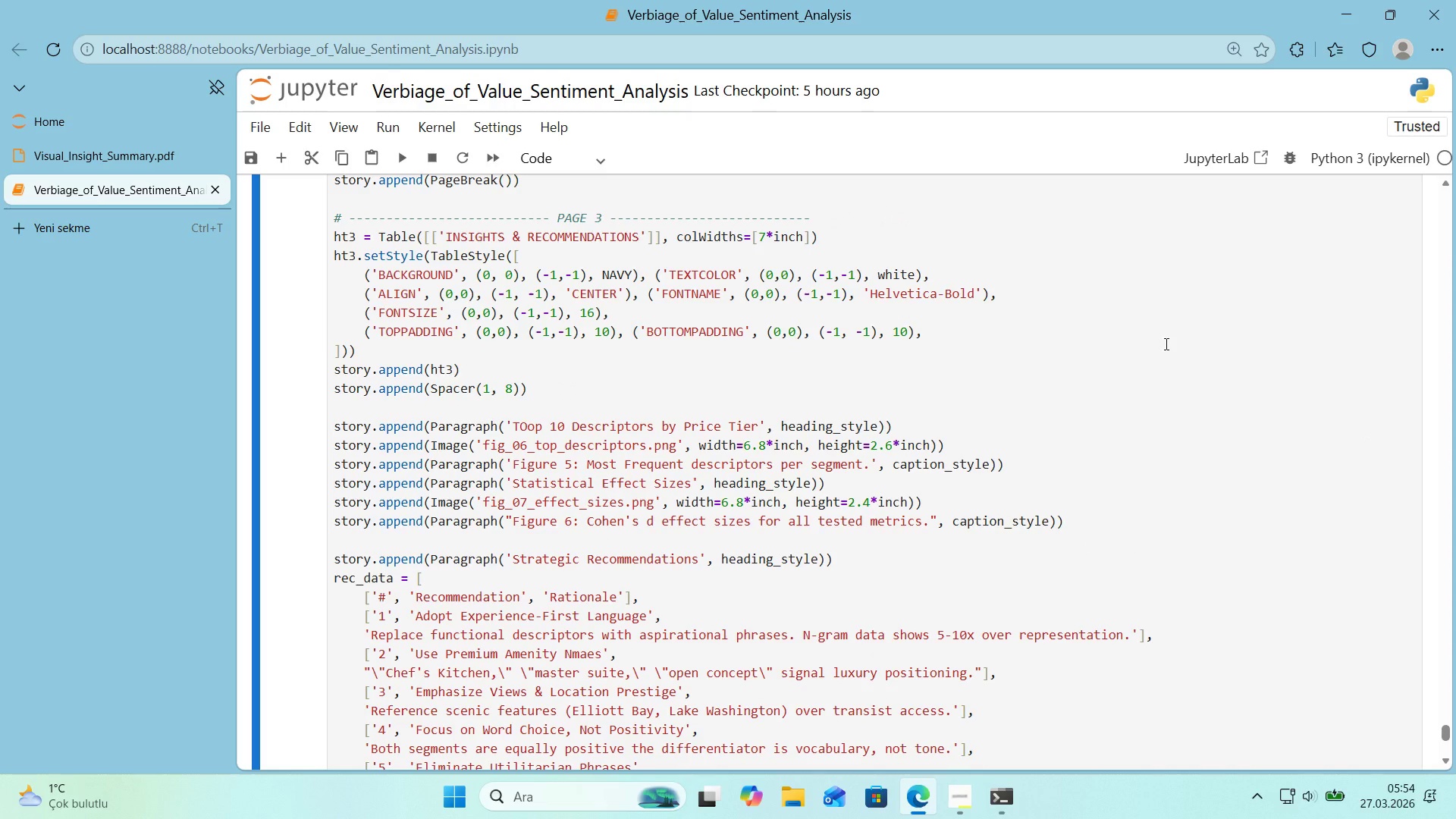 
scroll: coordinate [1214, 364], scroll_direction: down, amount: 1.0
 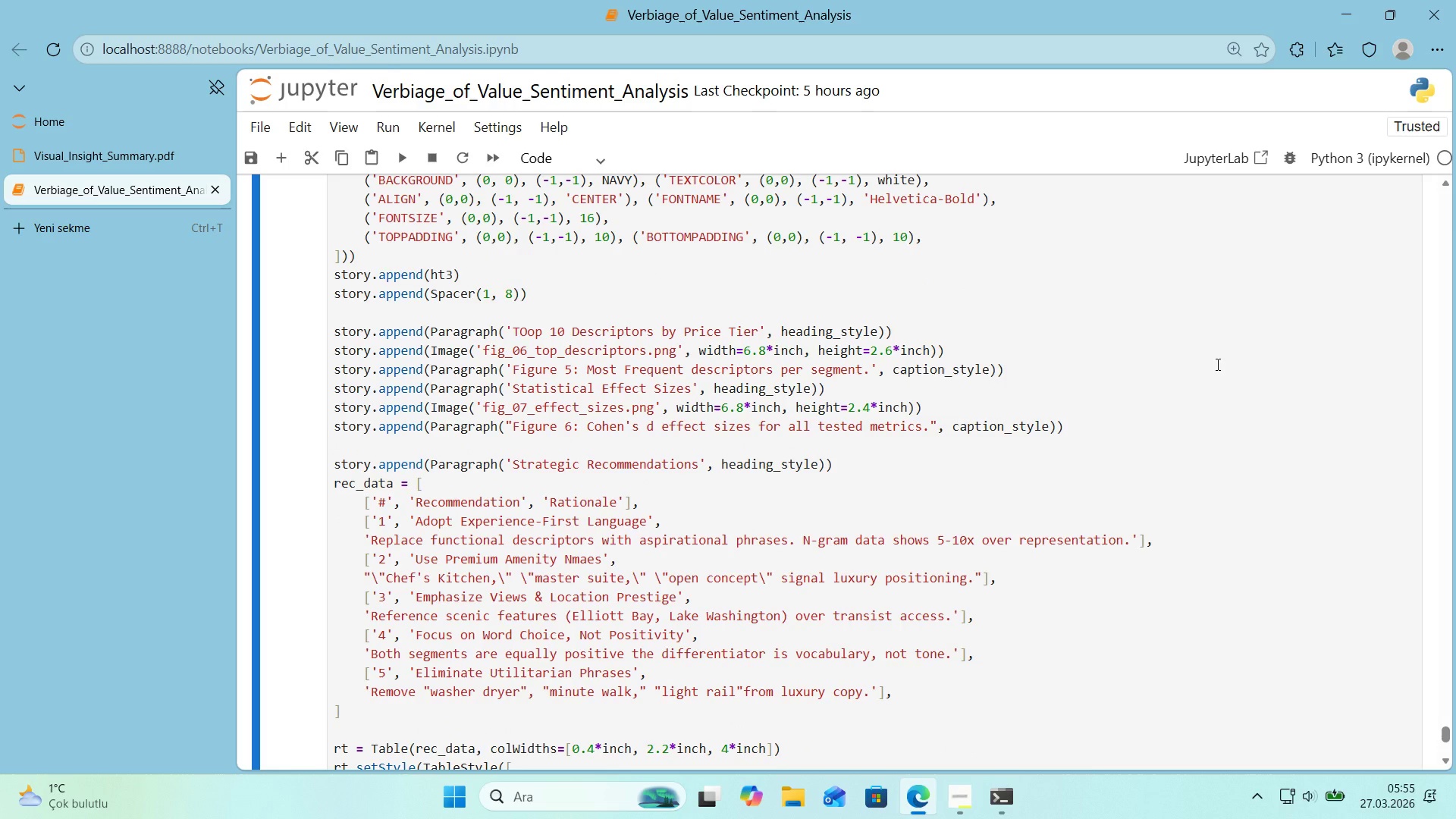 
wait(11.44)
 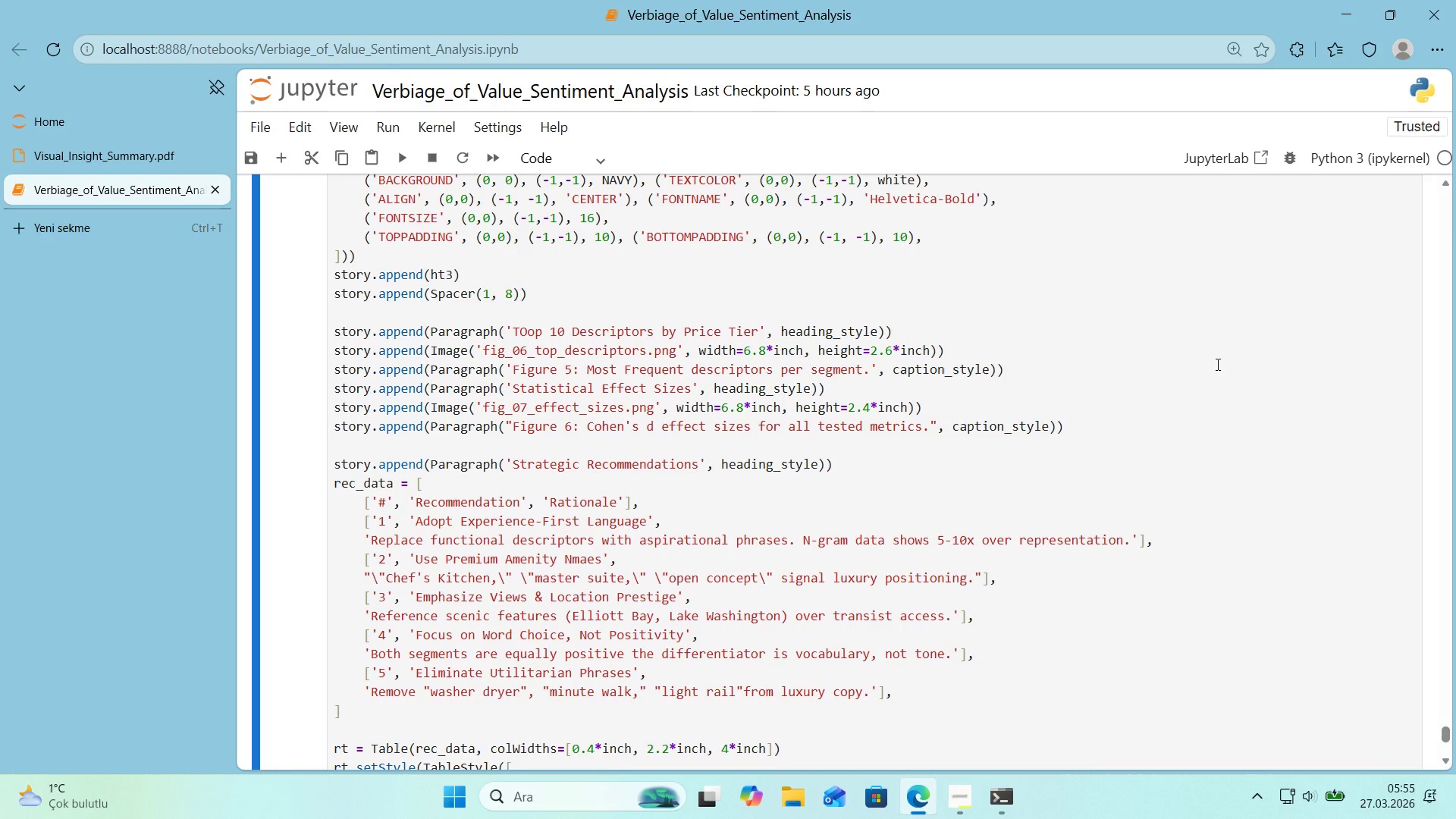 
scroll: coordinate [1213, 362], scroll_direction: down, amount: 2.0
 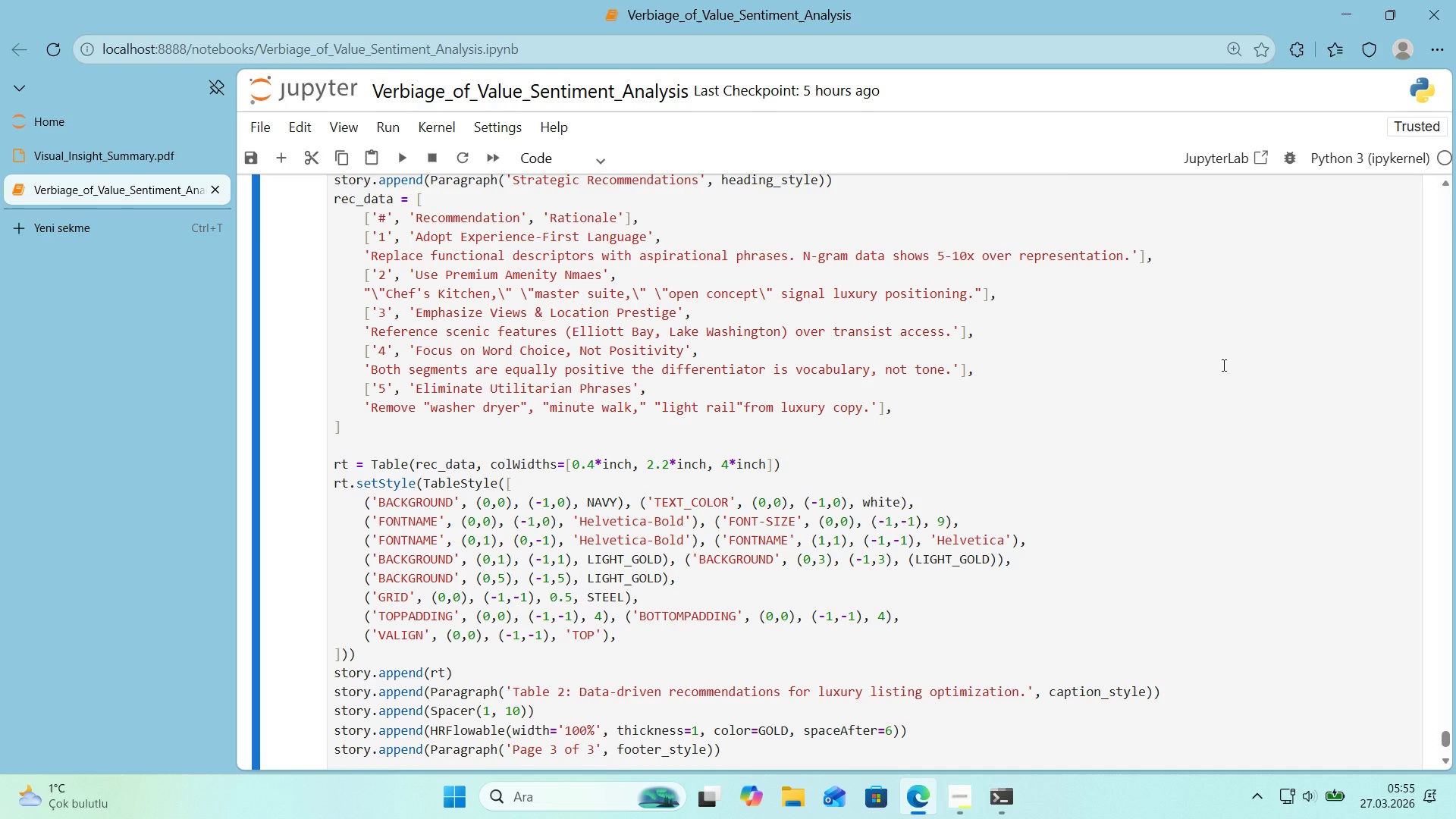 
wait(40.7)
 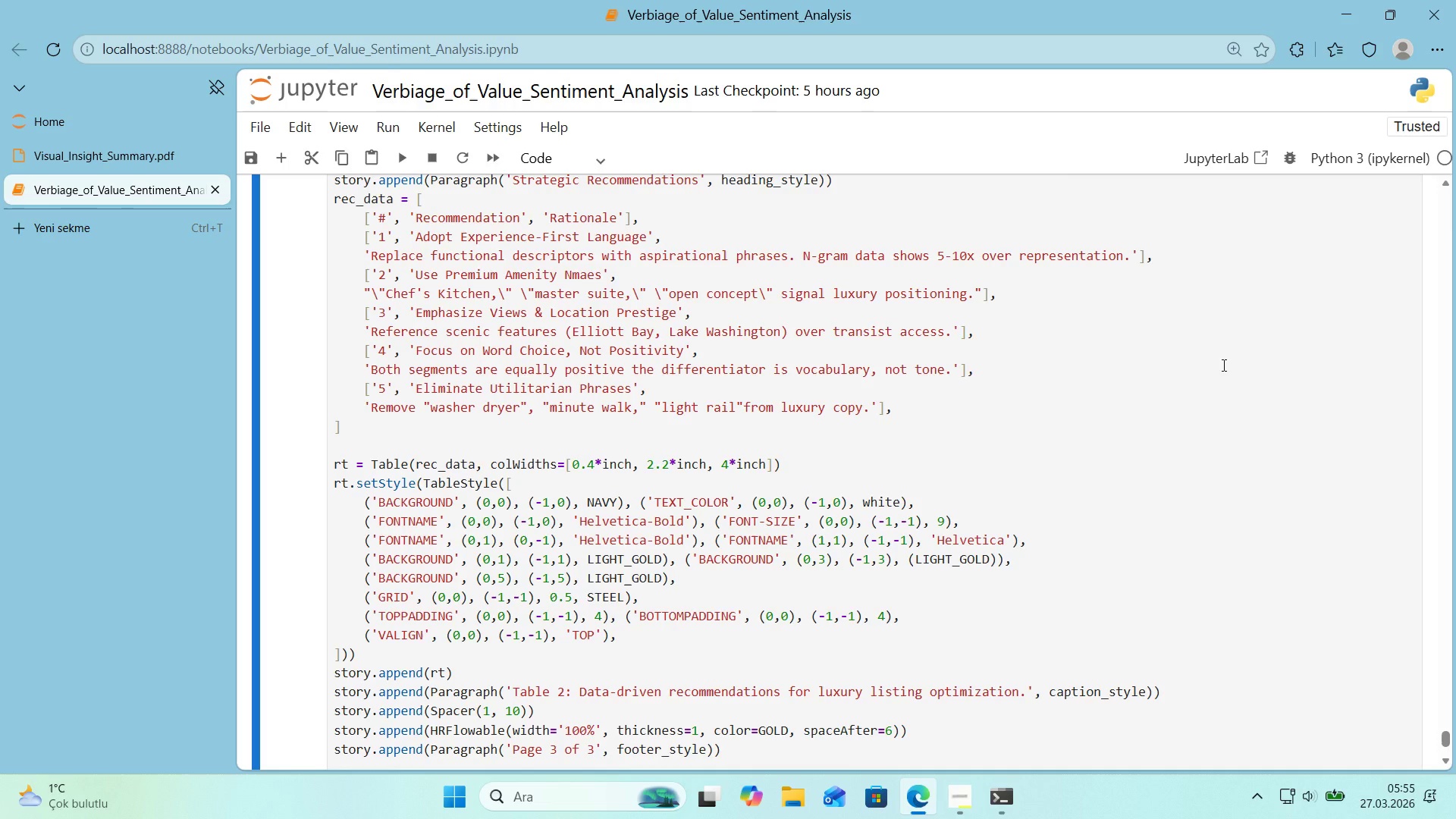 
scroll: coordinate [1023, 376], scroll_direction: down, amount: 5.0
 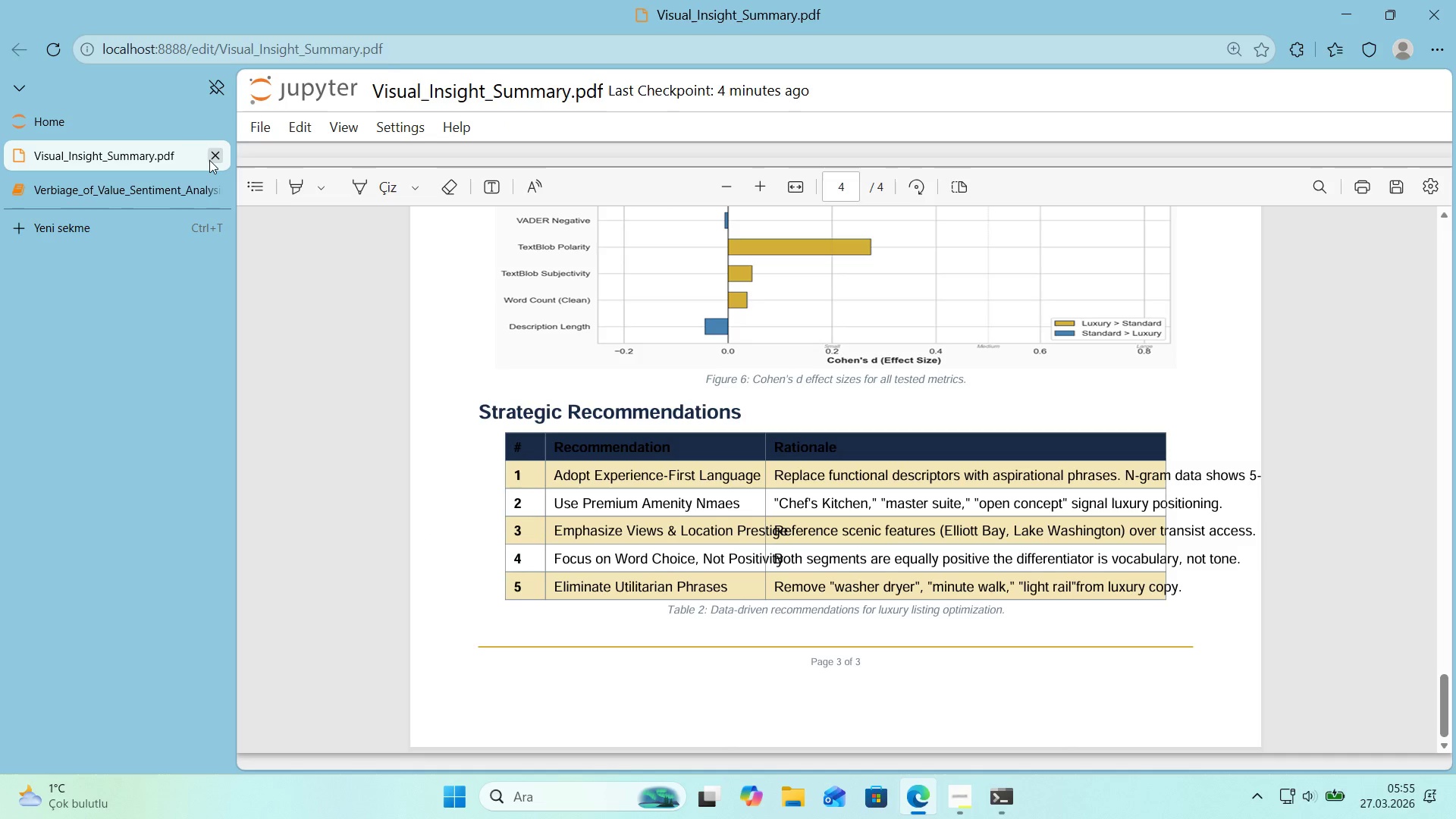 
left_click([213, 161])
 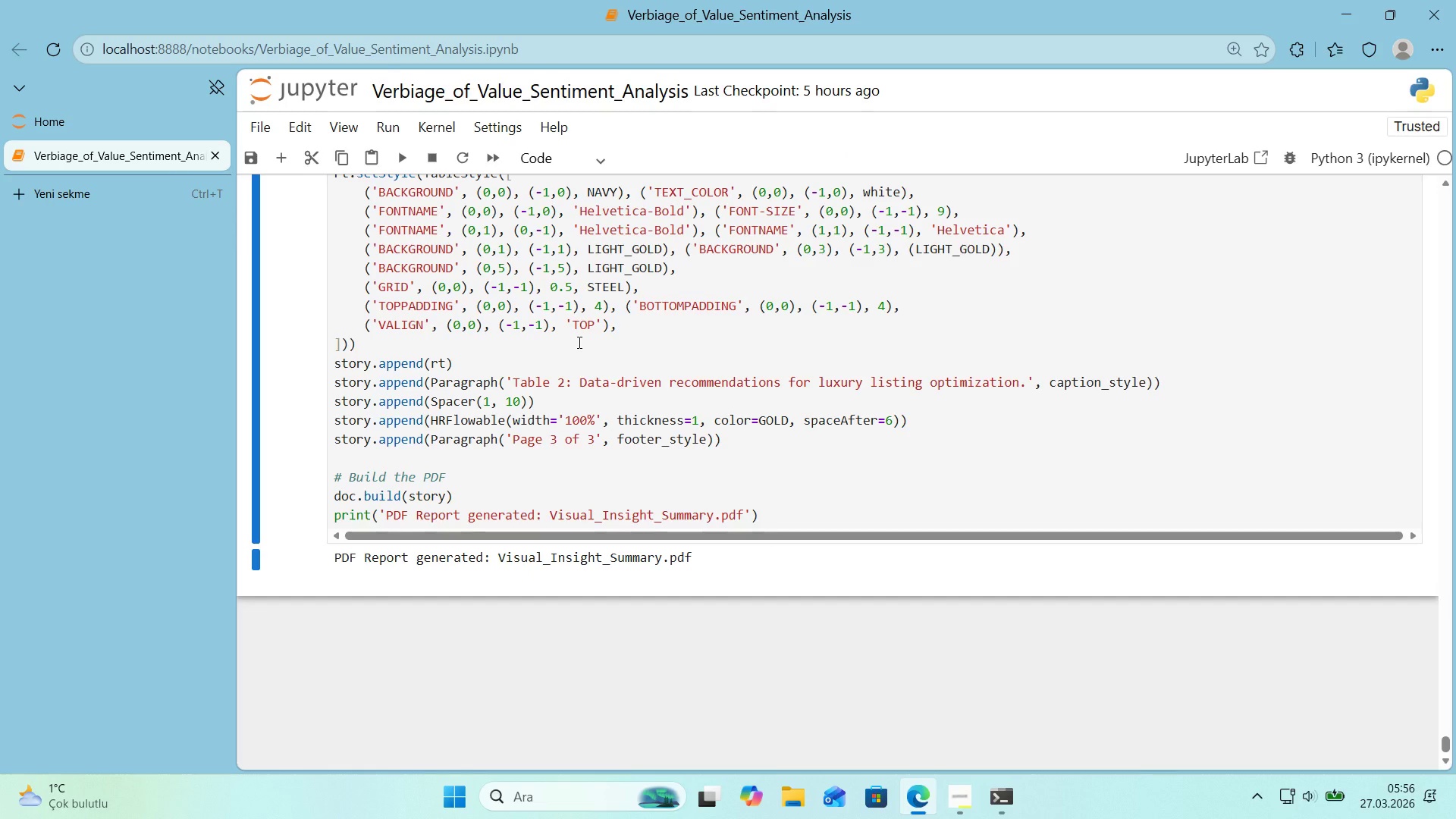 
wait(13.84)
 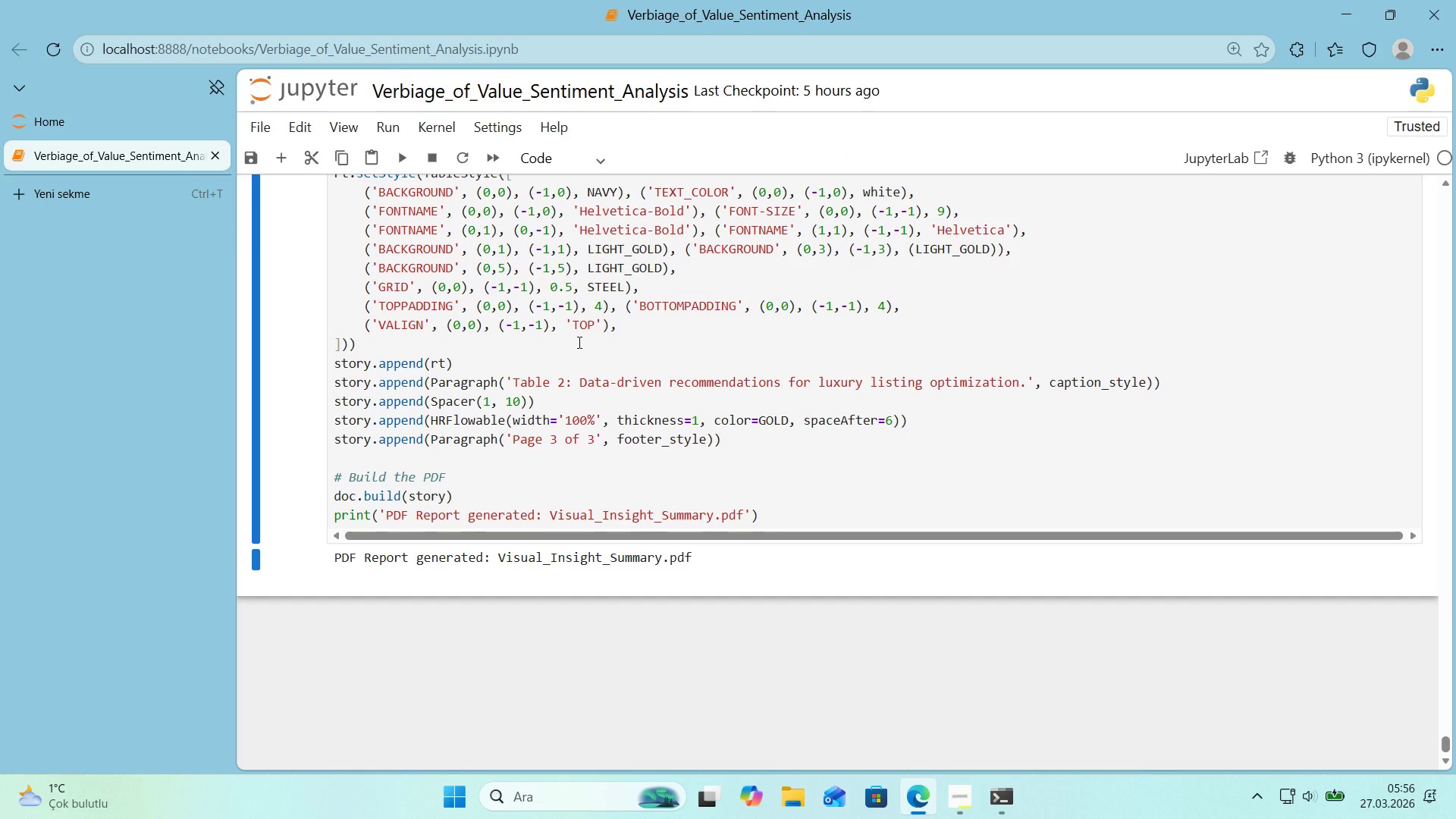 
left_click([570, 334])
 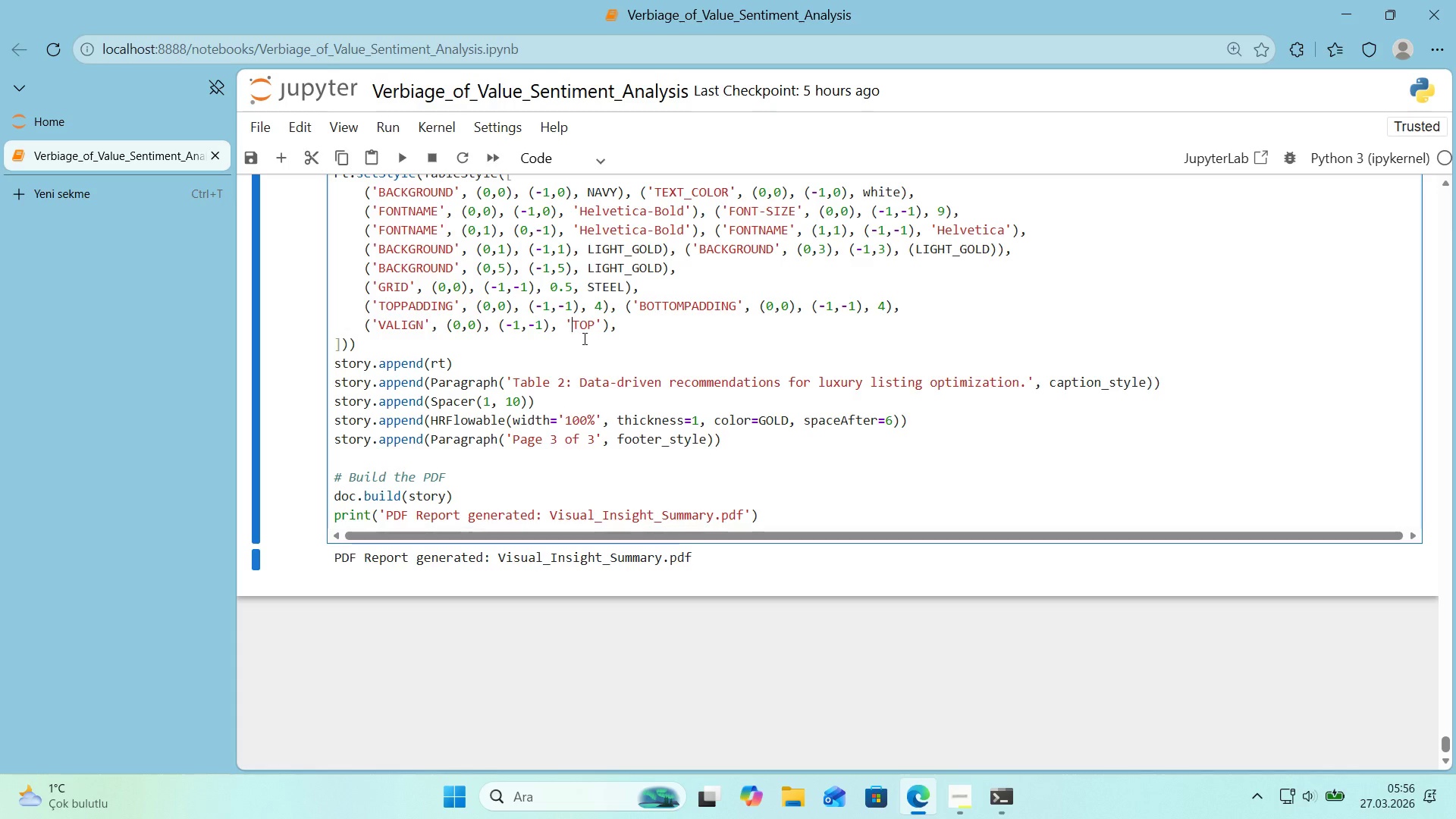 
key(Control+F)
 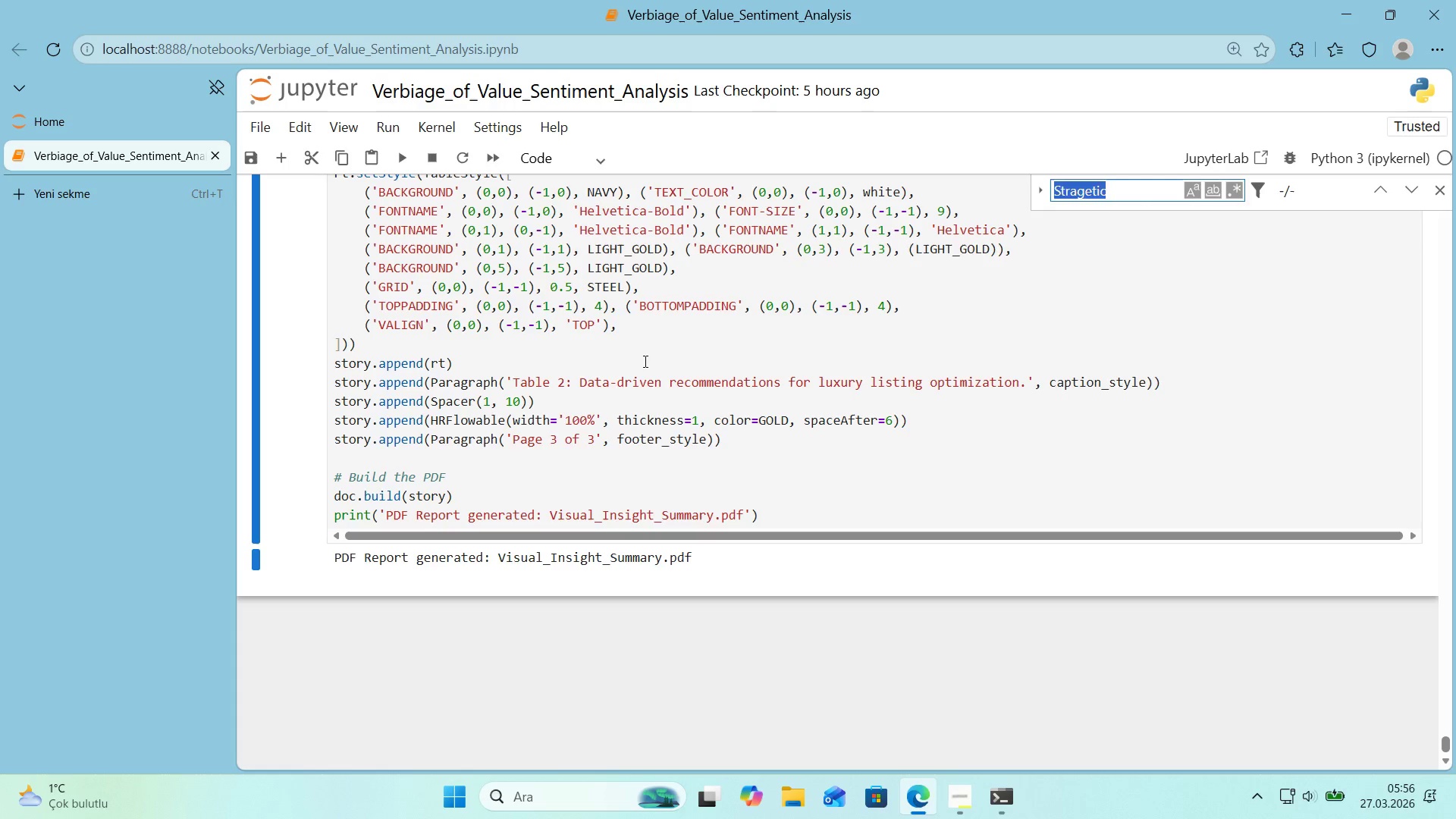 
type(toop)
 